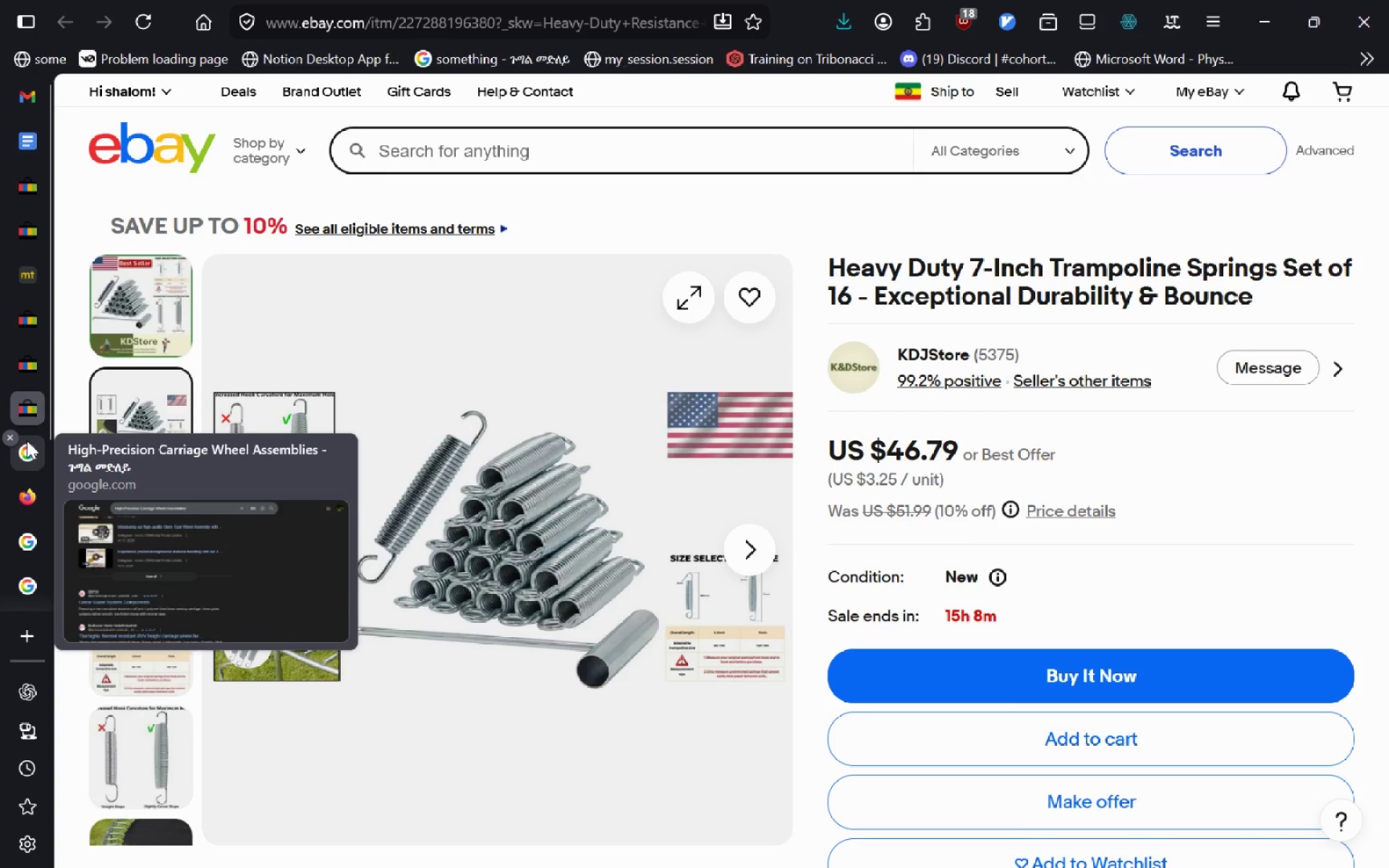 
mouse_move([20, 529])
 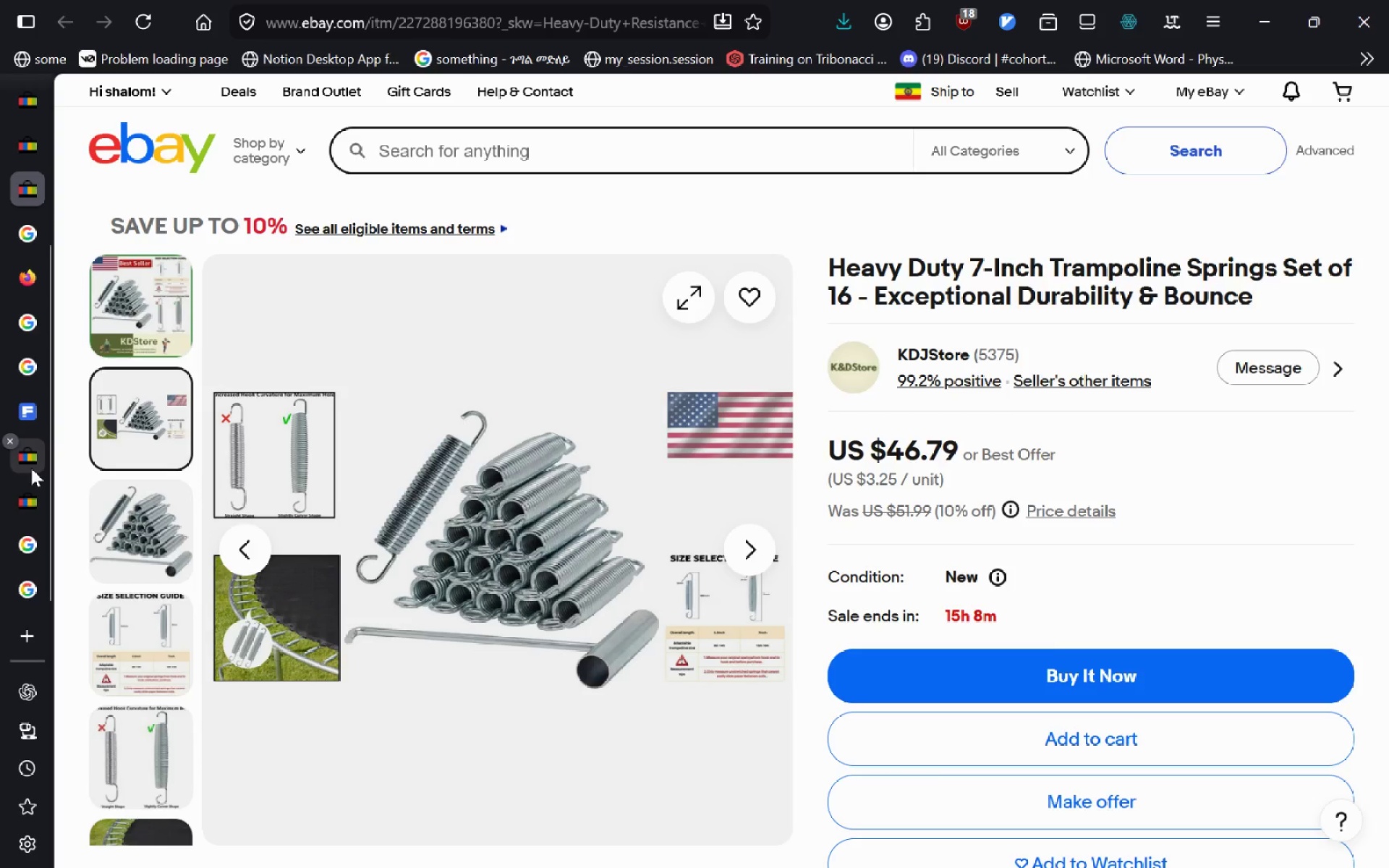 
left_click([31, 468])
 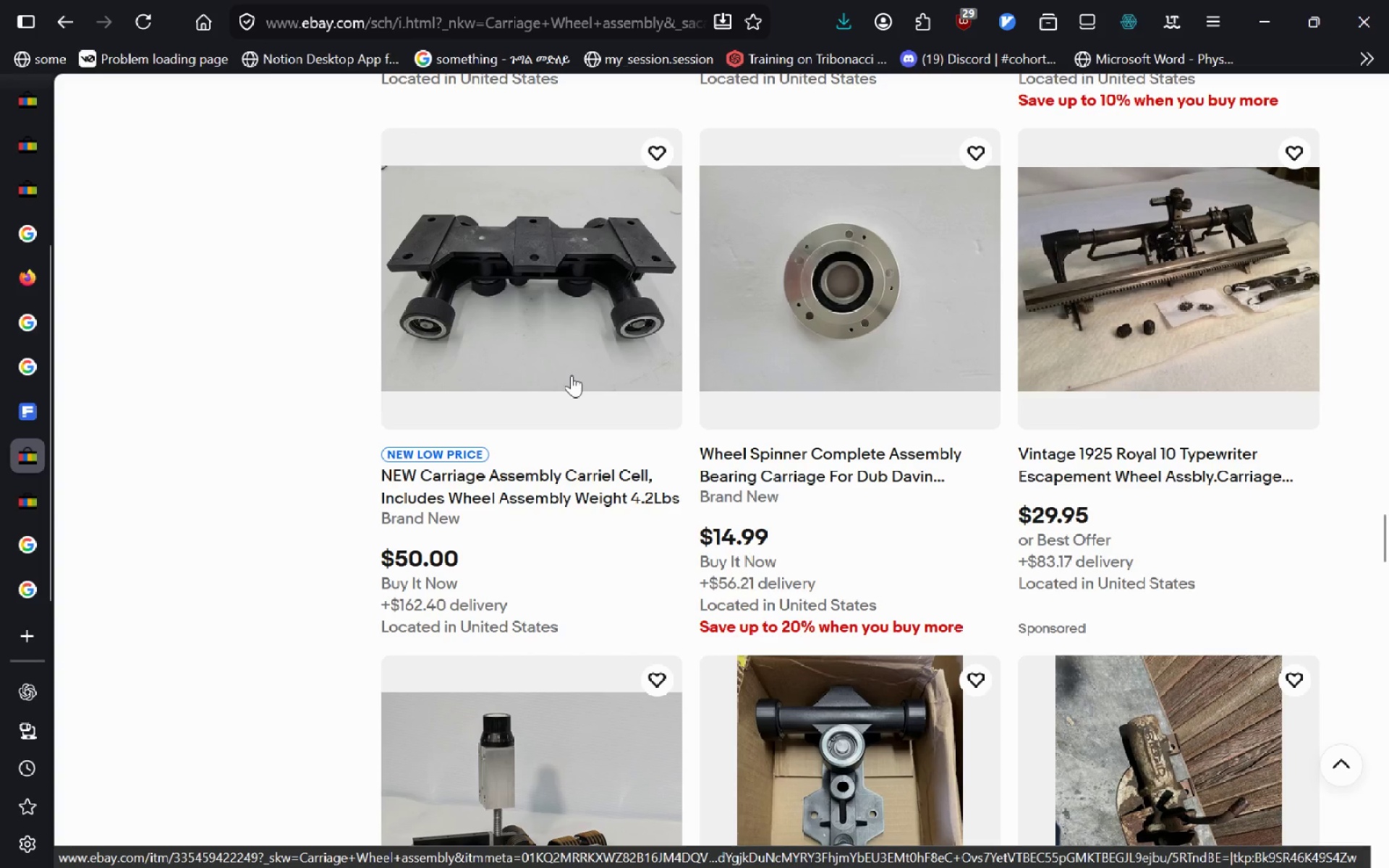 
double_click([572, 375])
 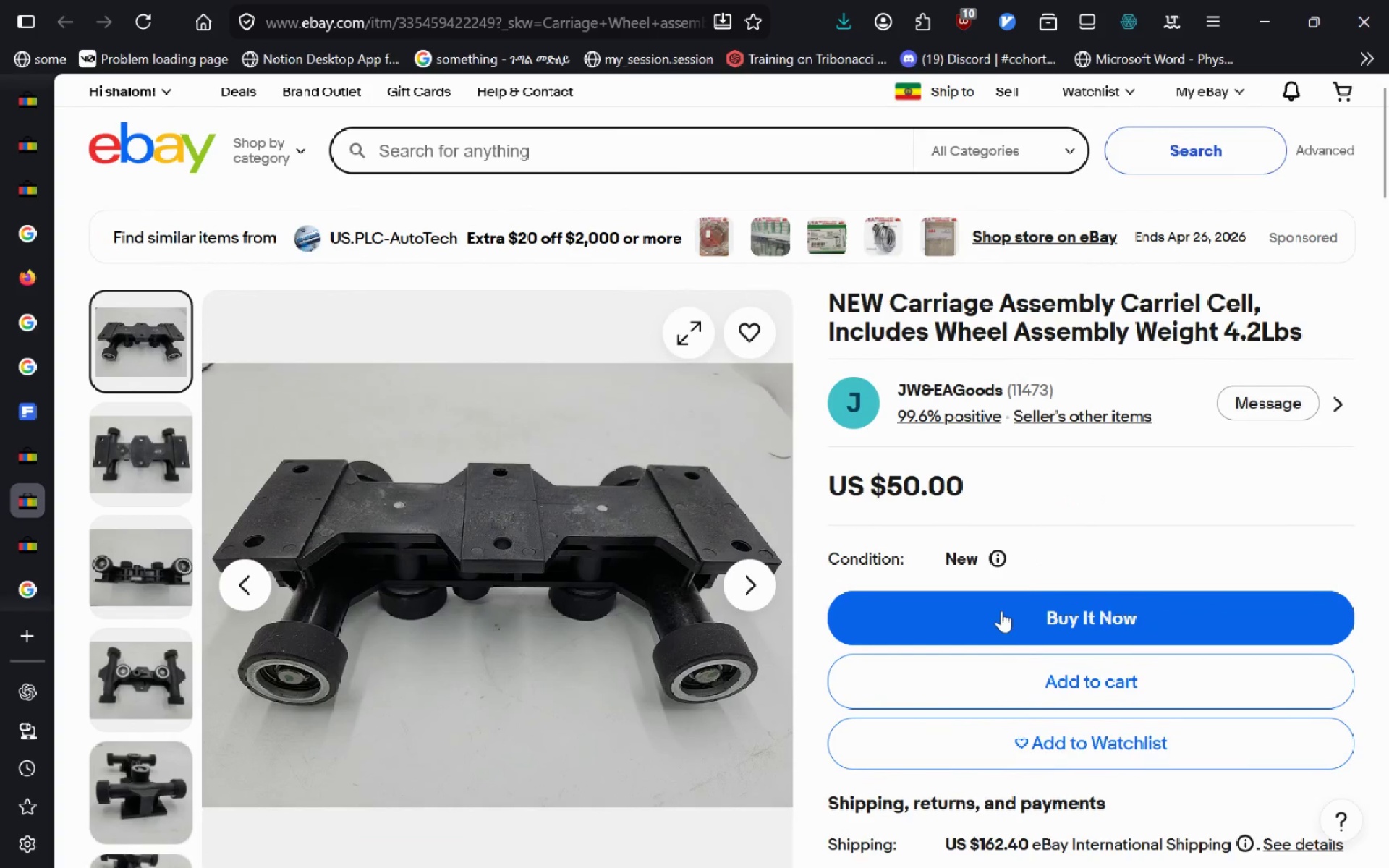 
wait(21.89)
 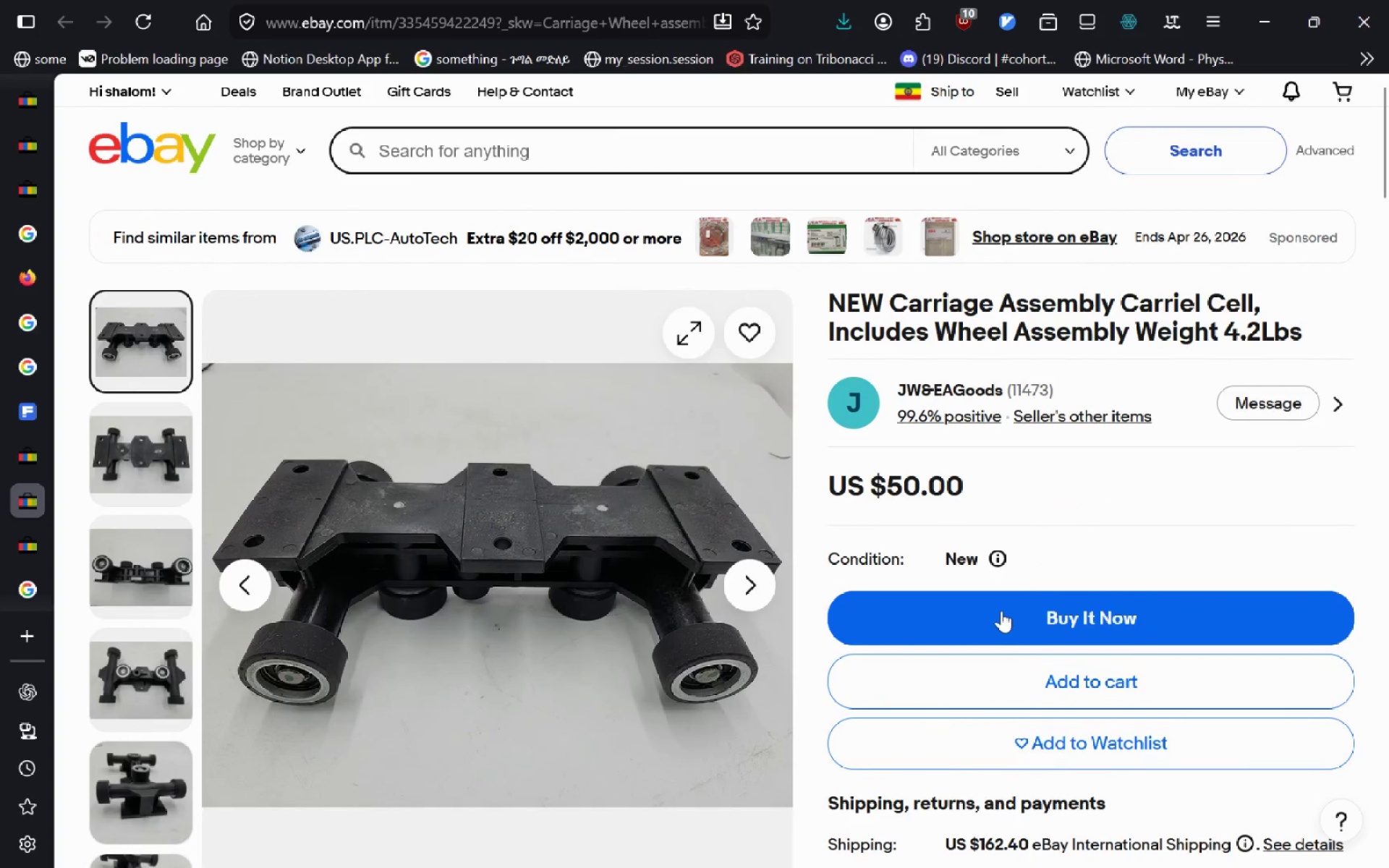 
left_click([26, 540])
 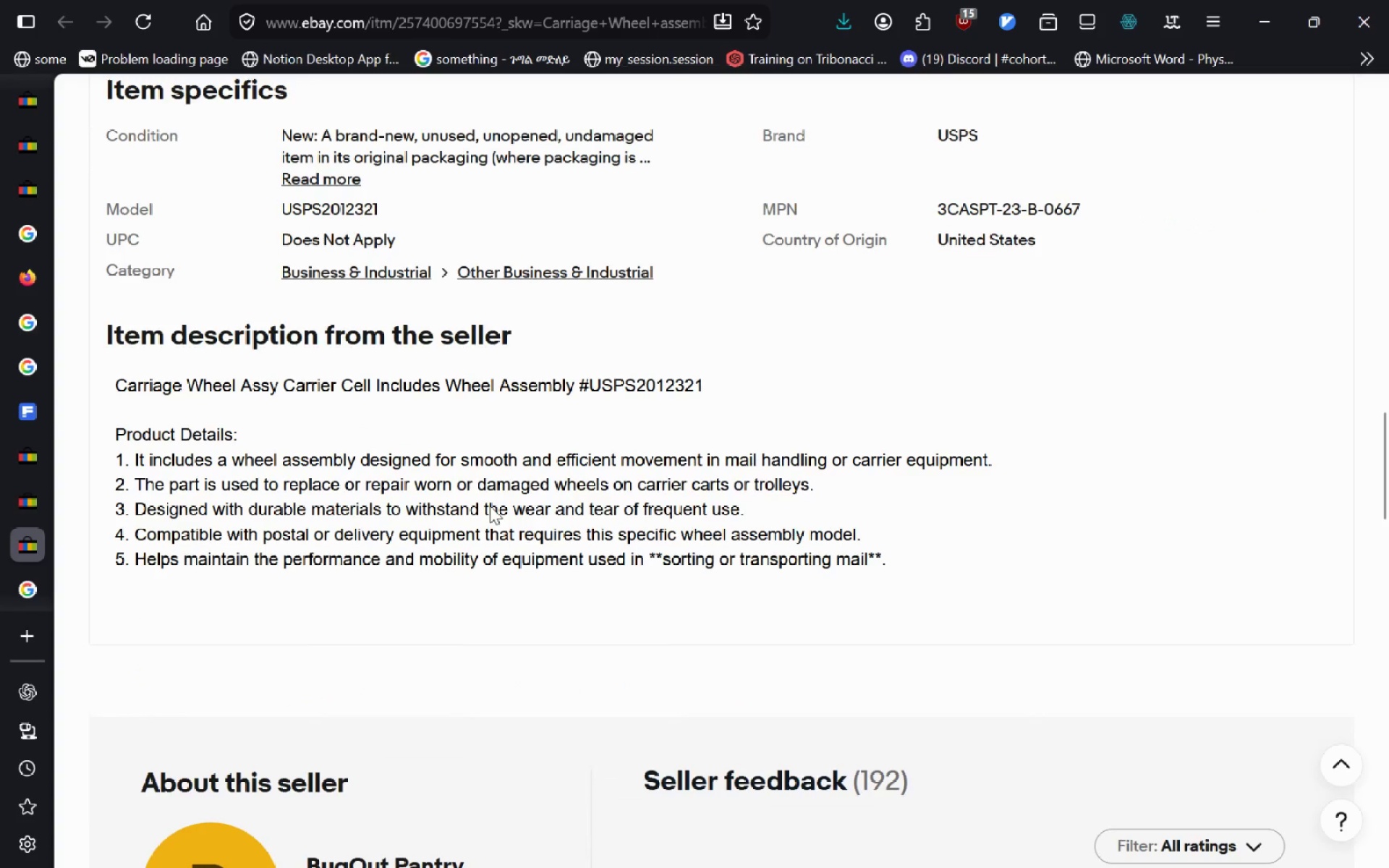 
wait(22.48)
 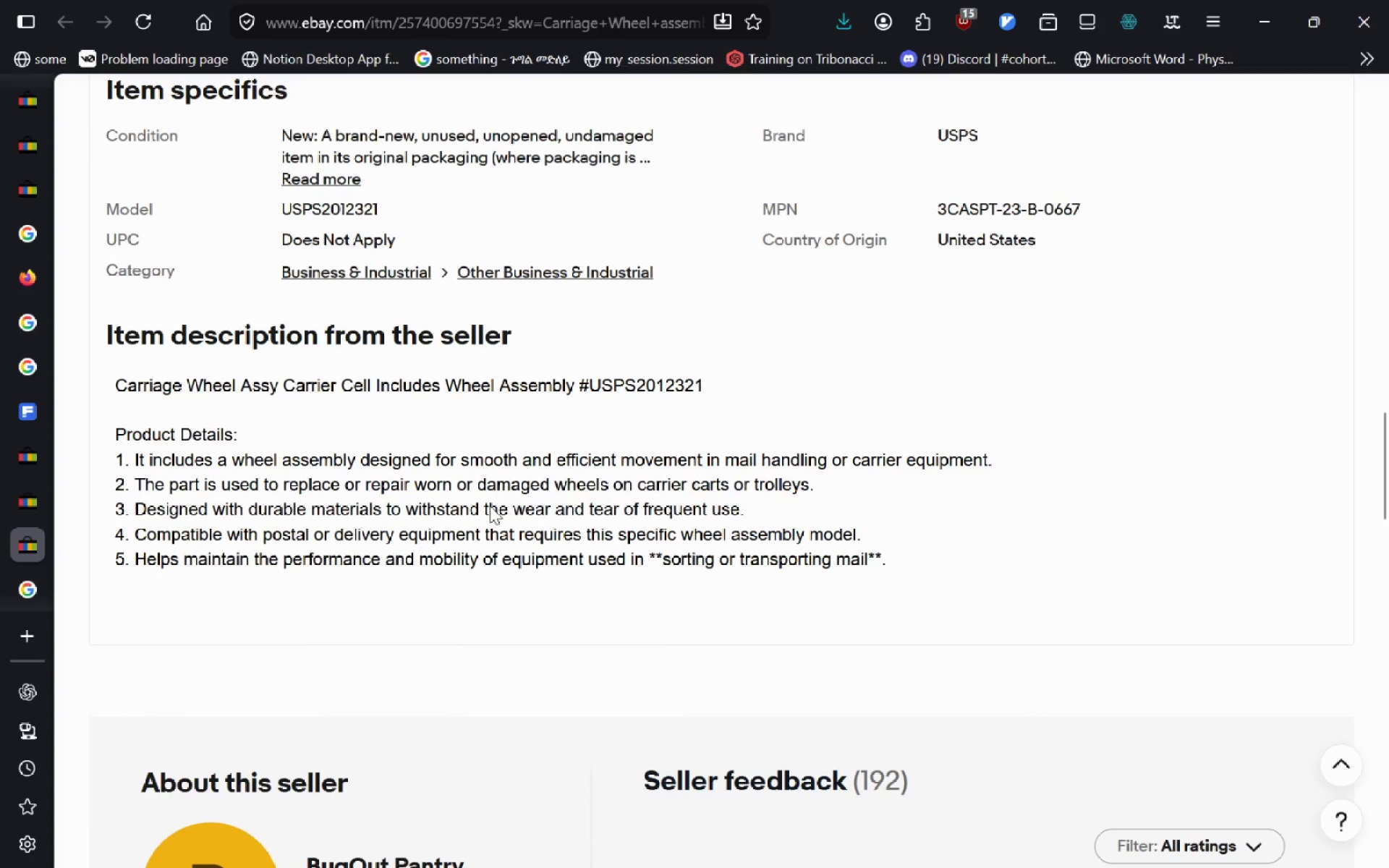 
left_click_drag(start_coordinate=[1091, 388], to_coordinate=[934, 390])
 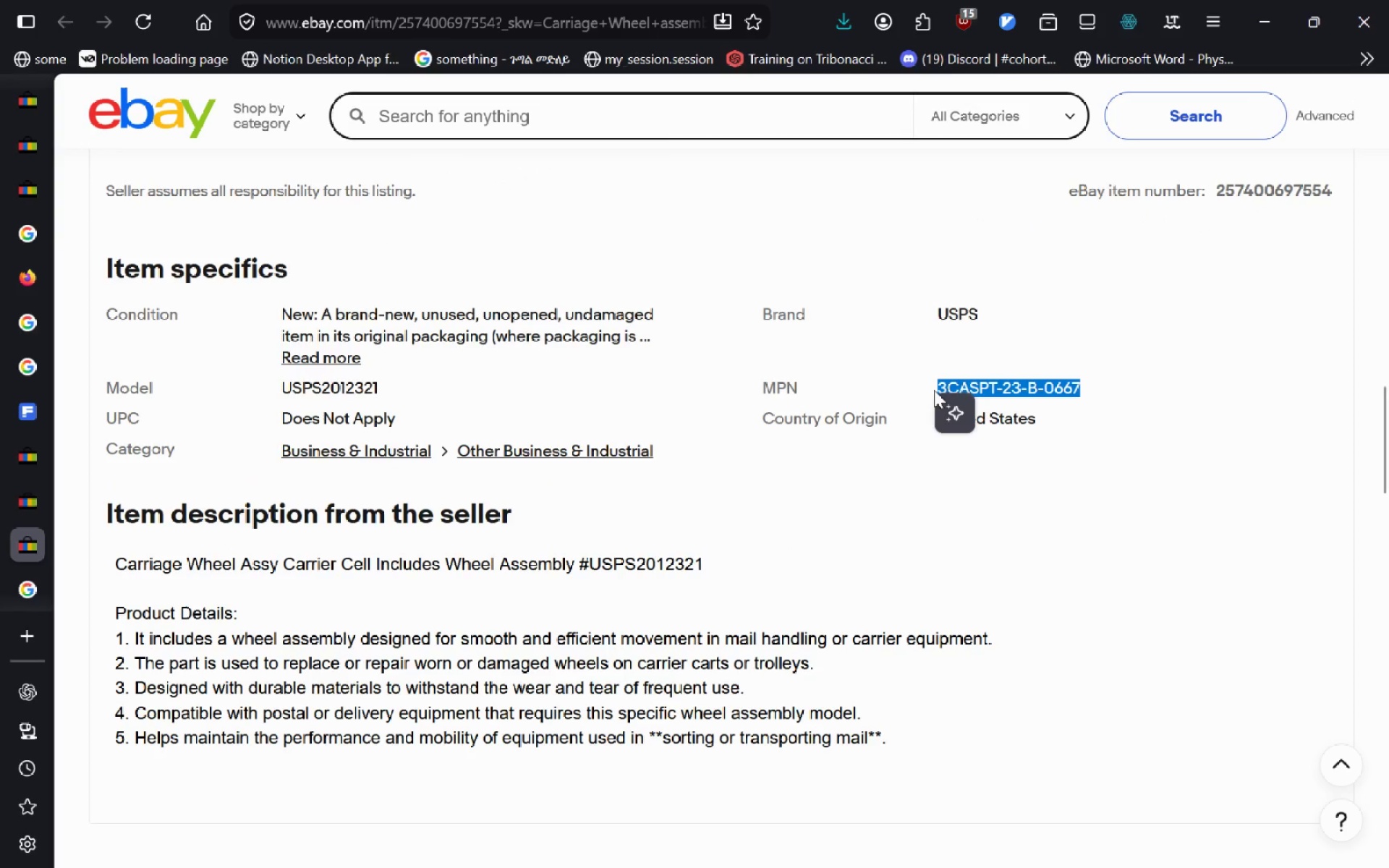 
key(Control+C)
 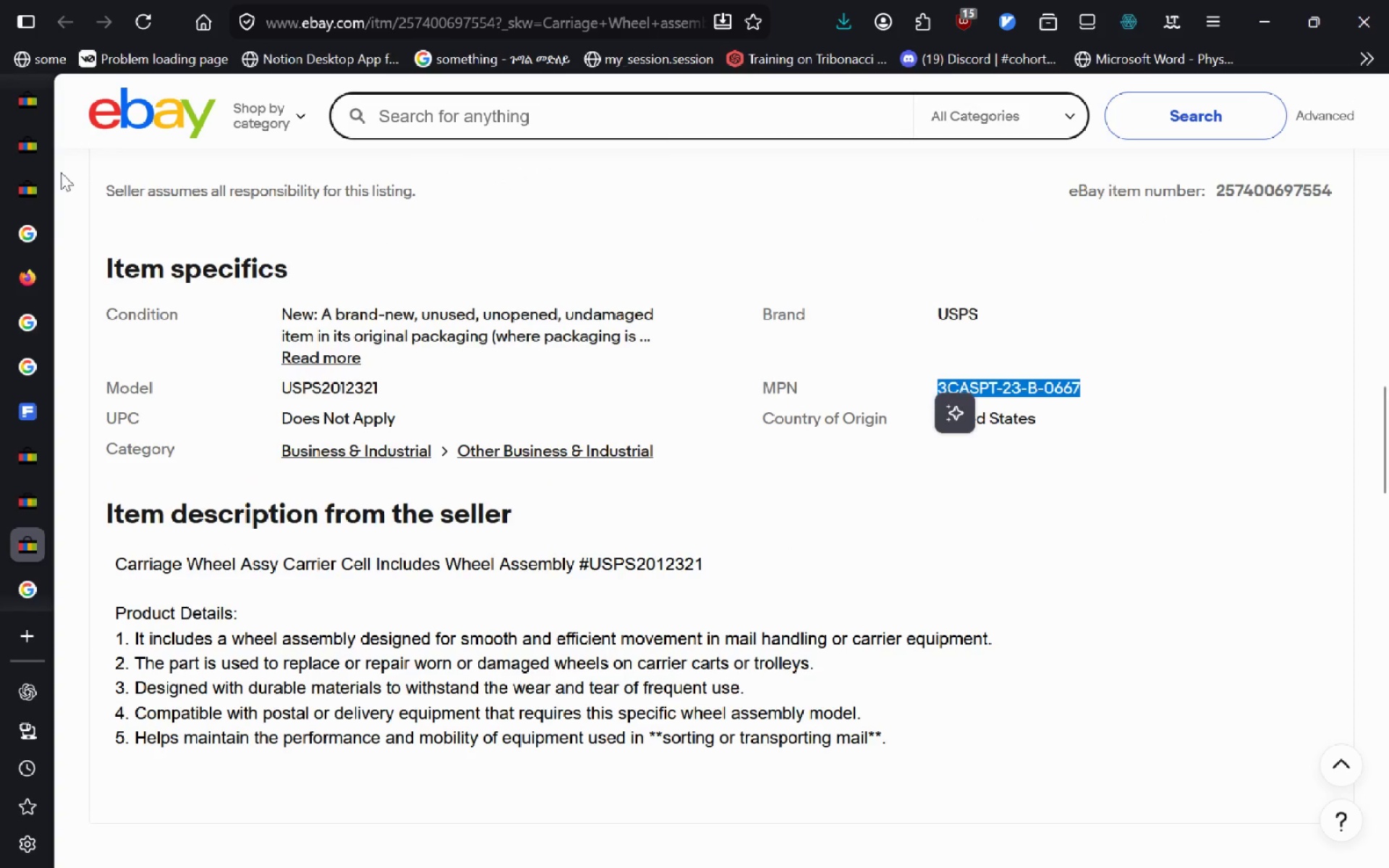 
mouse_move([11, 139])
 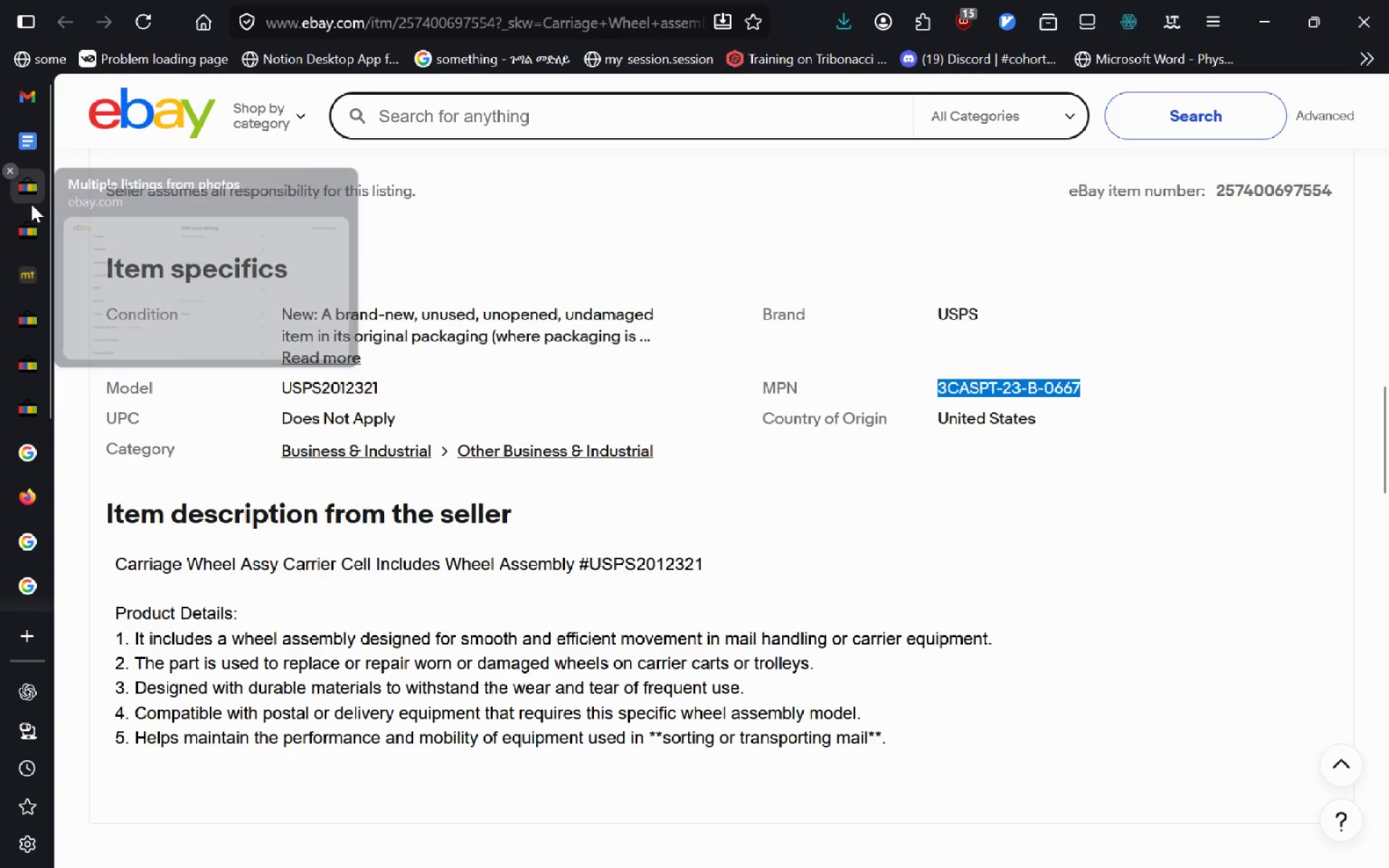 
left_click([31, 204])
 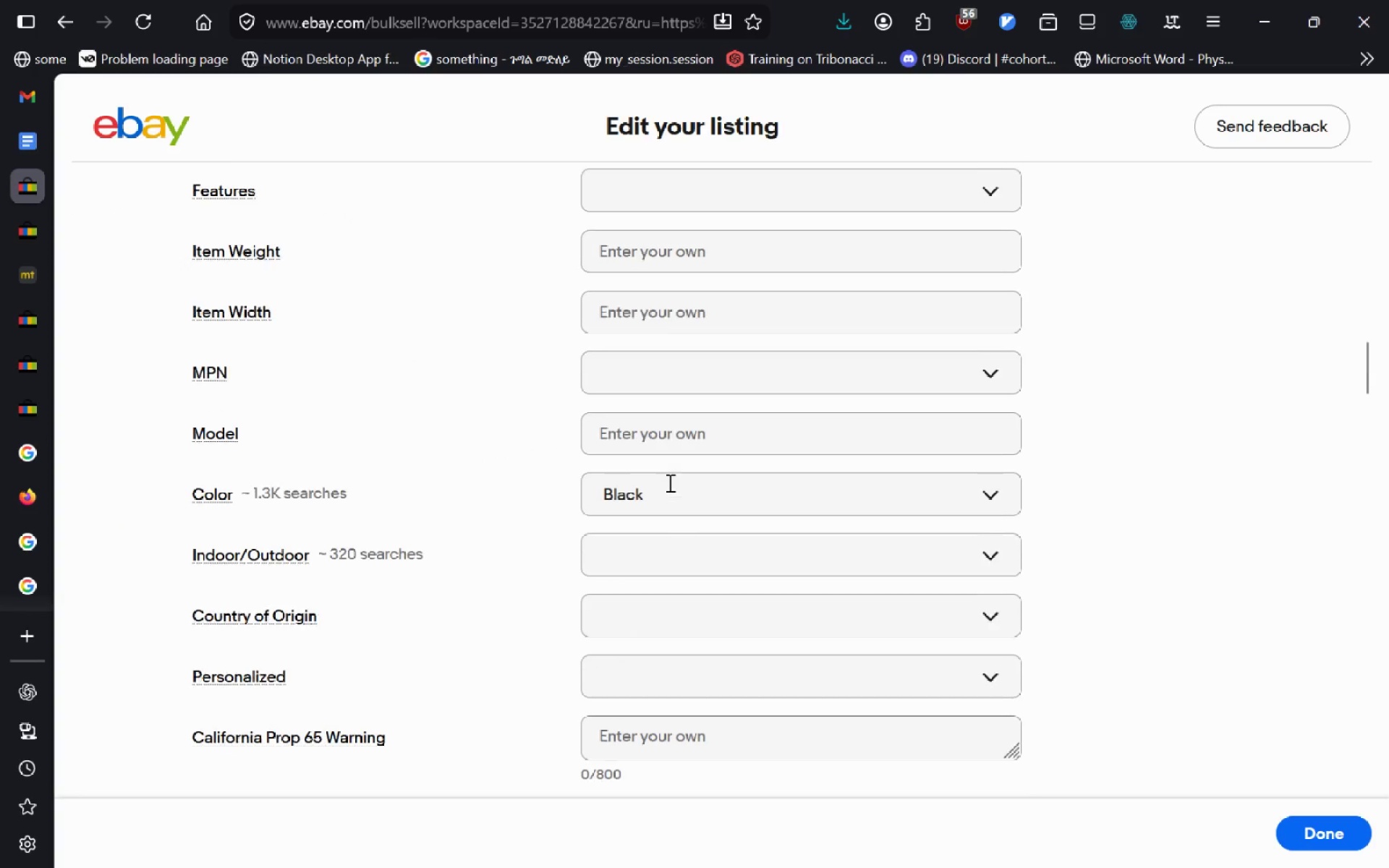 
wait(5.16)
 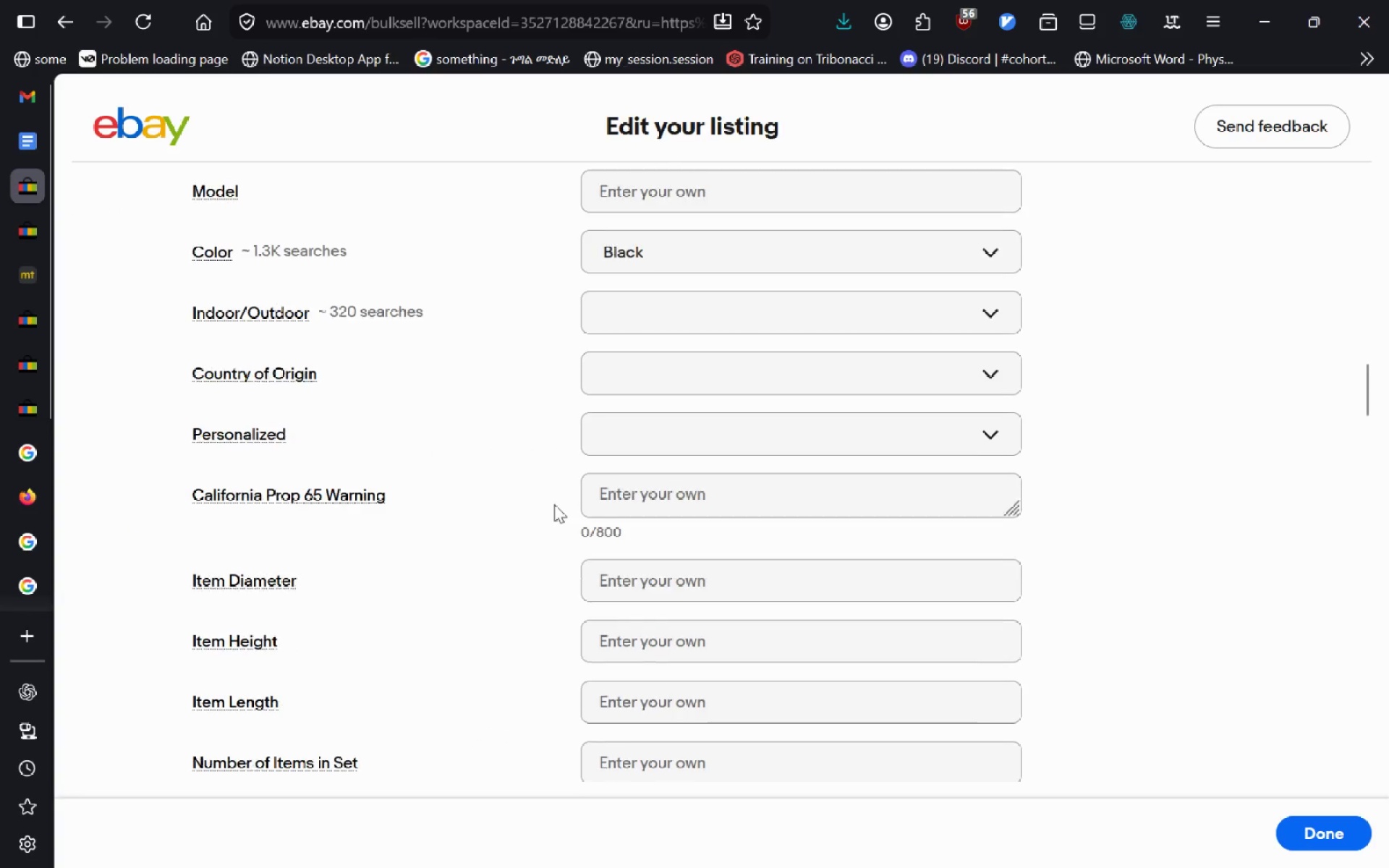 
left_click([645, 439])
 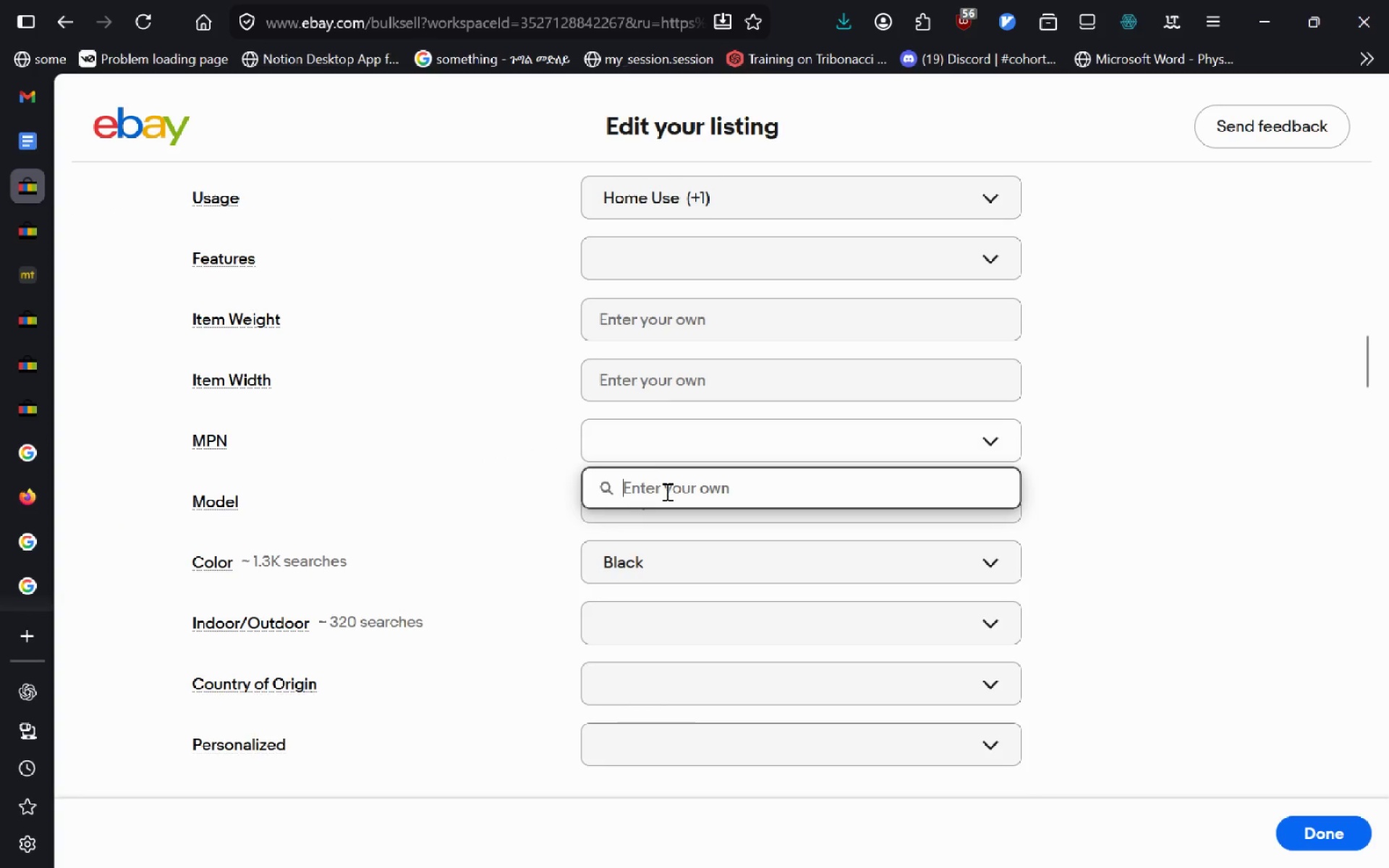 
key(Control+V)
 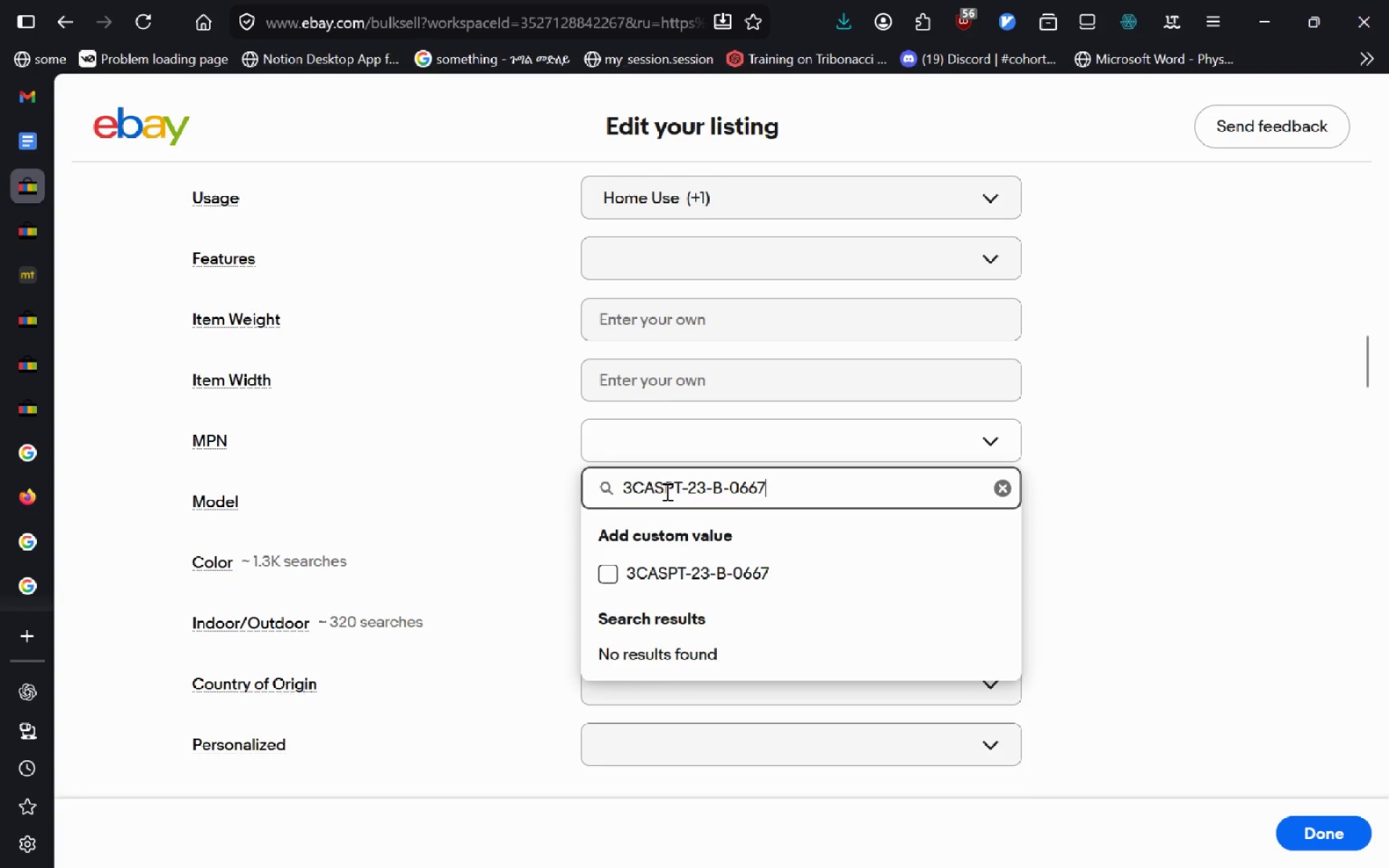 
key(Enter)
 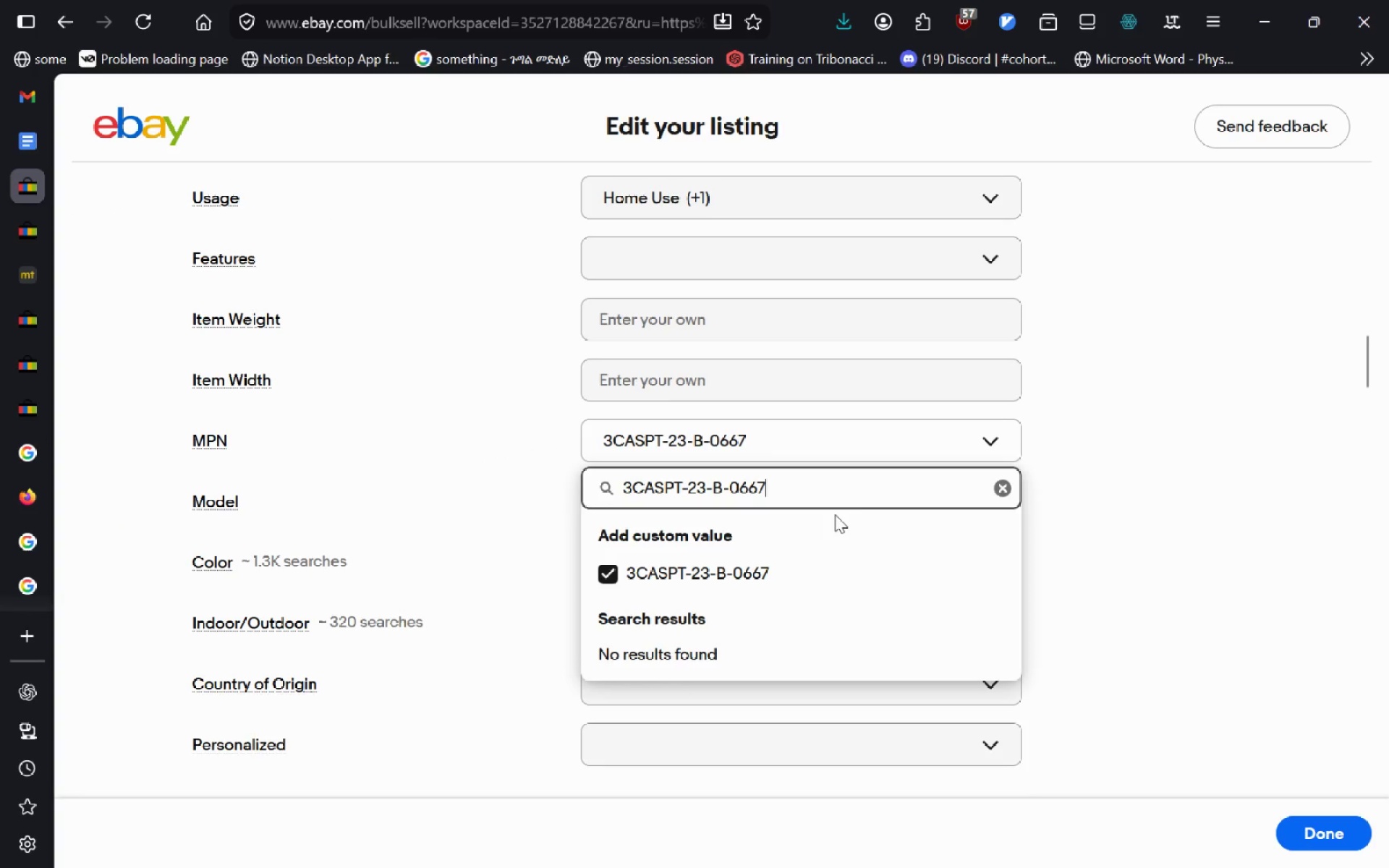 
key(Enter)
 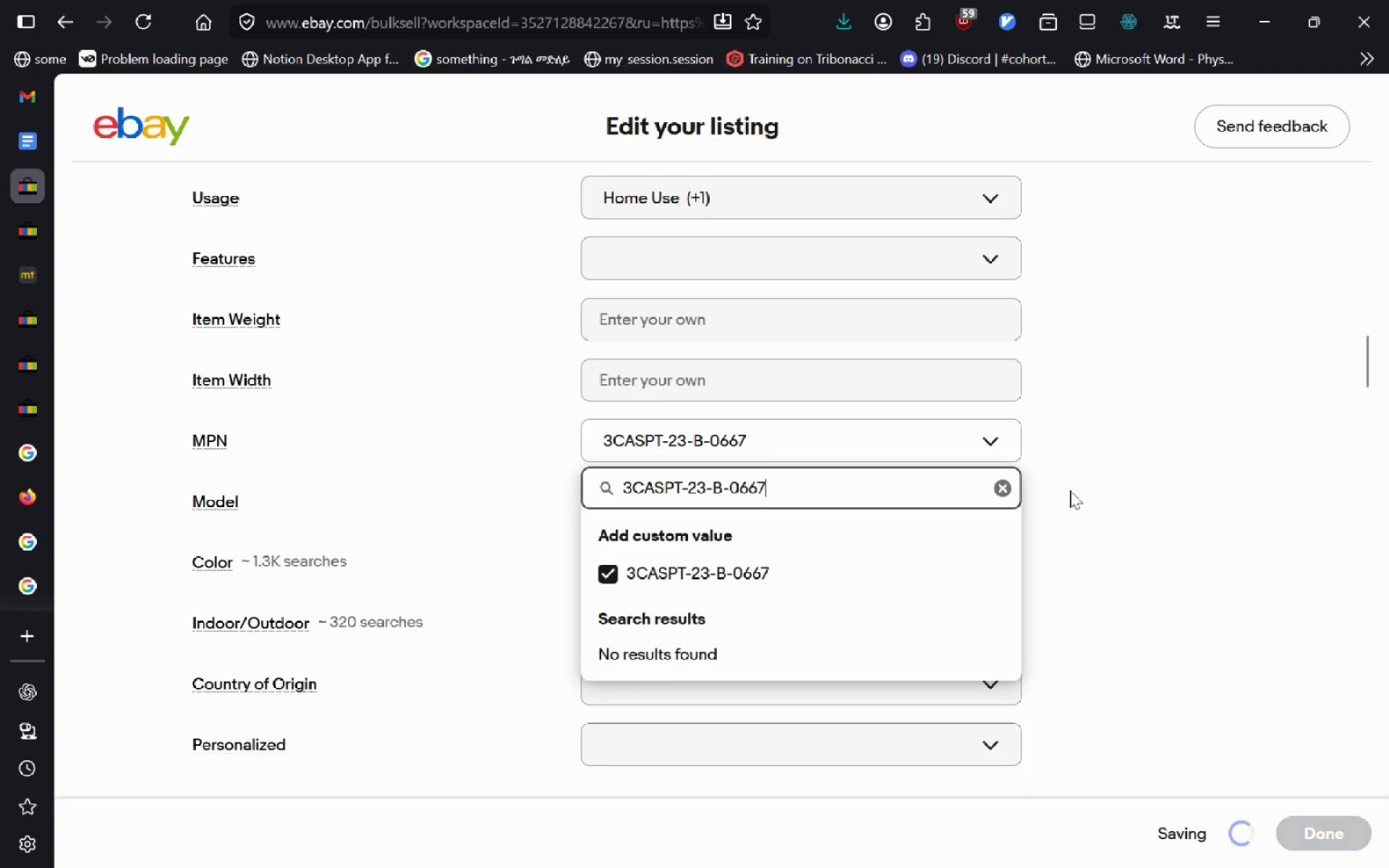 
left_click([1070, 490])
 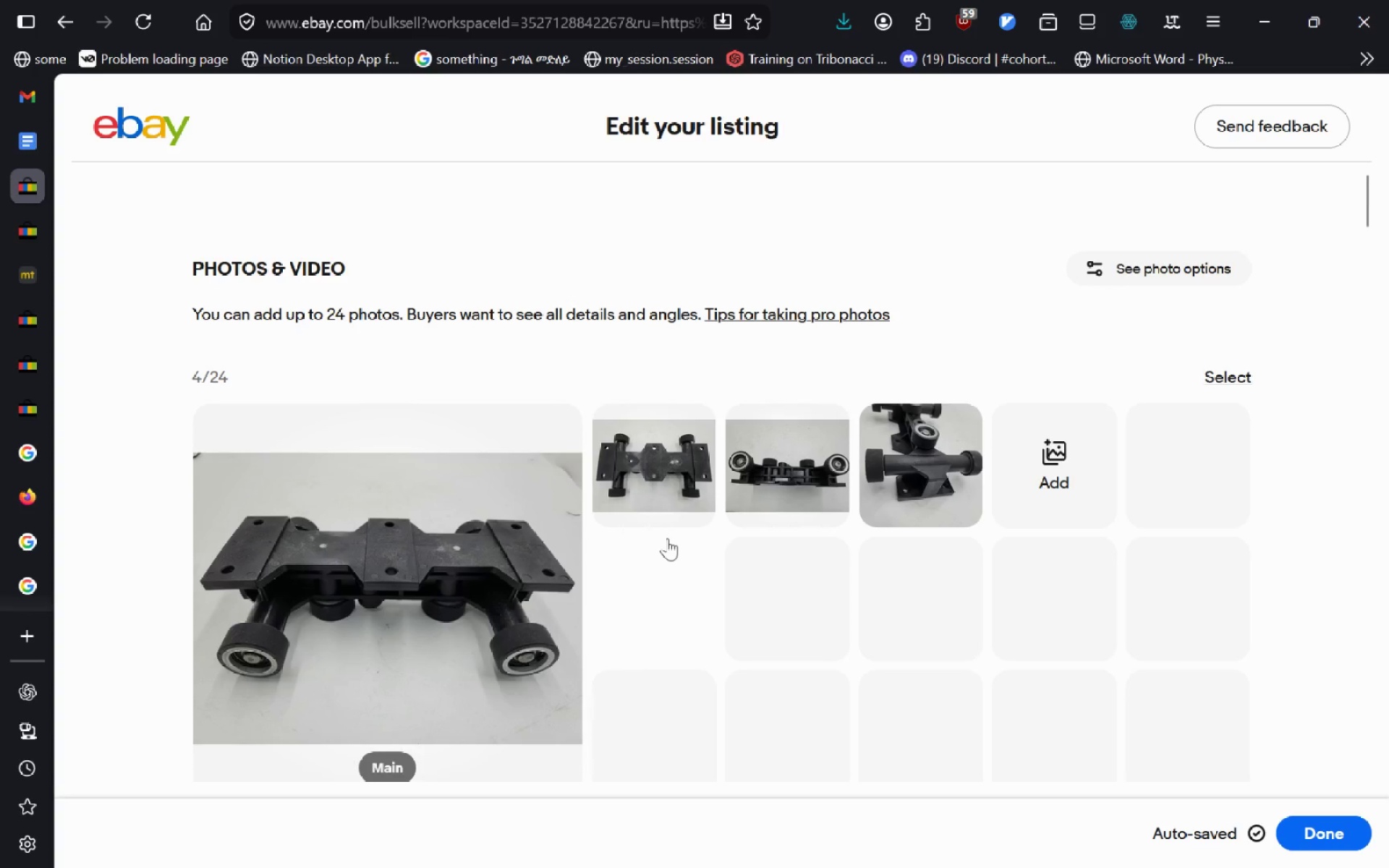 
wait(6.3)
 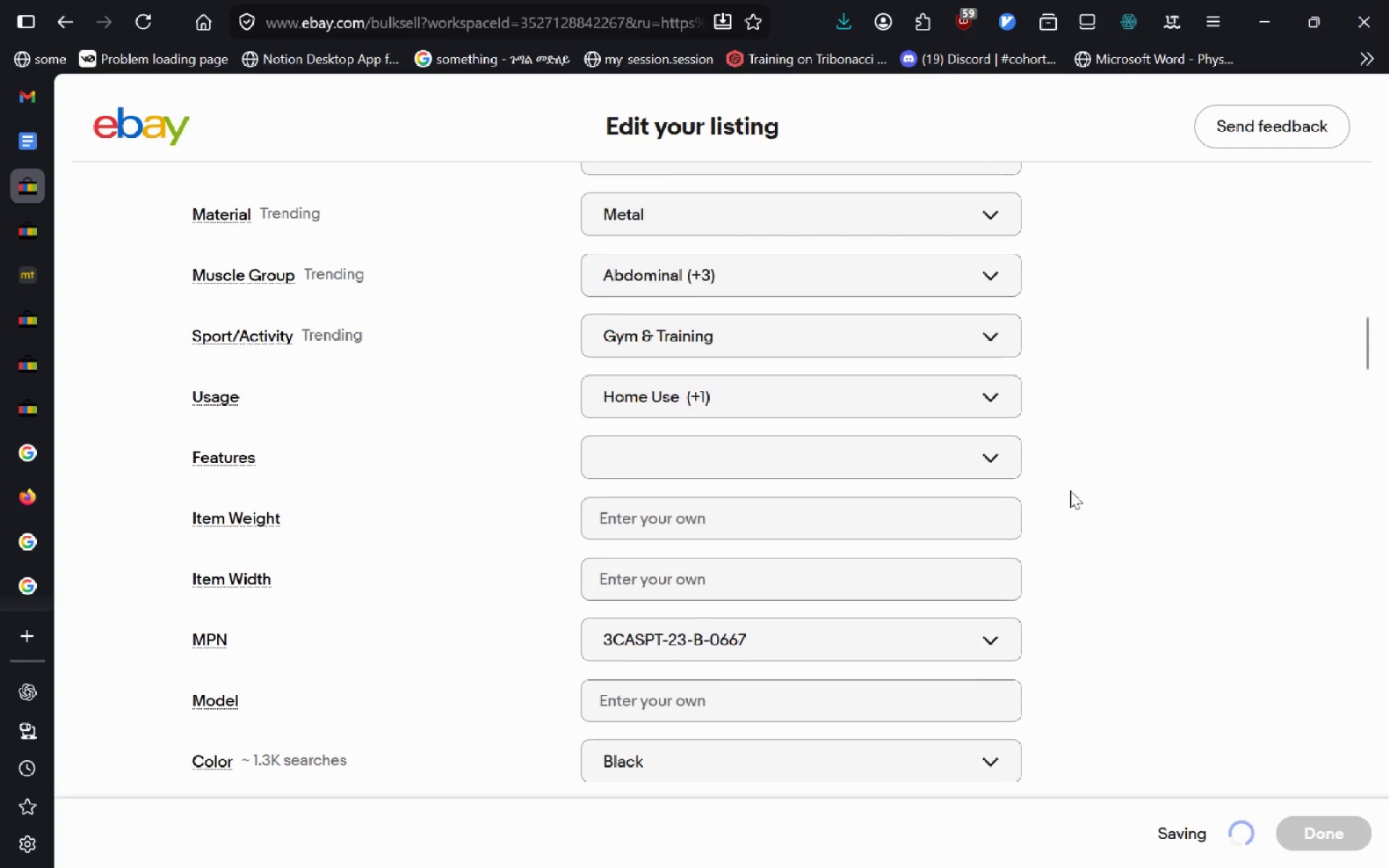 
left_click([45, 153])
 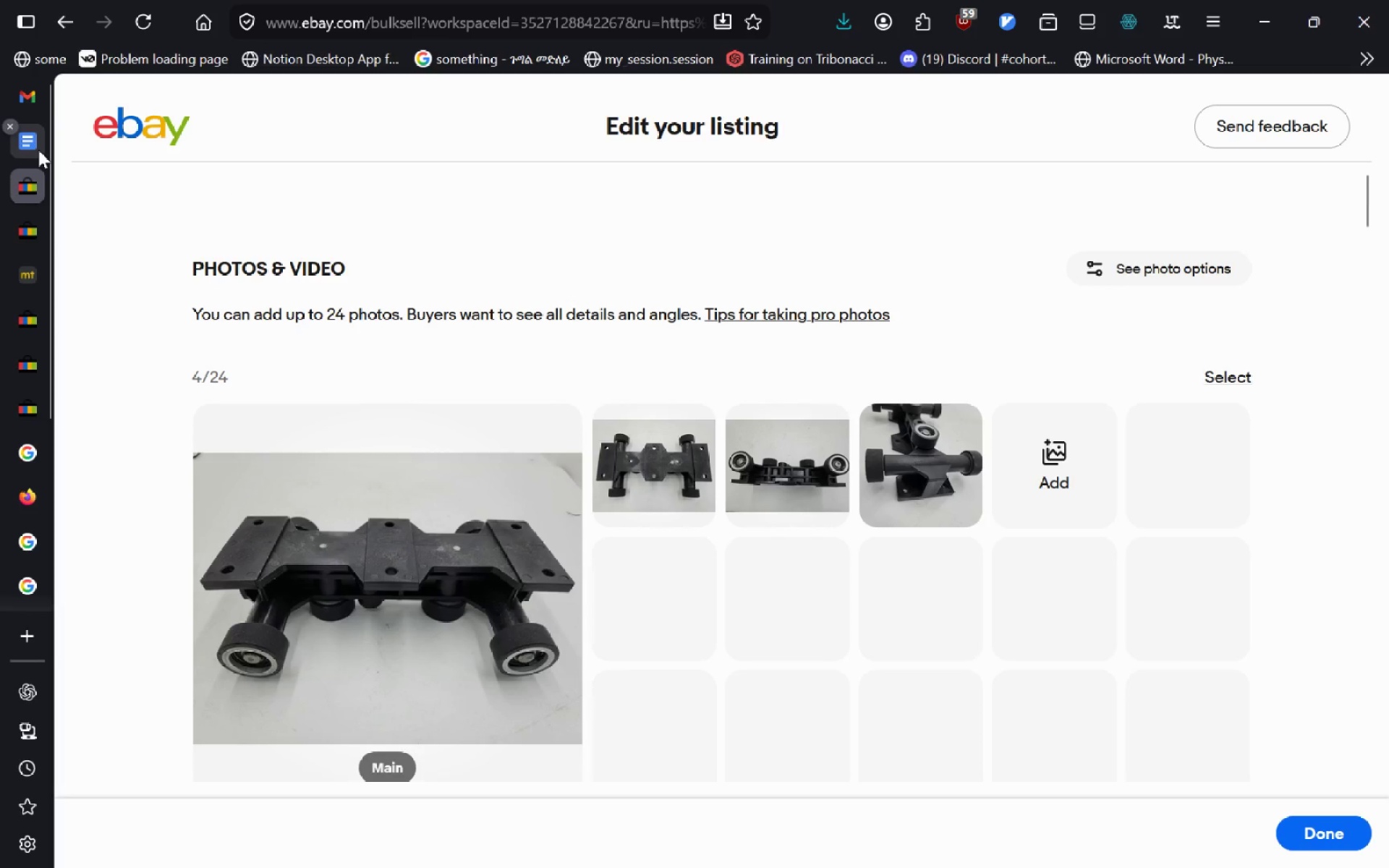 
left_click([38, 150])
 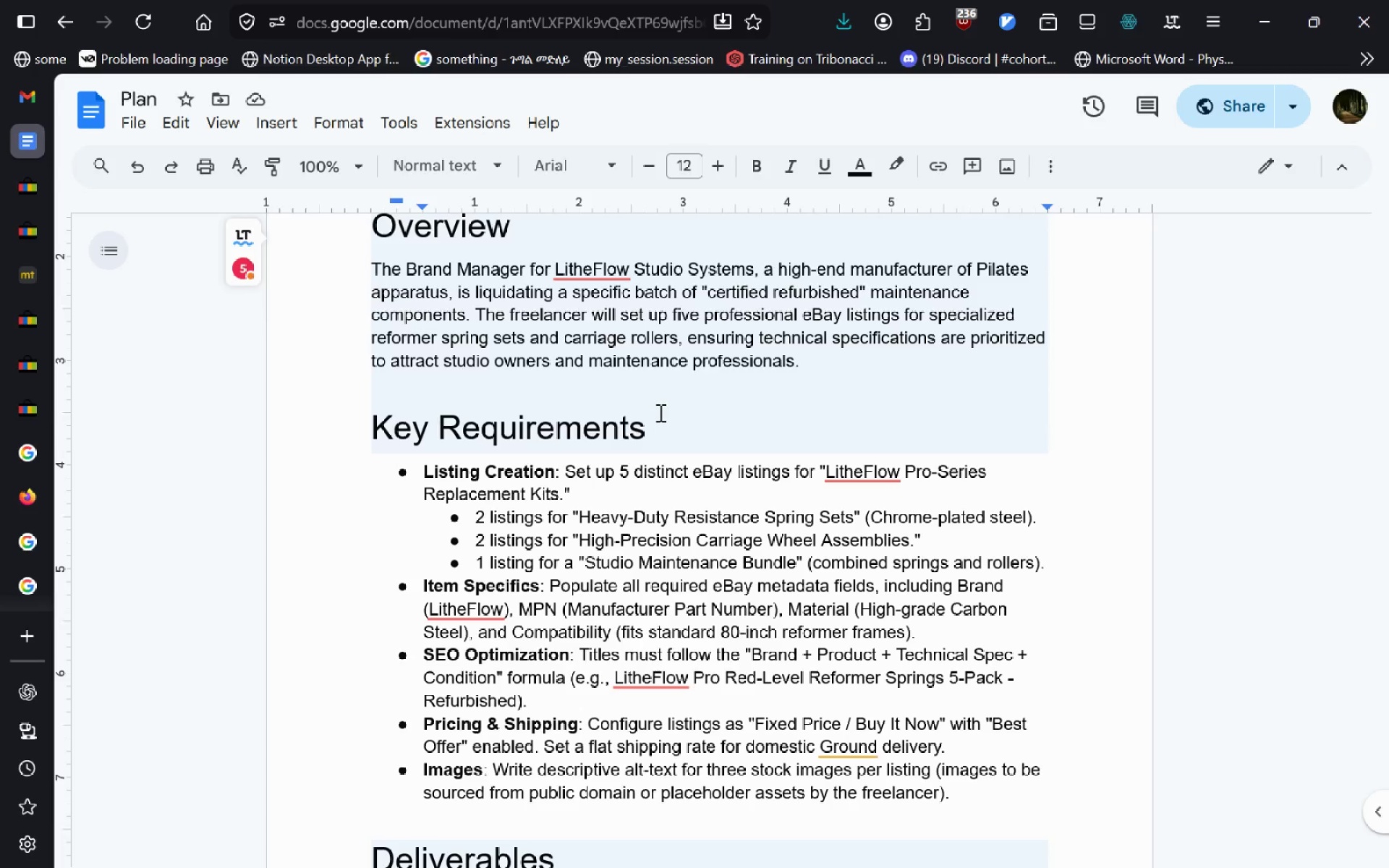 
wait(23.89)
 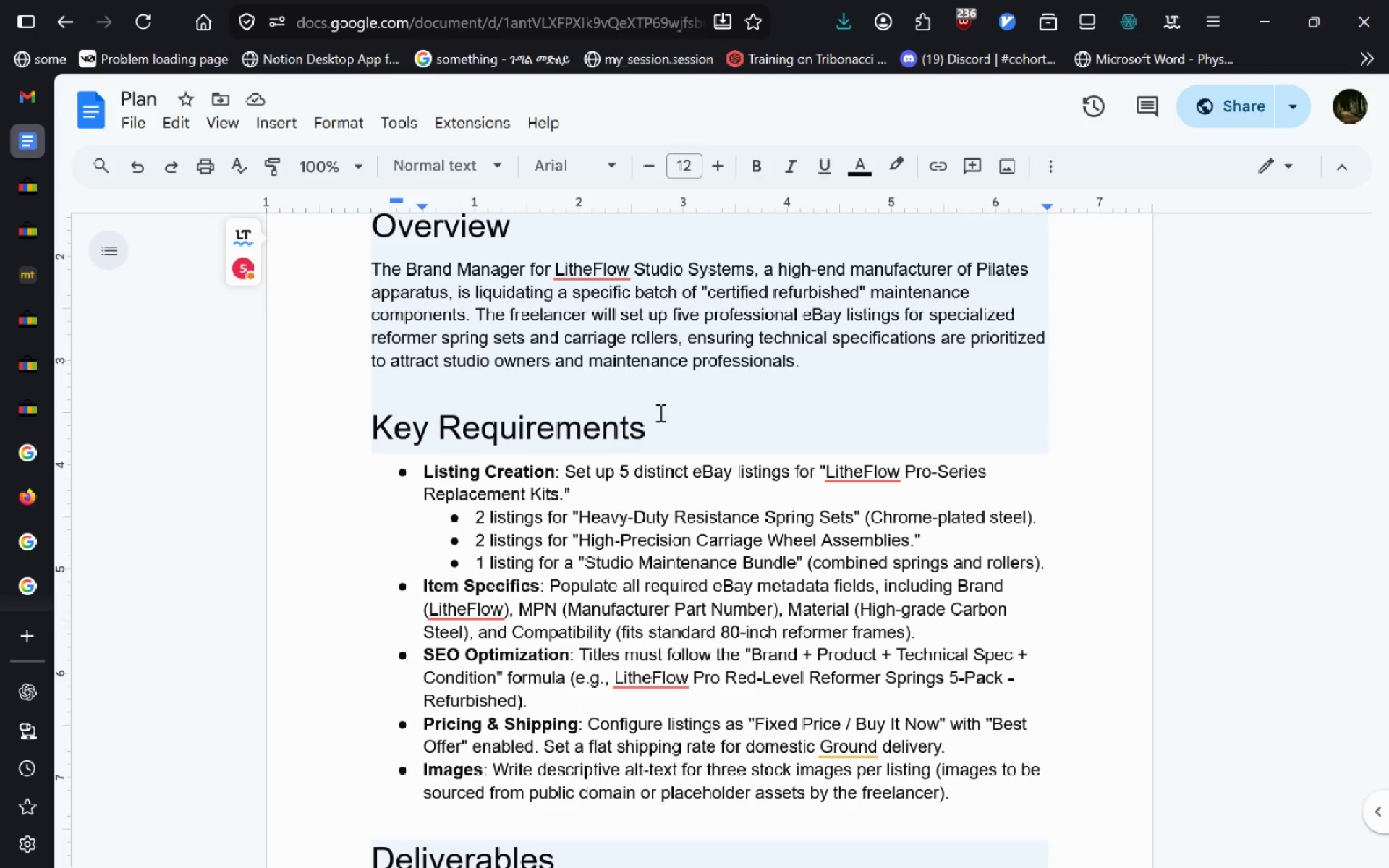 
left_click_drag(start_coordinate=[976, 266], to_coordinate=[983, 271])
 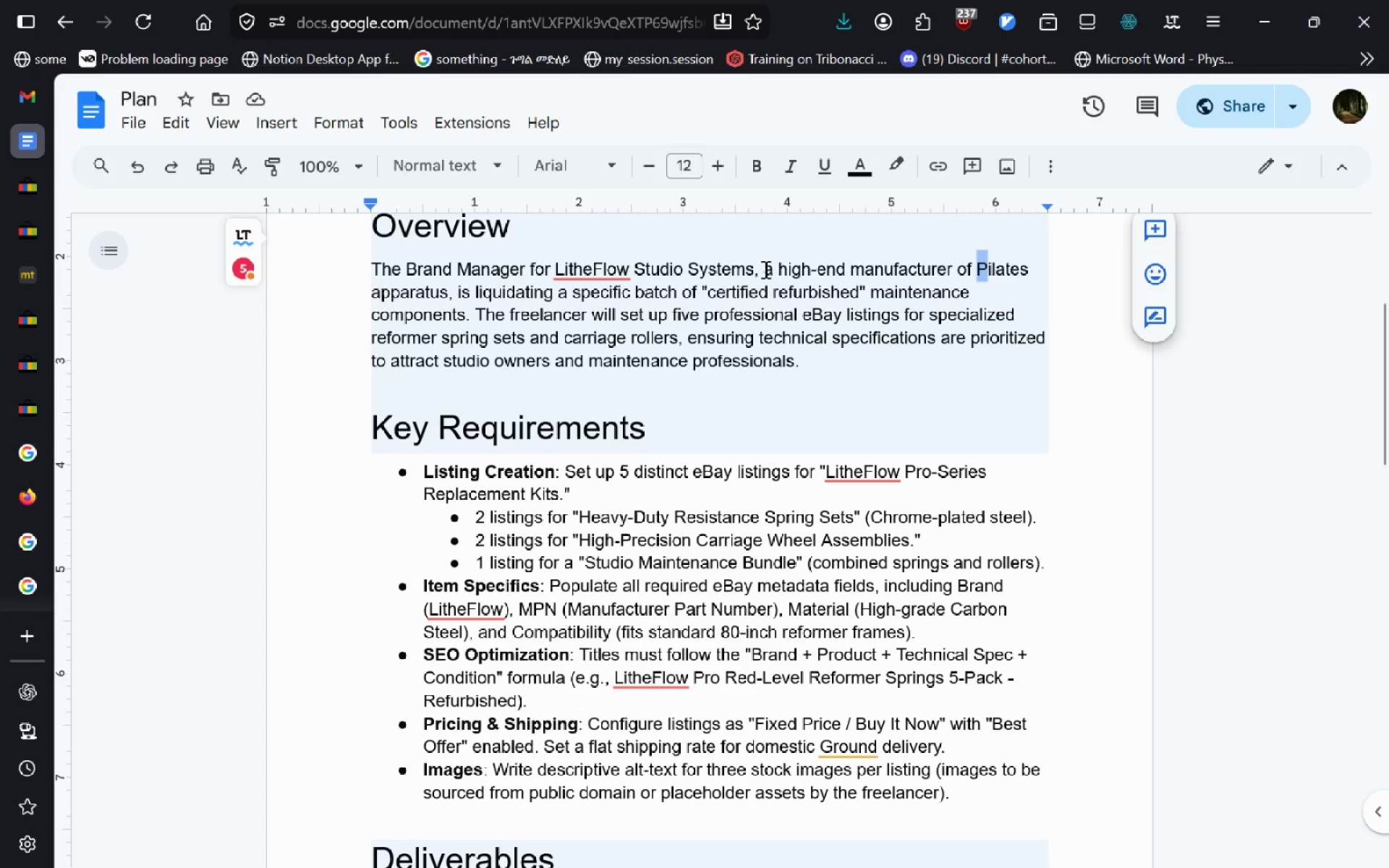 
left_click([761, 267])
 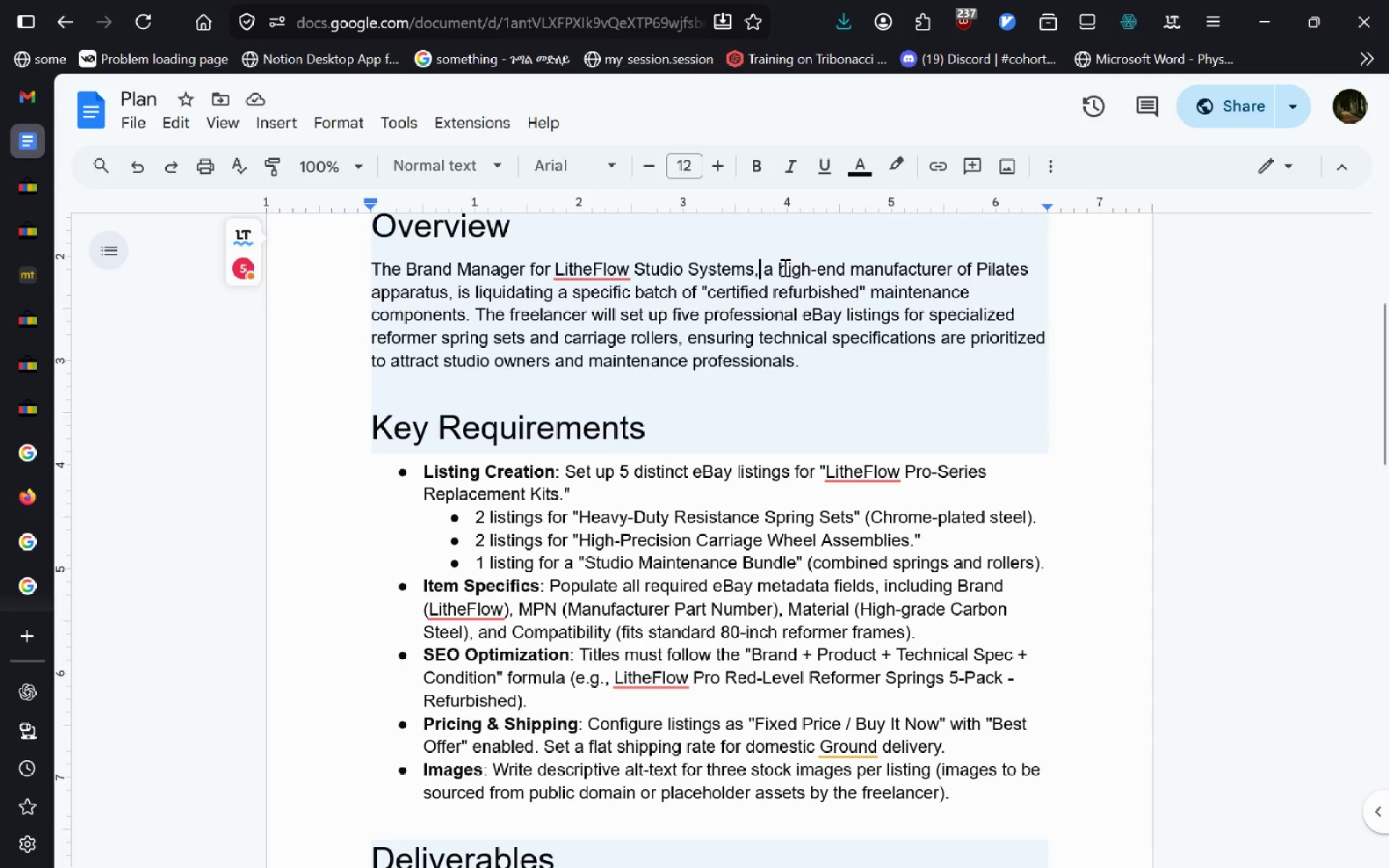 
left_click_drag(start_coordinate=[780, 266], to_coordinate=[446, 296])
 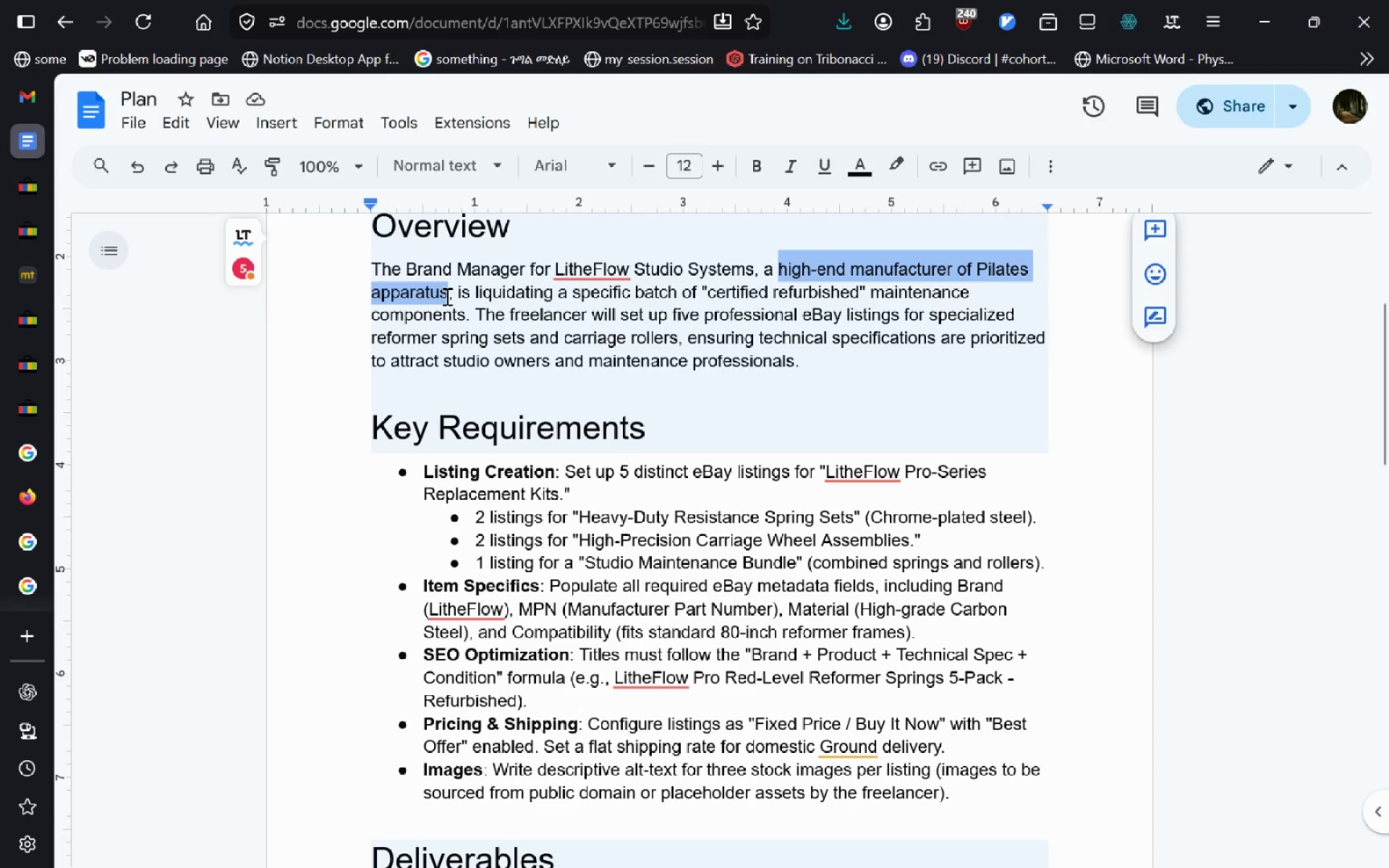 
key(Control+C)
 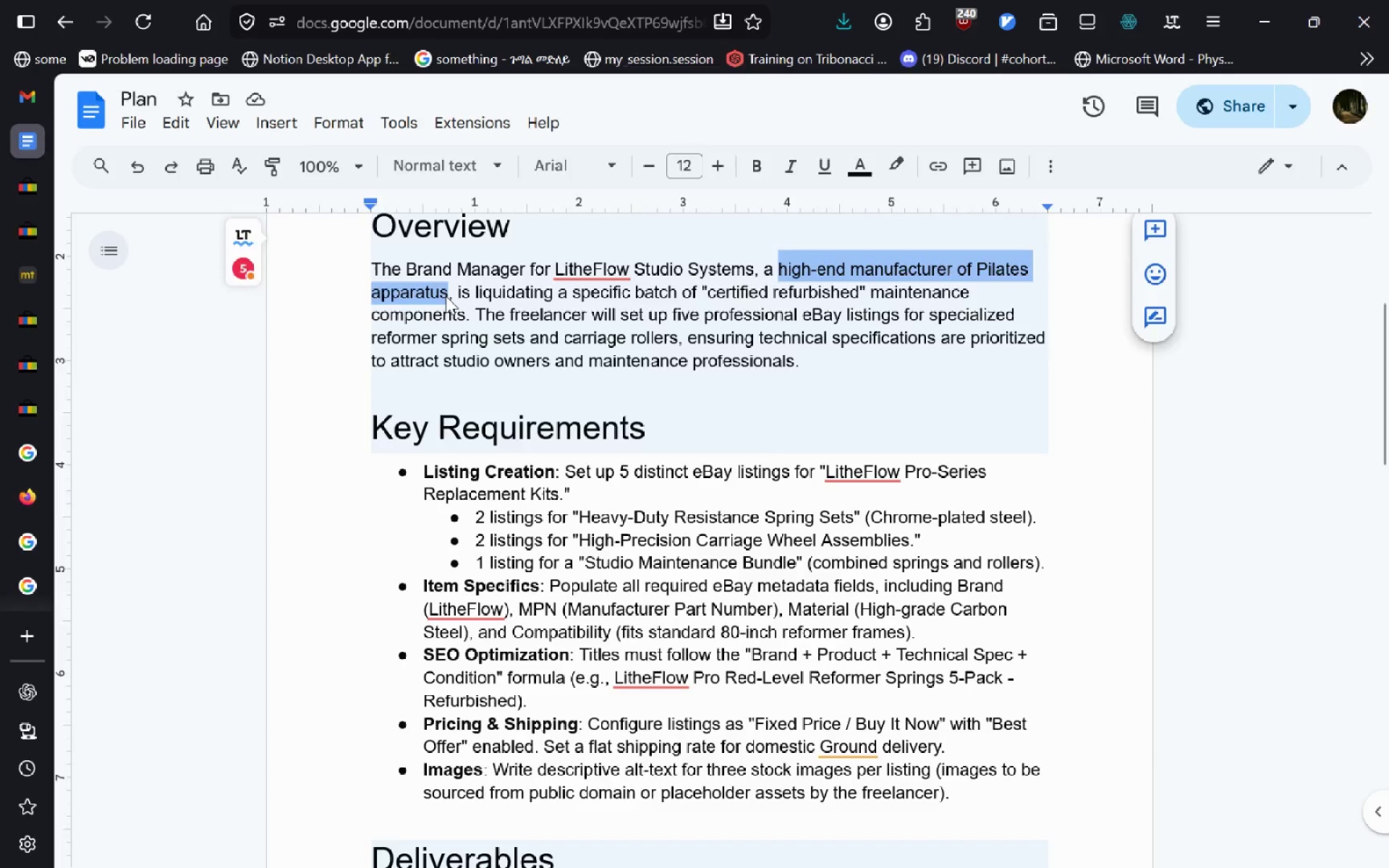 
key(Control+T)
 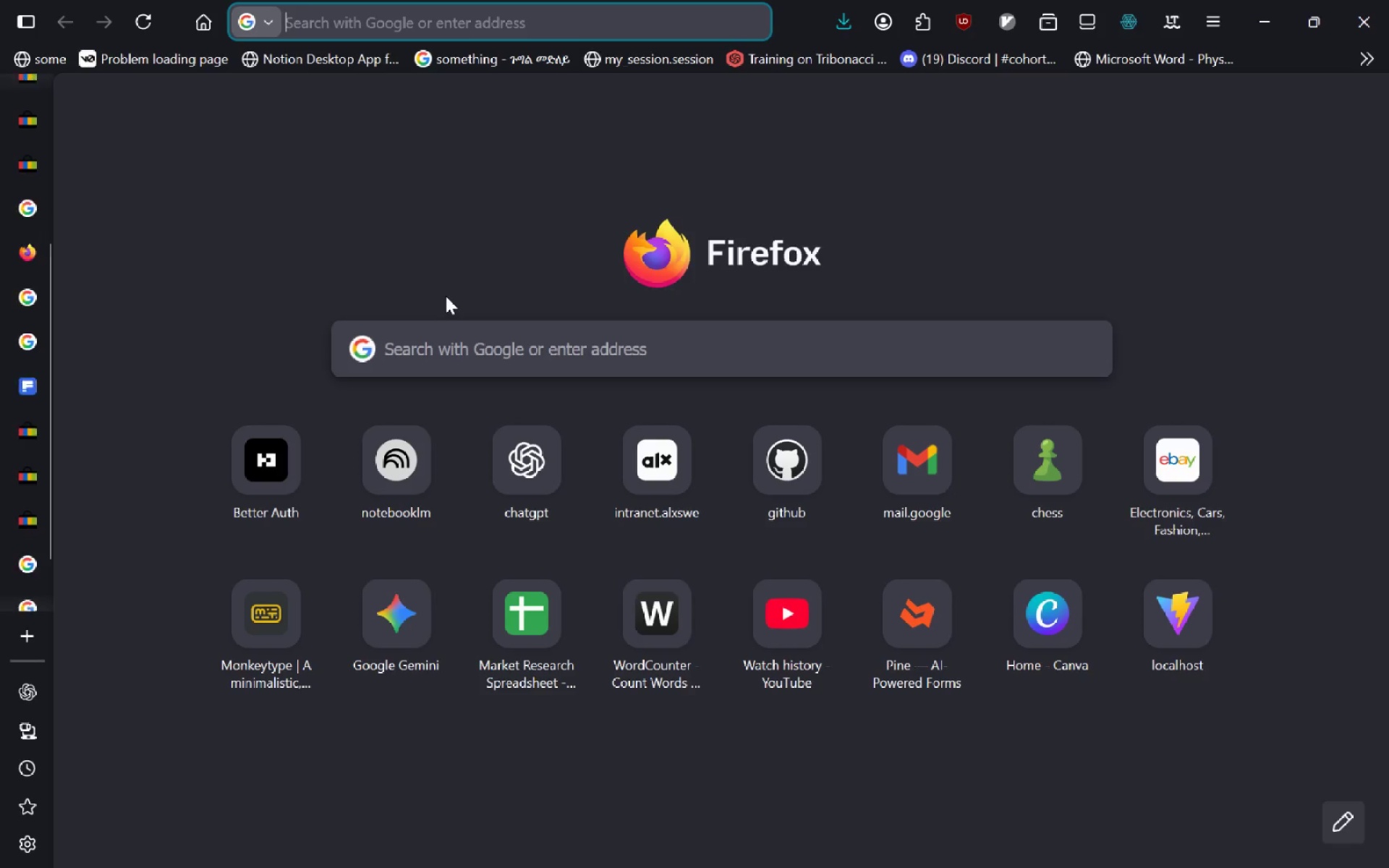 
key(Control+V)
 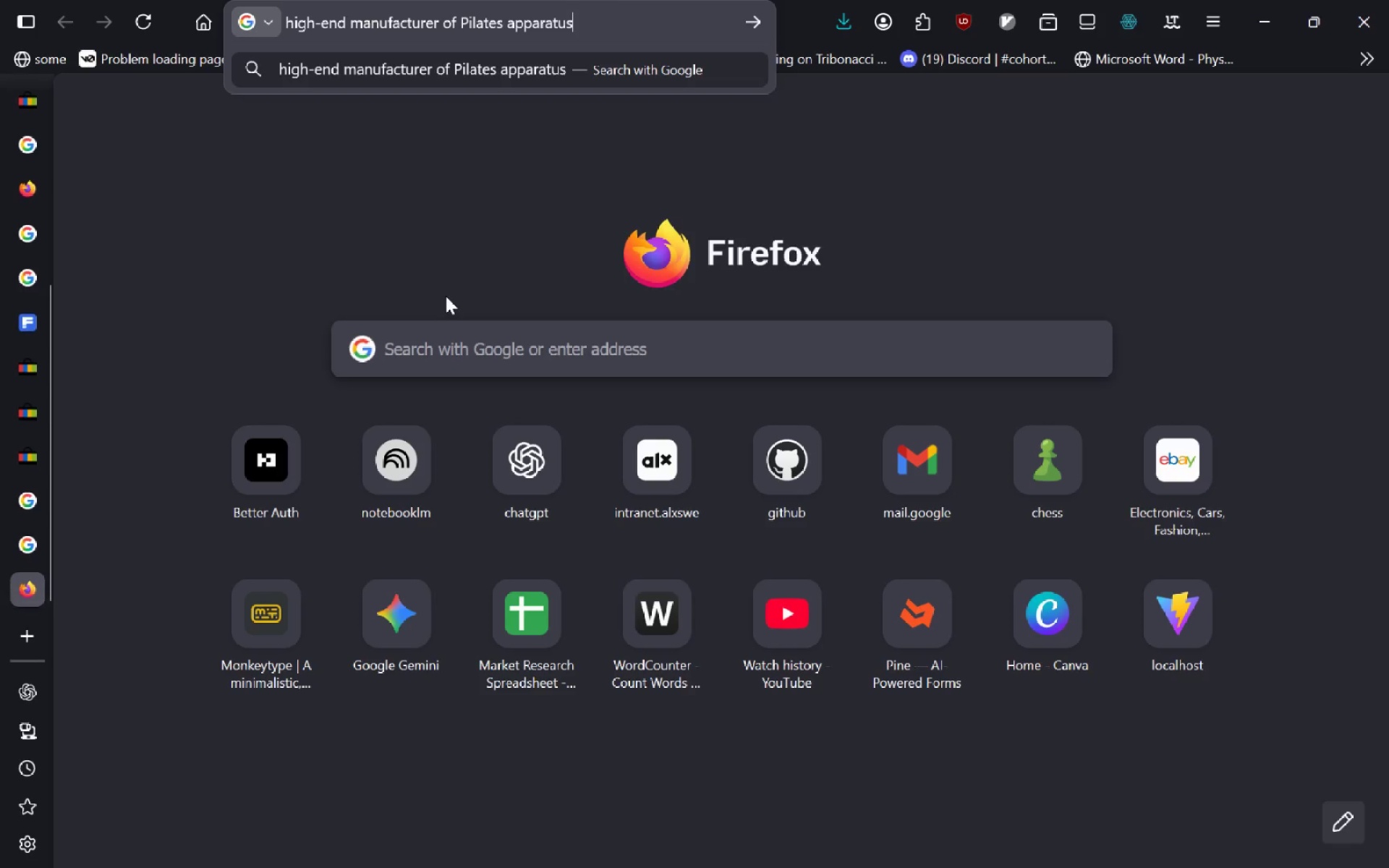 
key(Enter)
 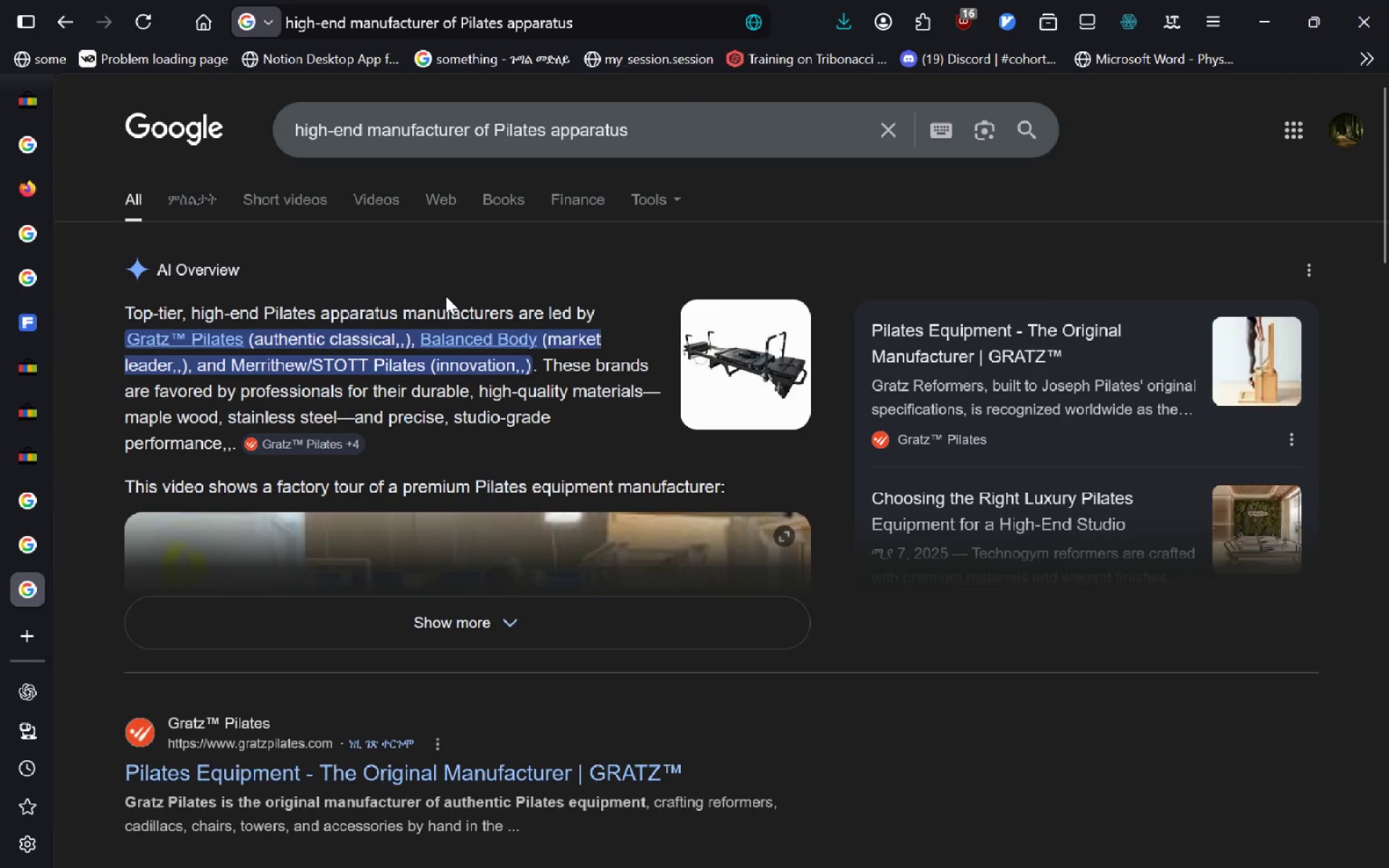 
wait(8.61)
 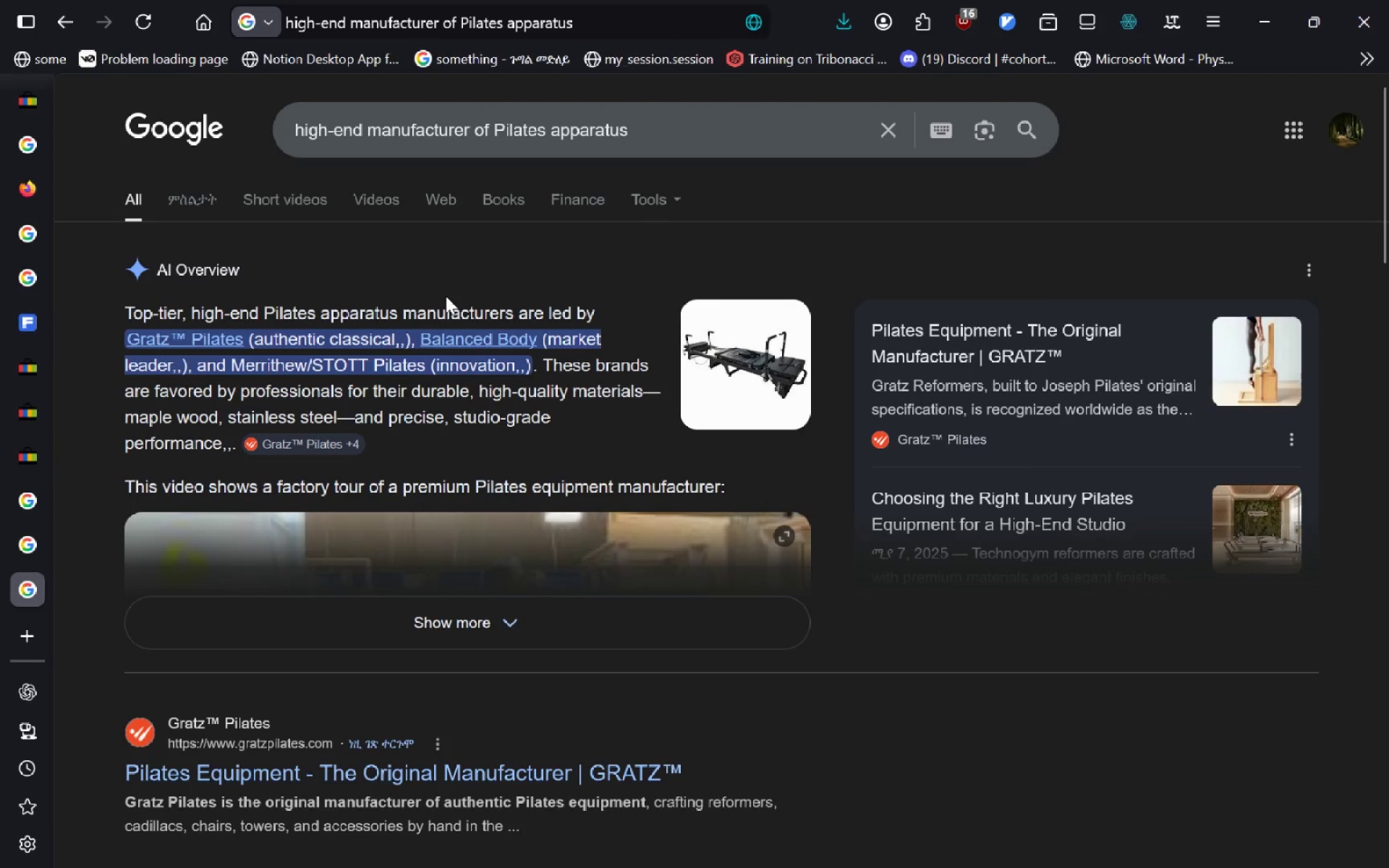 
left_click([336, 648])
 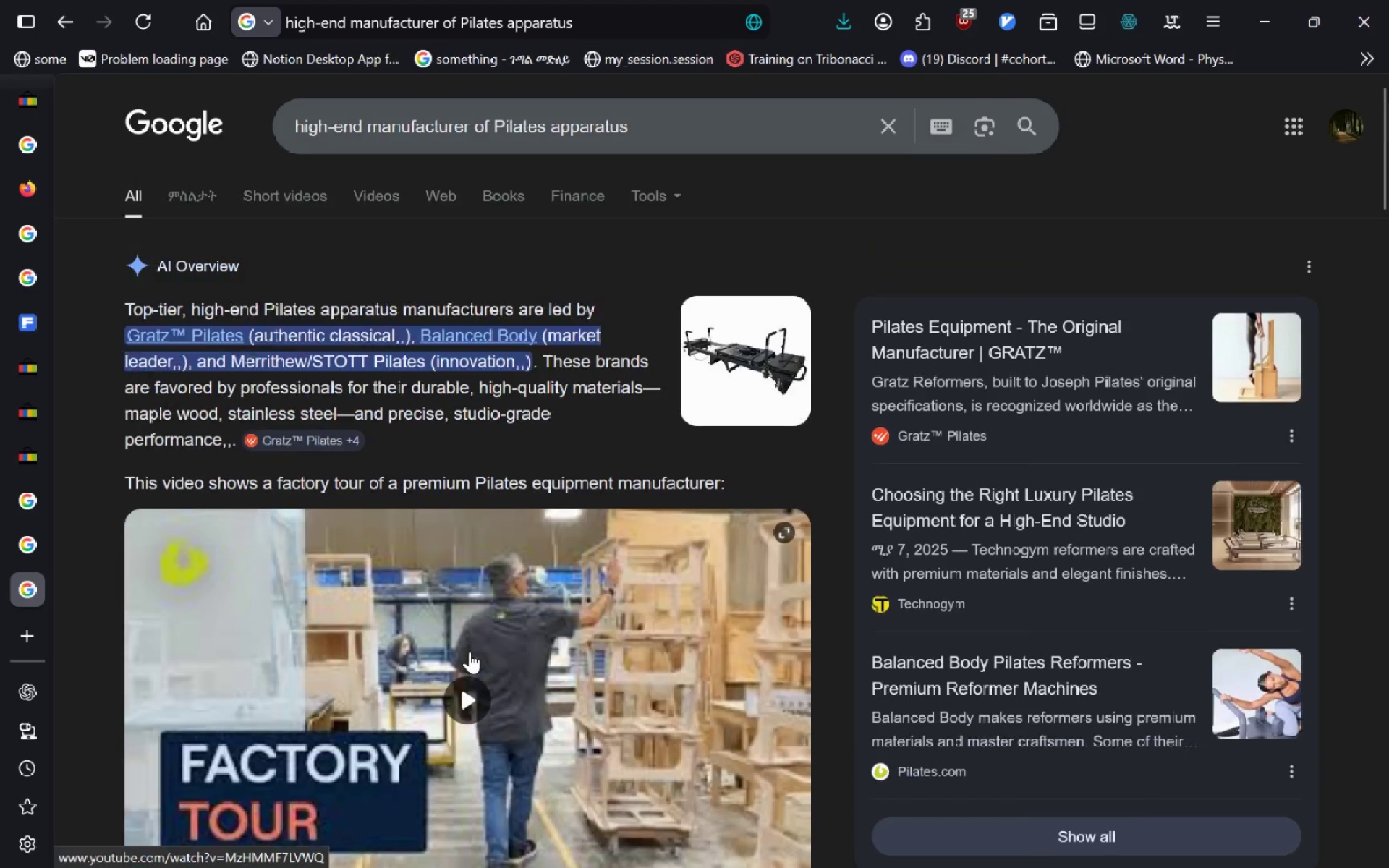 
wait(5.16)
 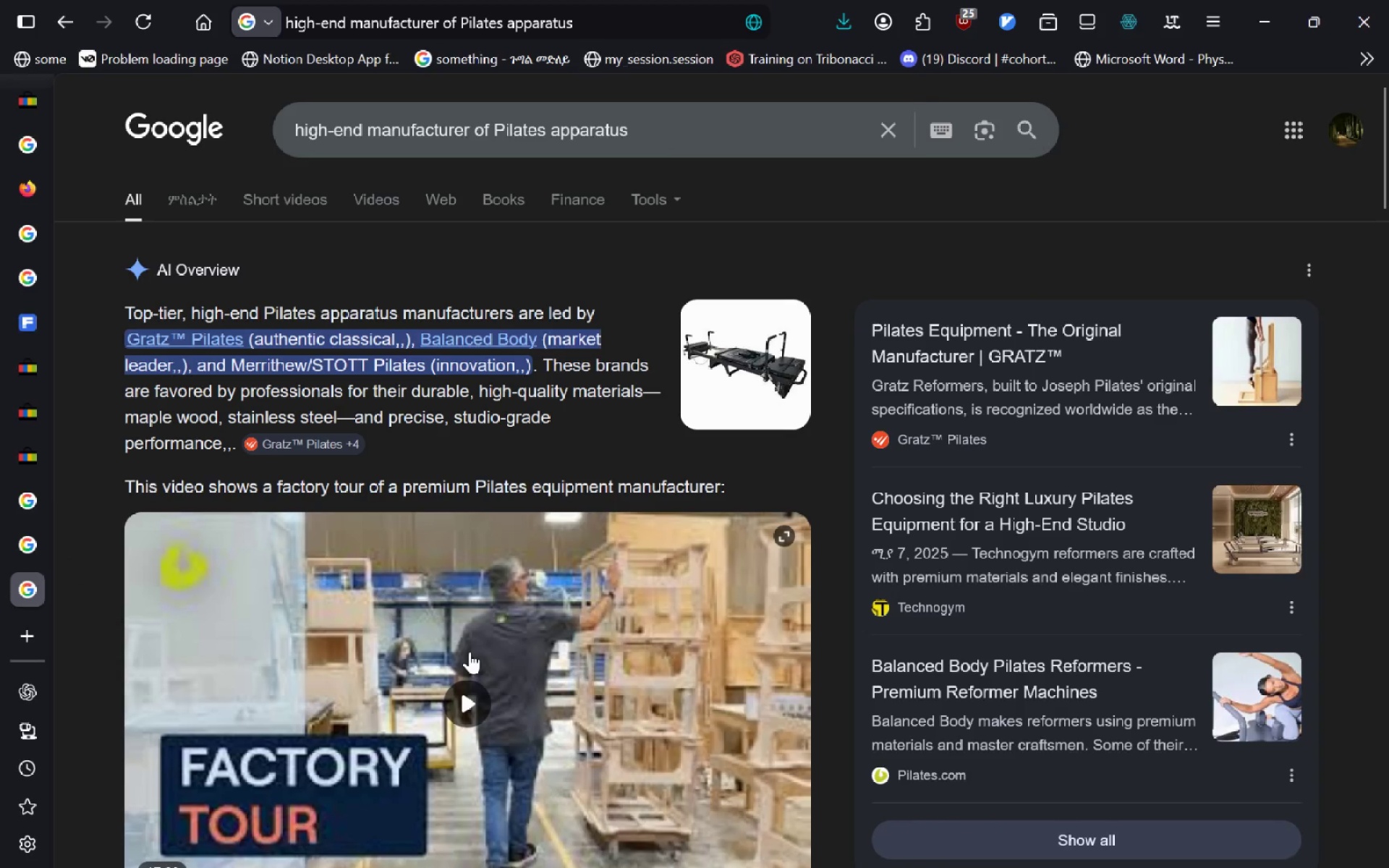 
left_click([654, 135])
 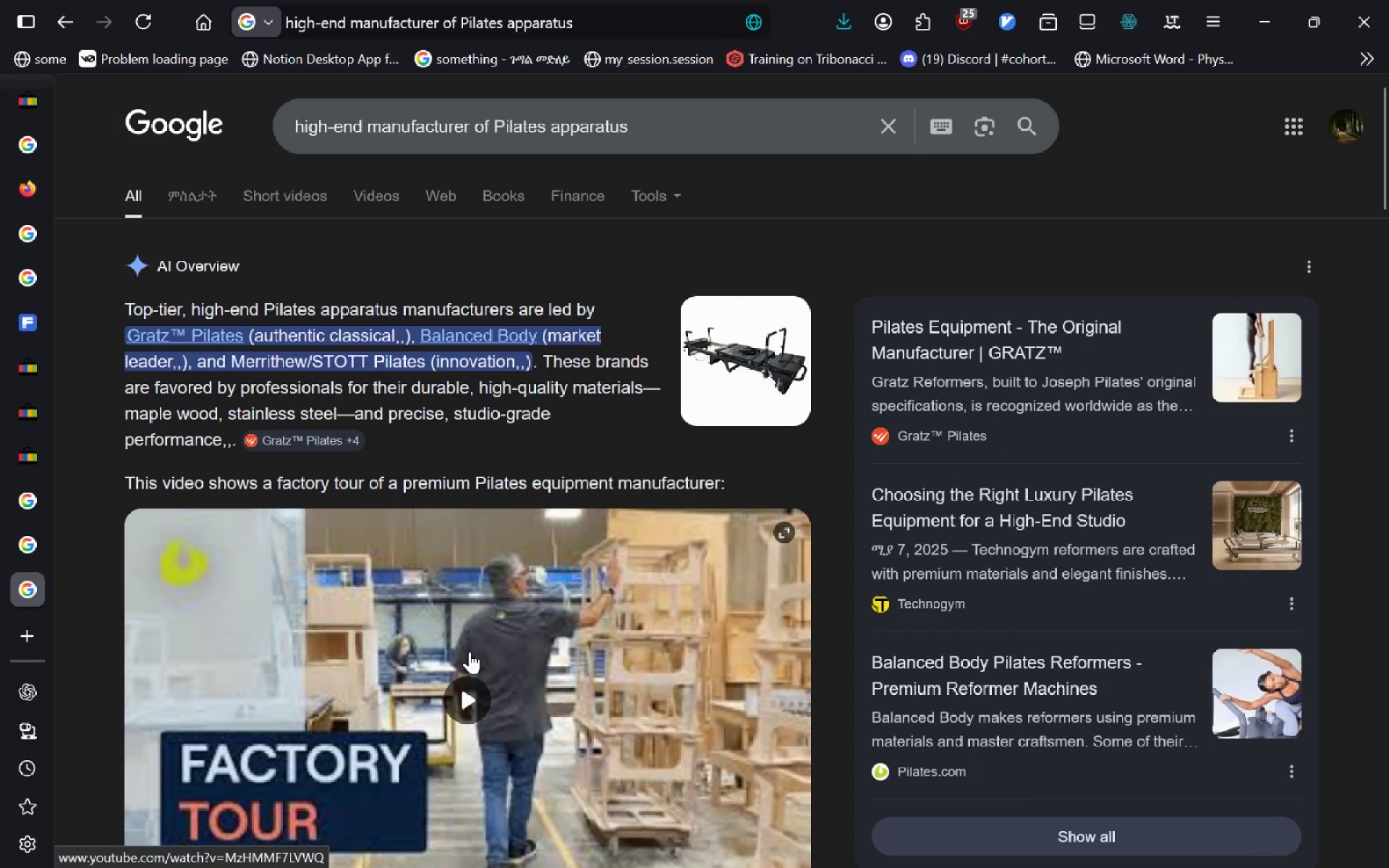 
type( what are they used fir>)
 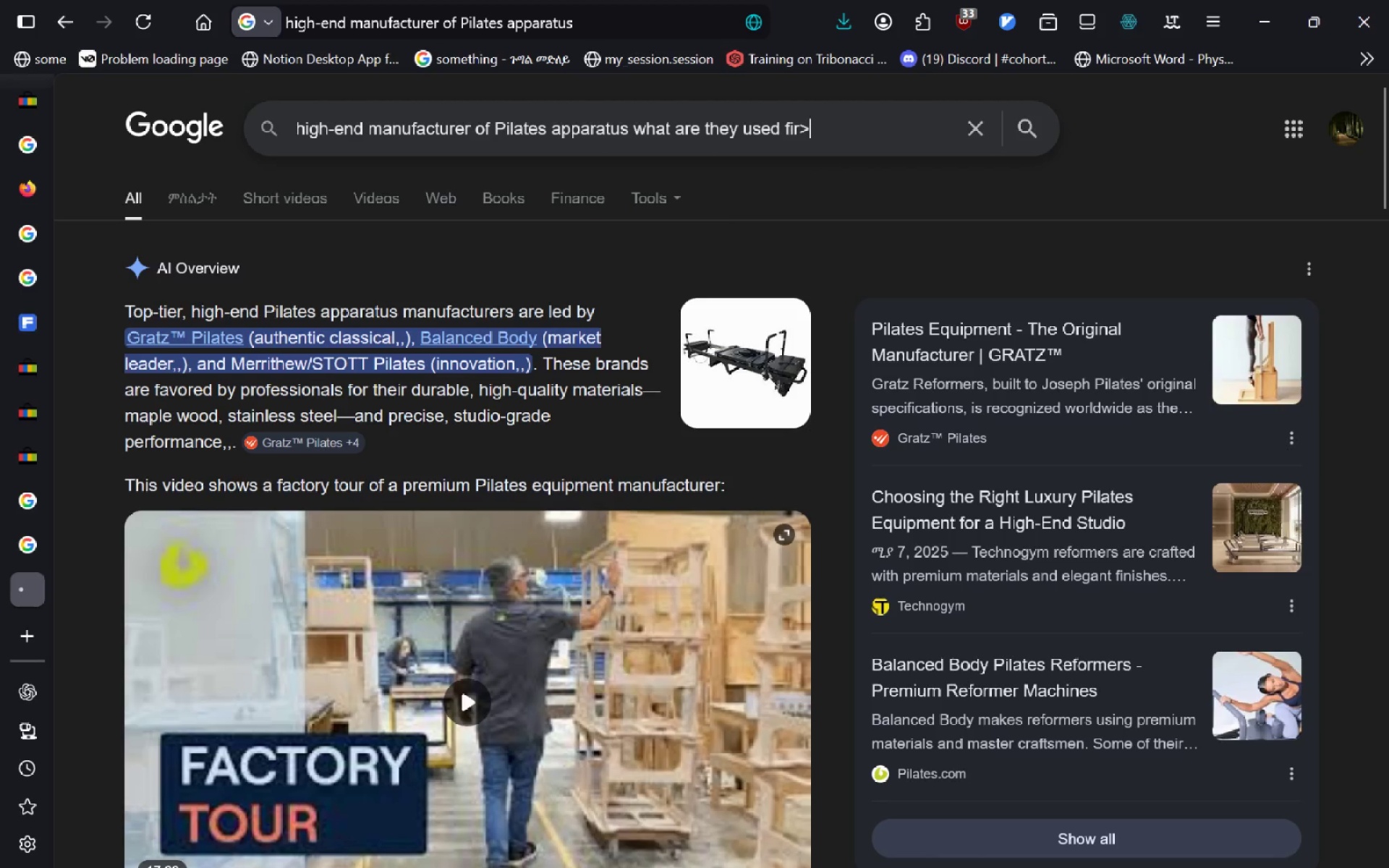 
key(Enter)
 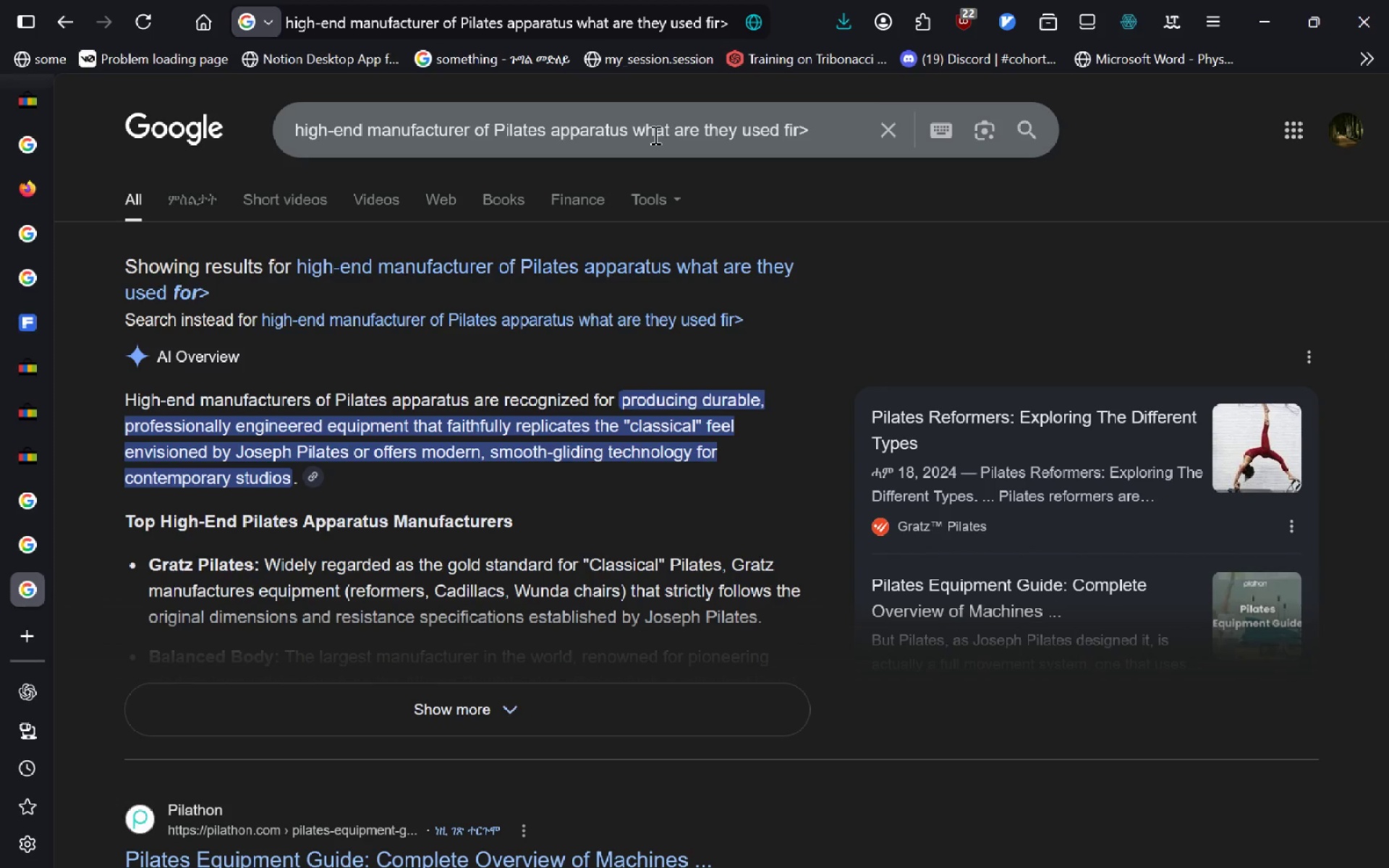 
wait(7.25)
 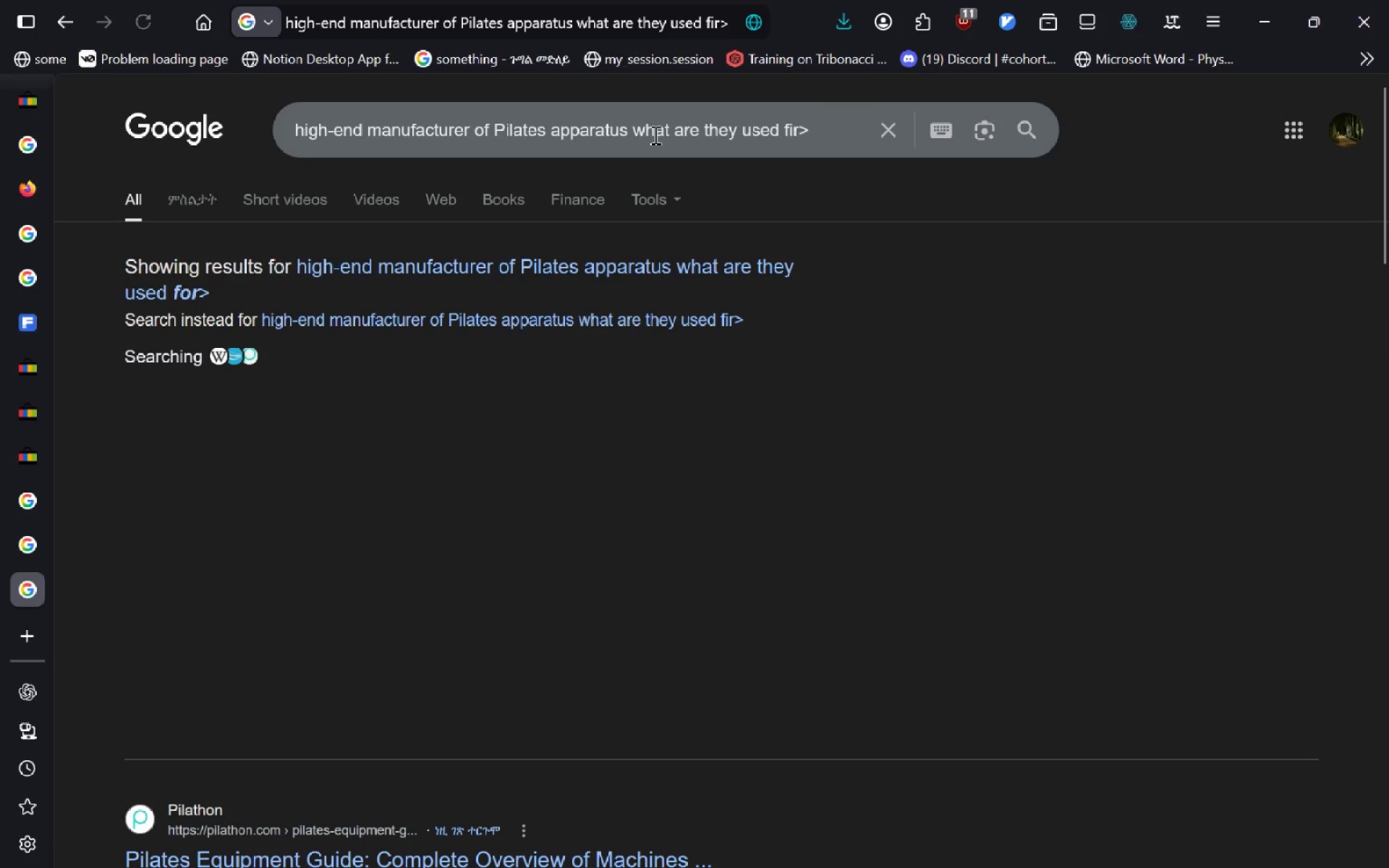 
left_click([839, 128])
 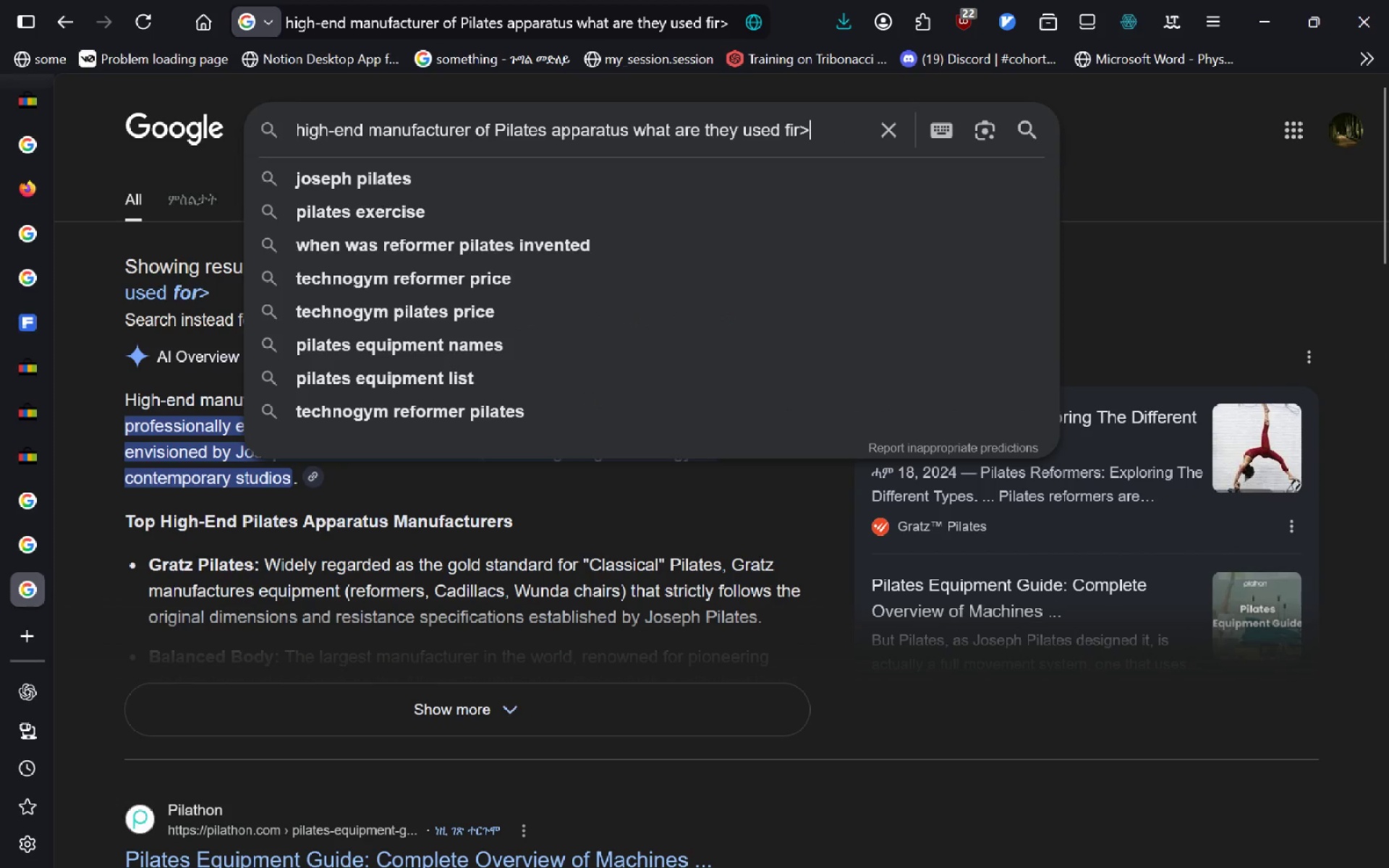 
key(Backspace)
key(Backspace)
key(Backspace)
type(or gym?)
 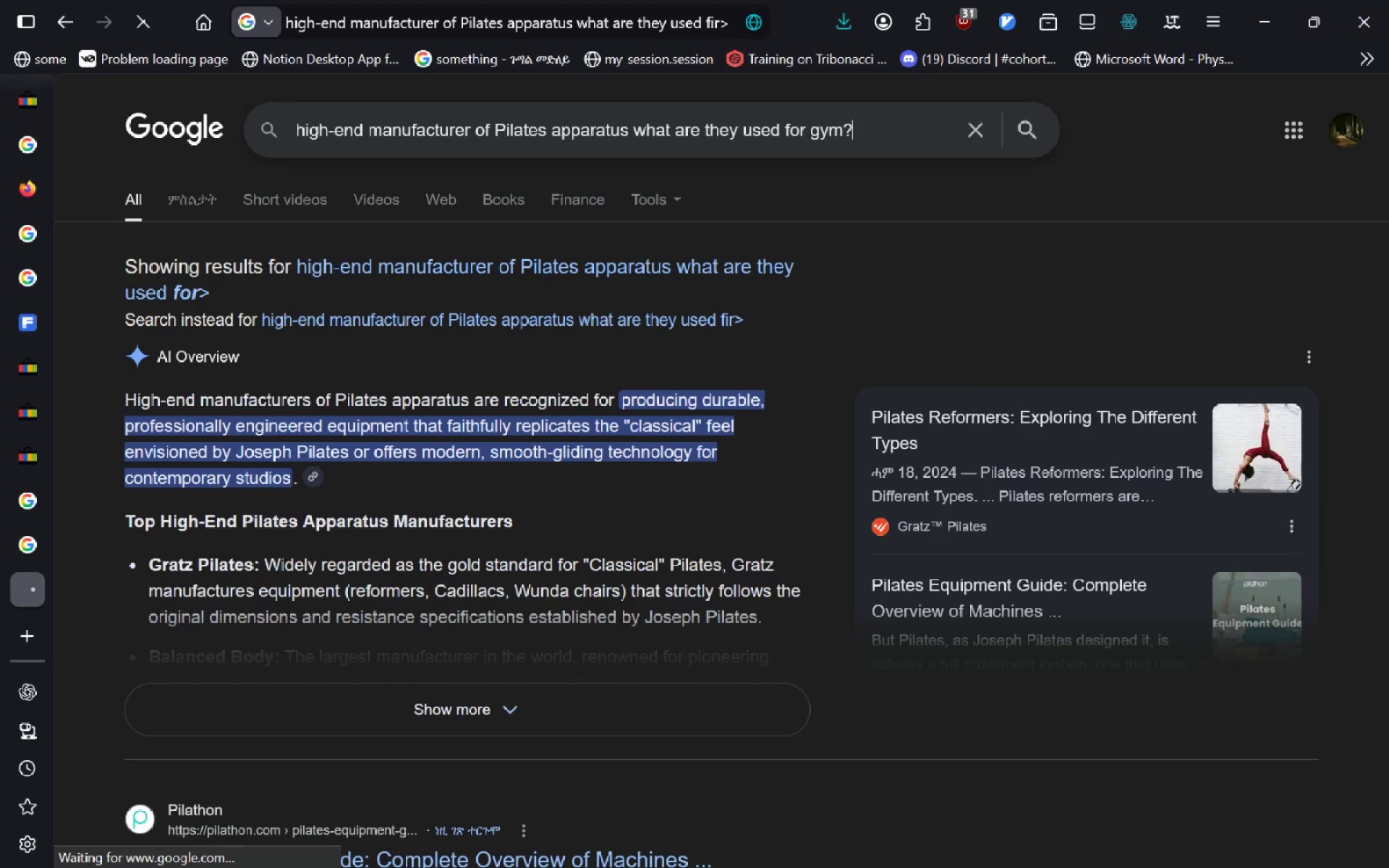 
 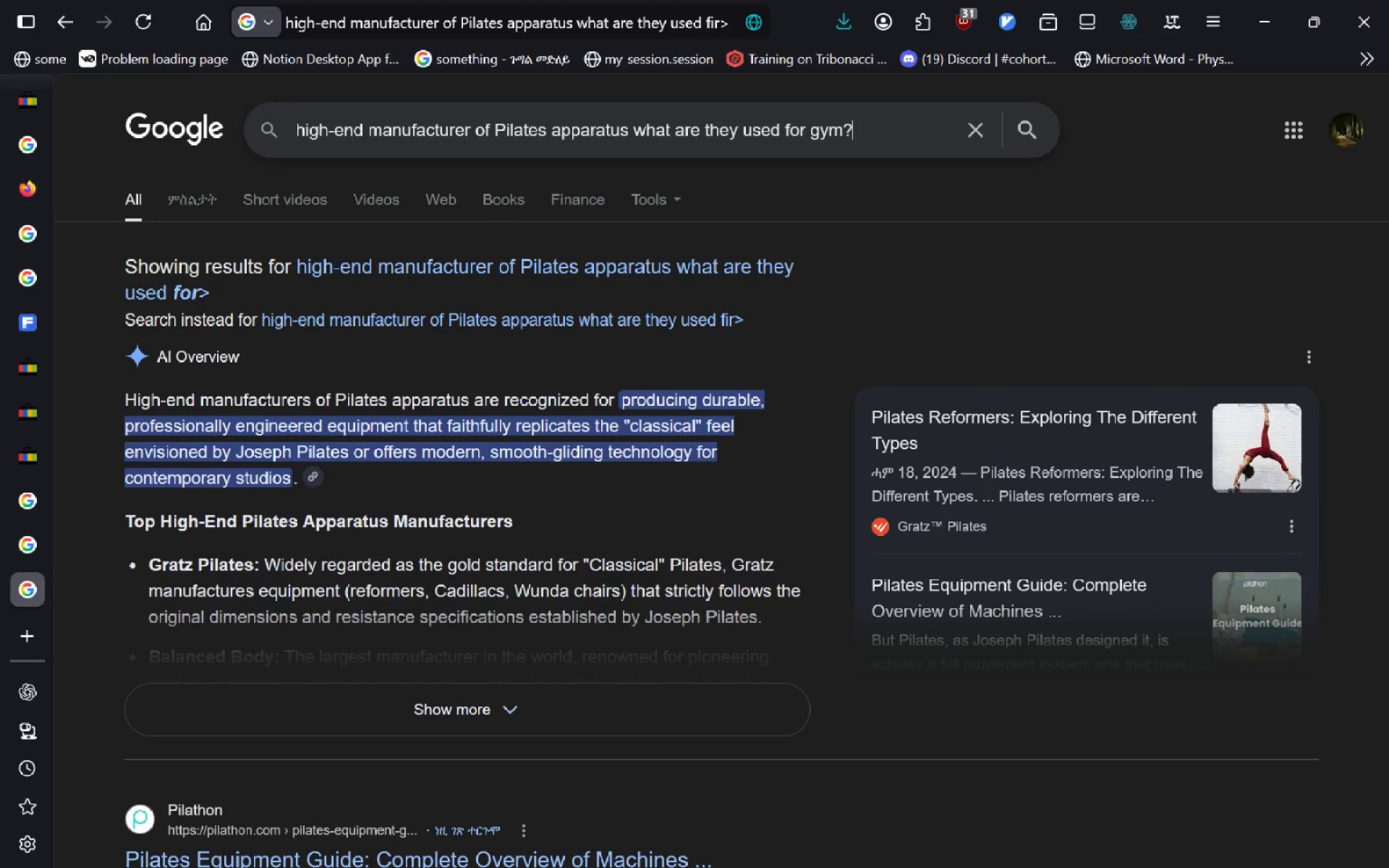 
key(Enter)
 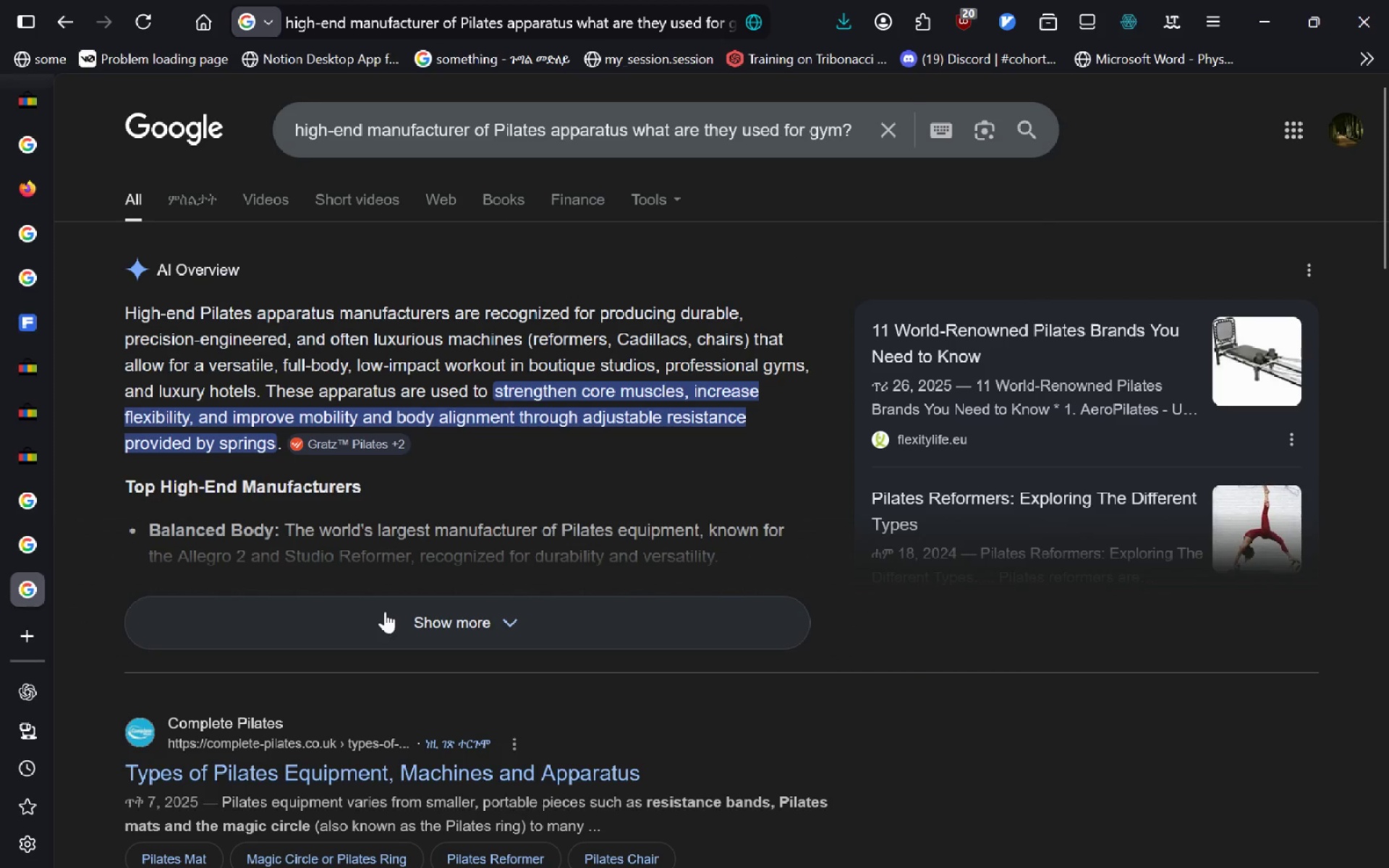 
wait(6.41)
 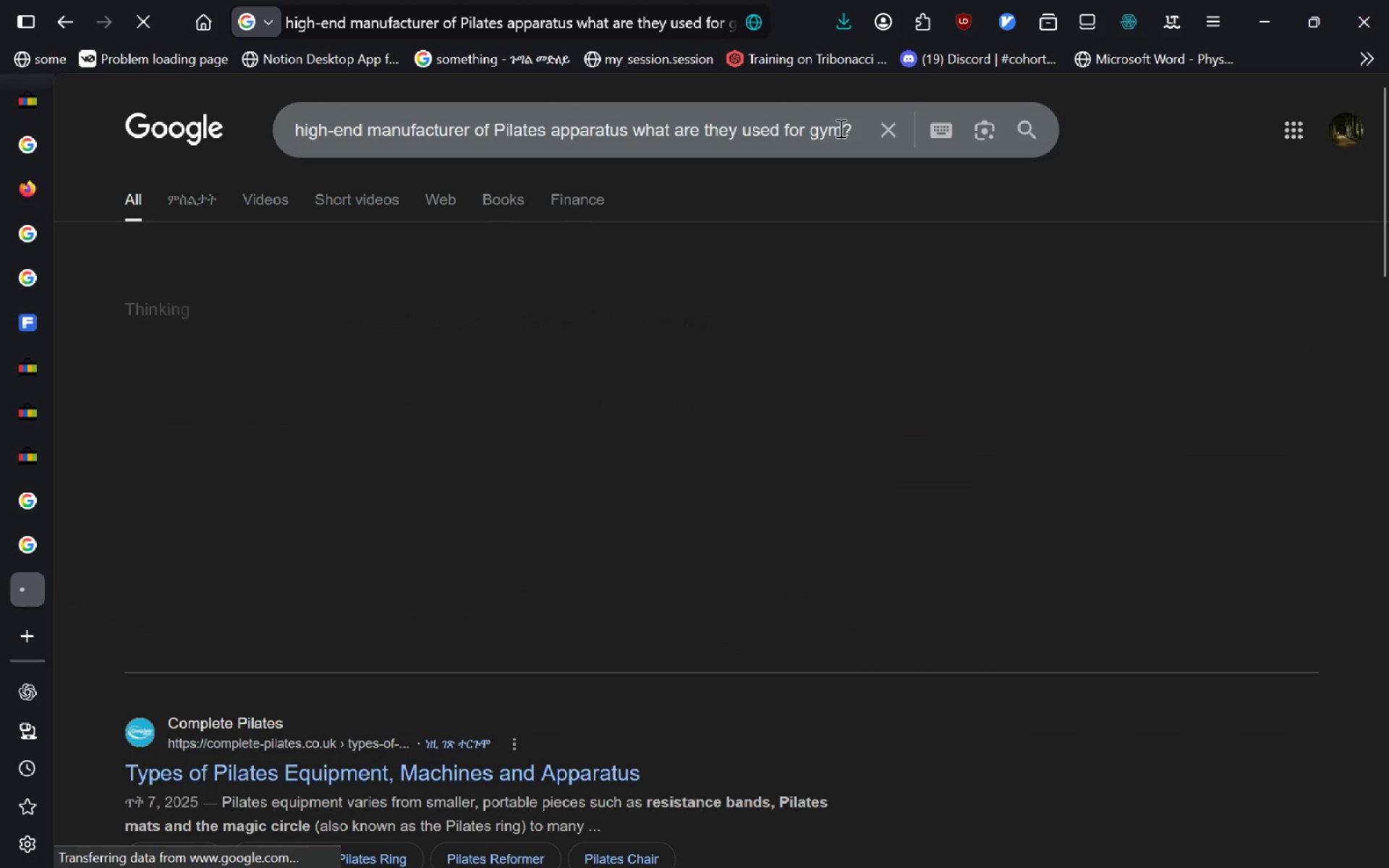 
left_click([385, 611])
 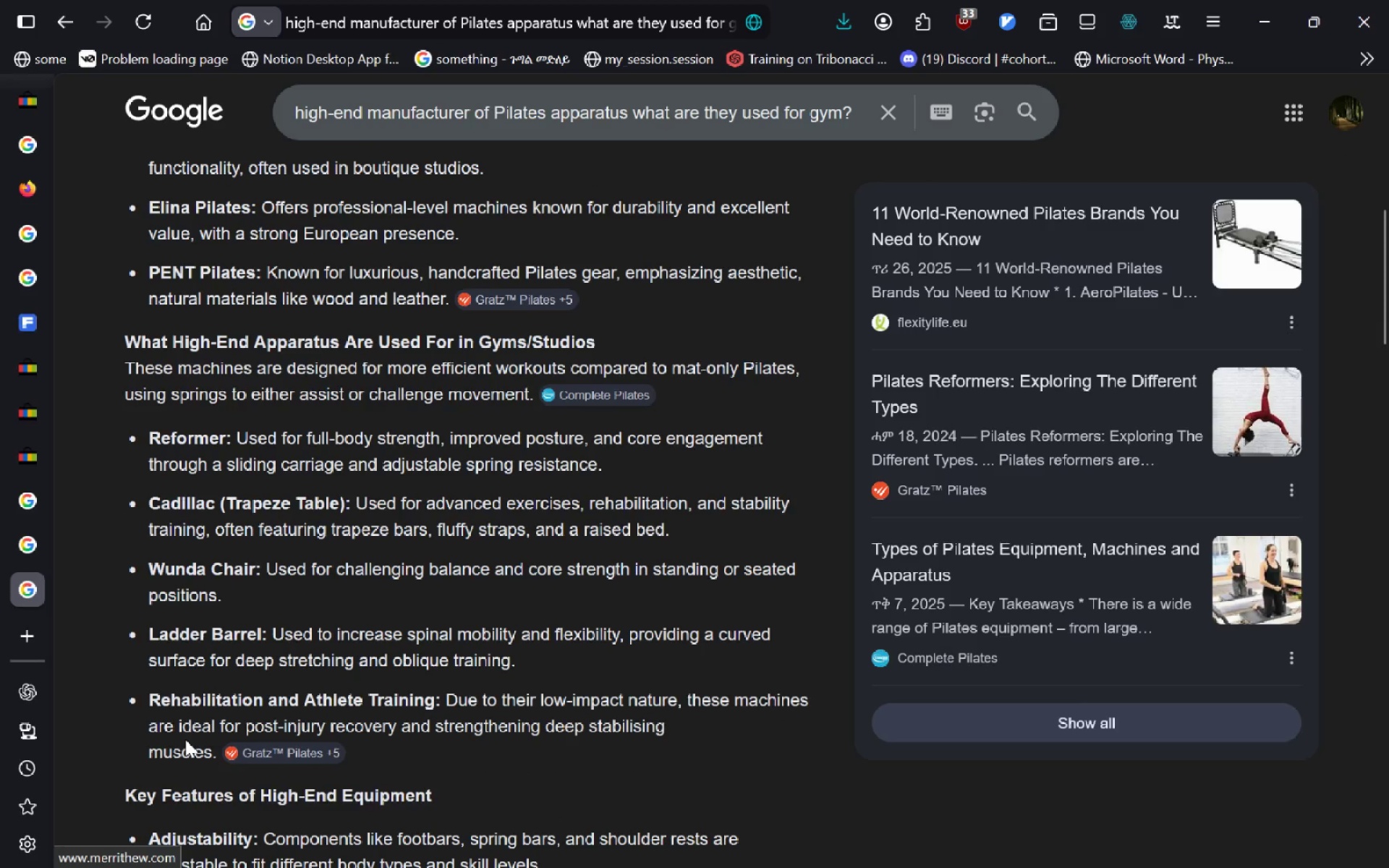 
wait(39.47)
 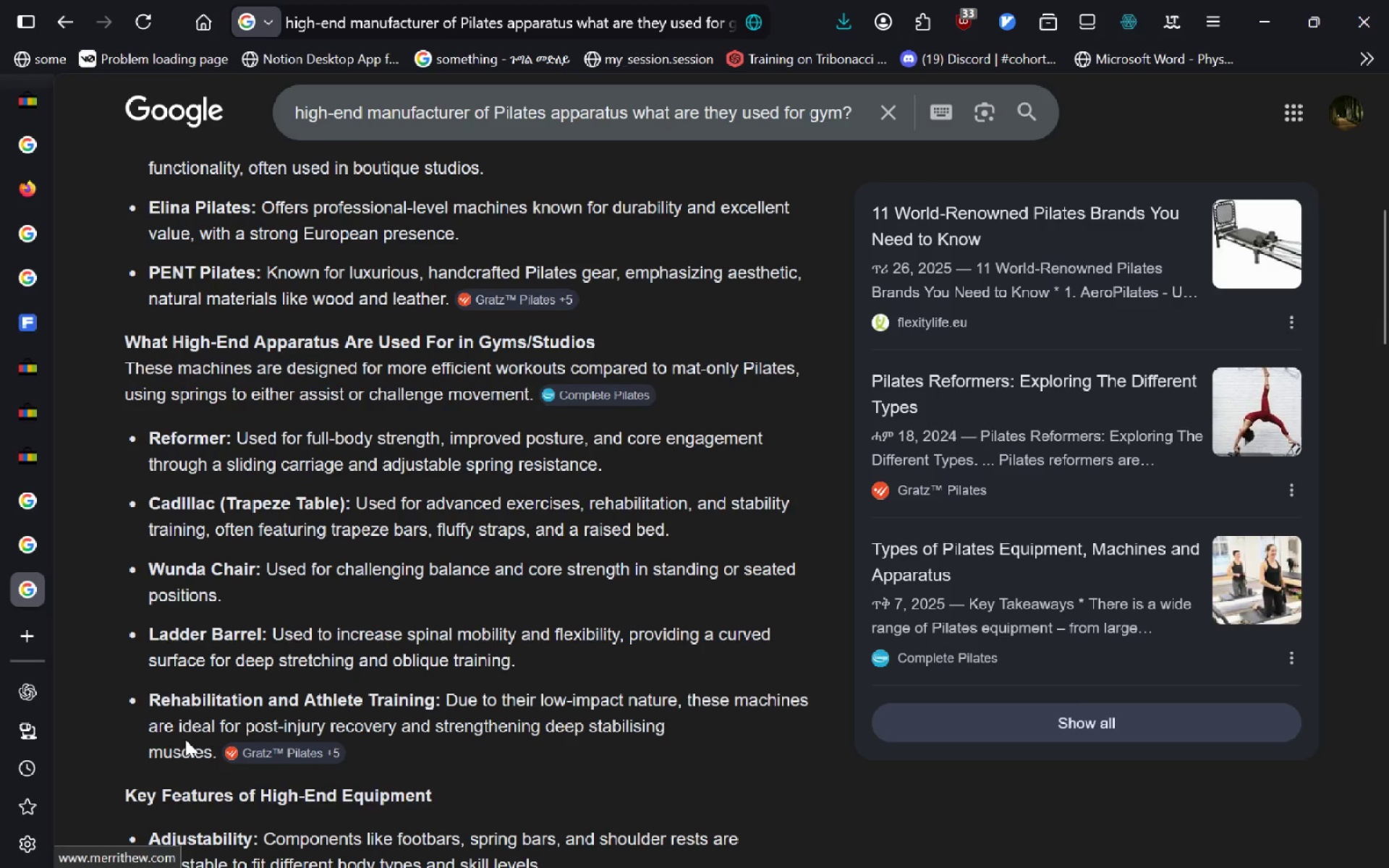 
left_click([31, 203])
 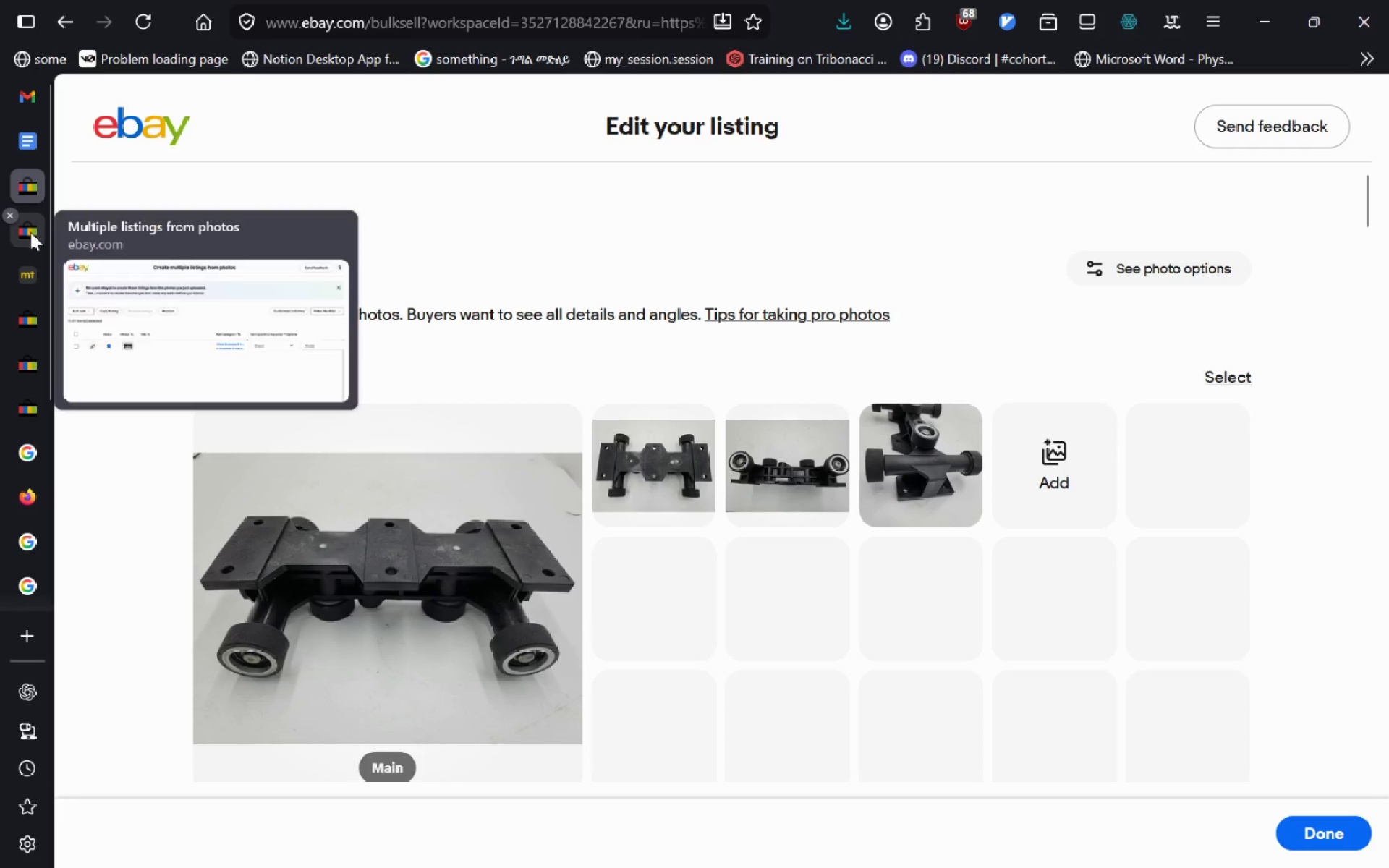 
left_click([30, 232])
 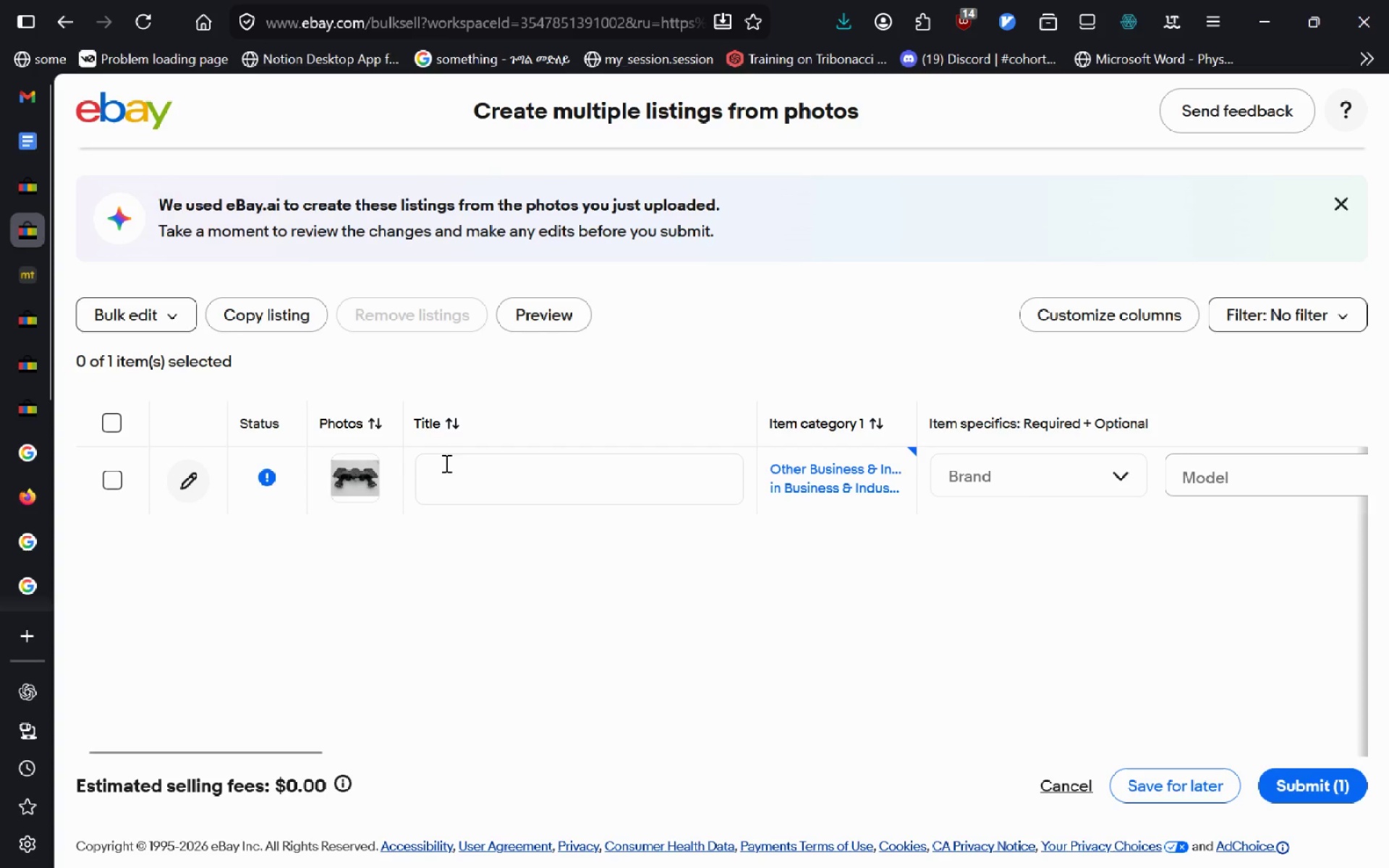 
left_click([443, 462])
 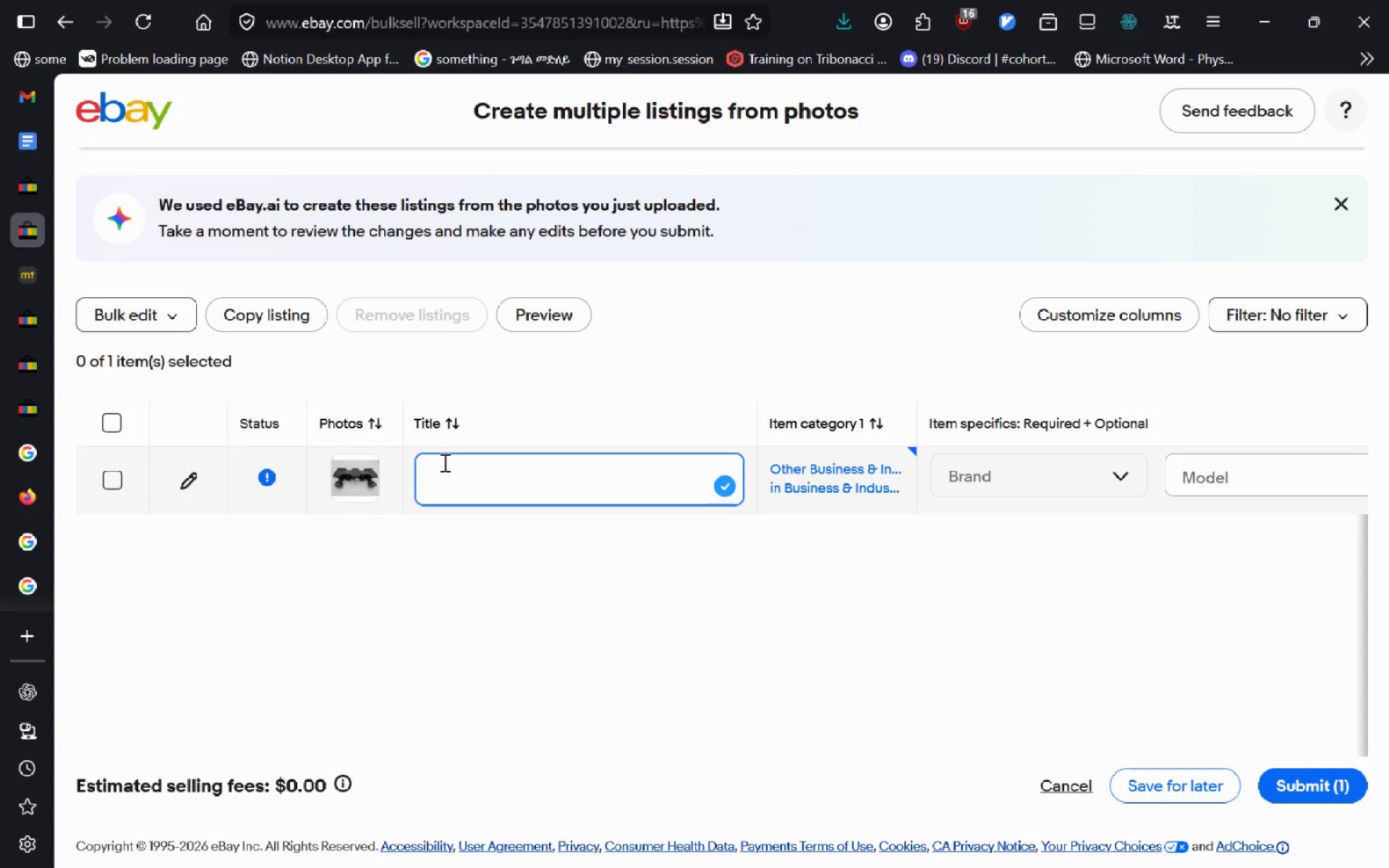 
wait(6.27)
 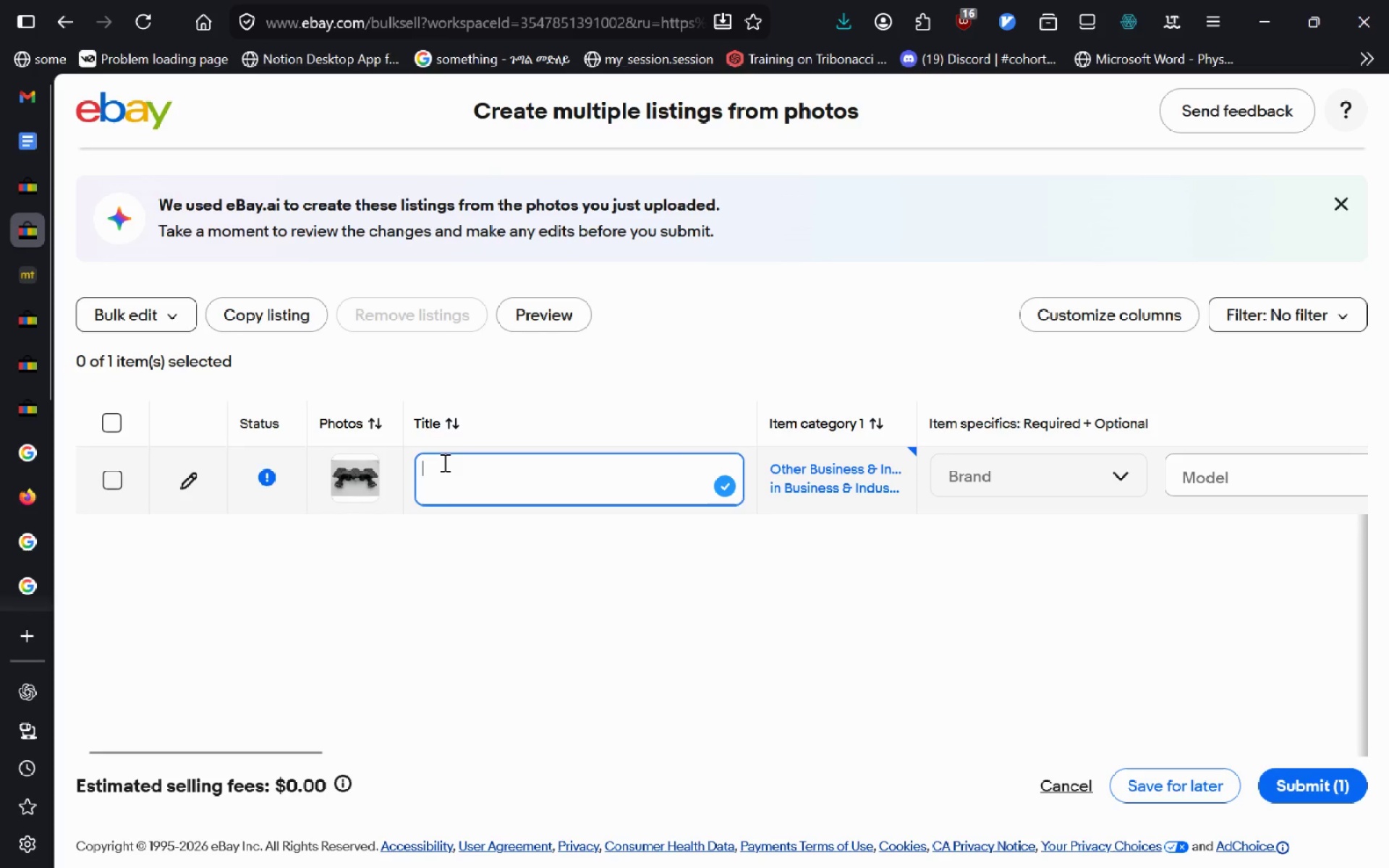 
left_click([197, 477])
 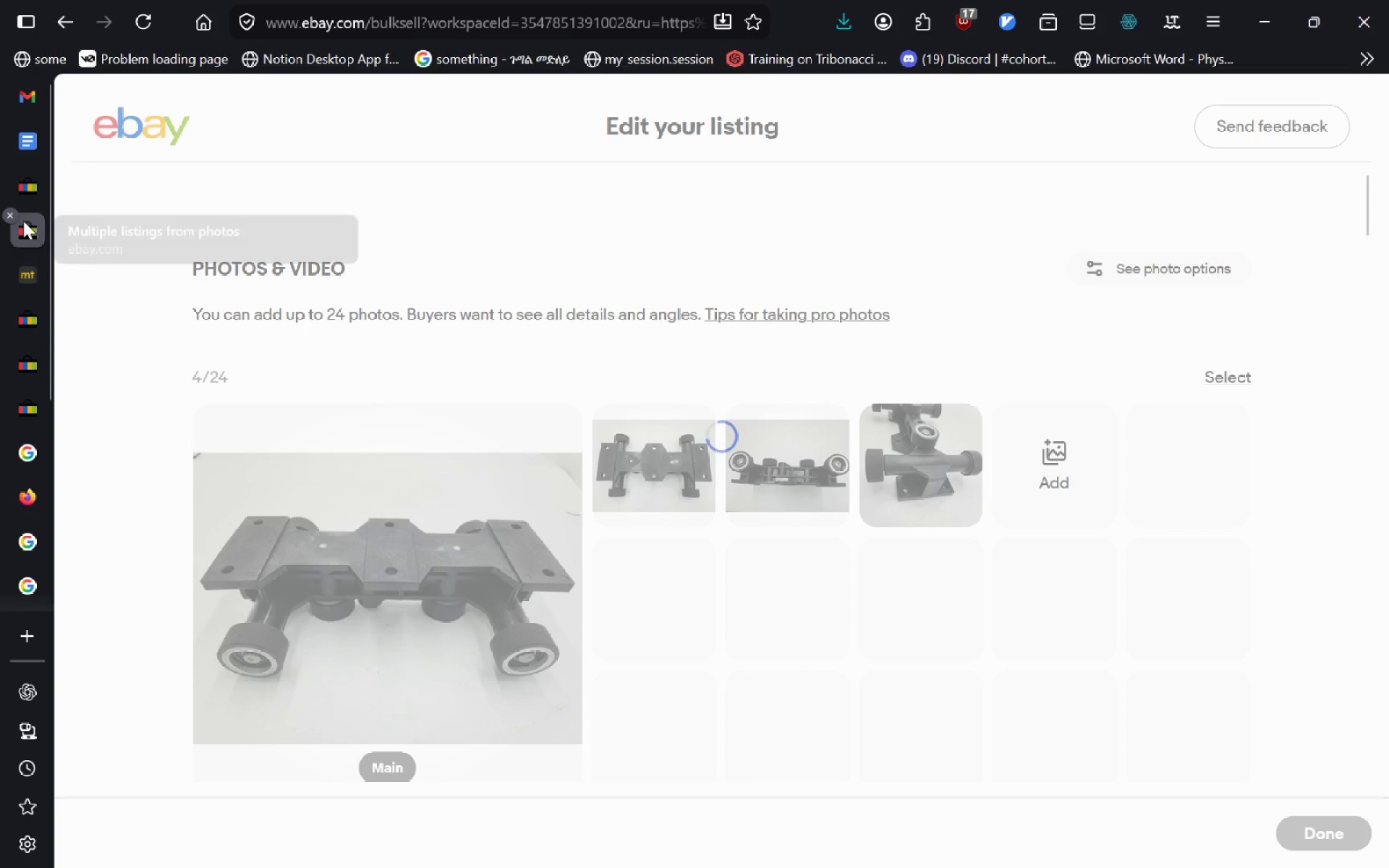 
left_click([0, 219])
 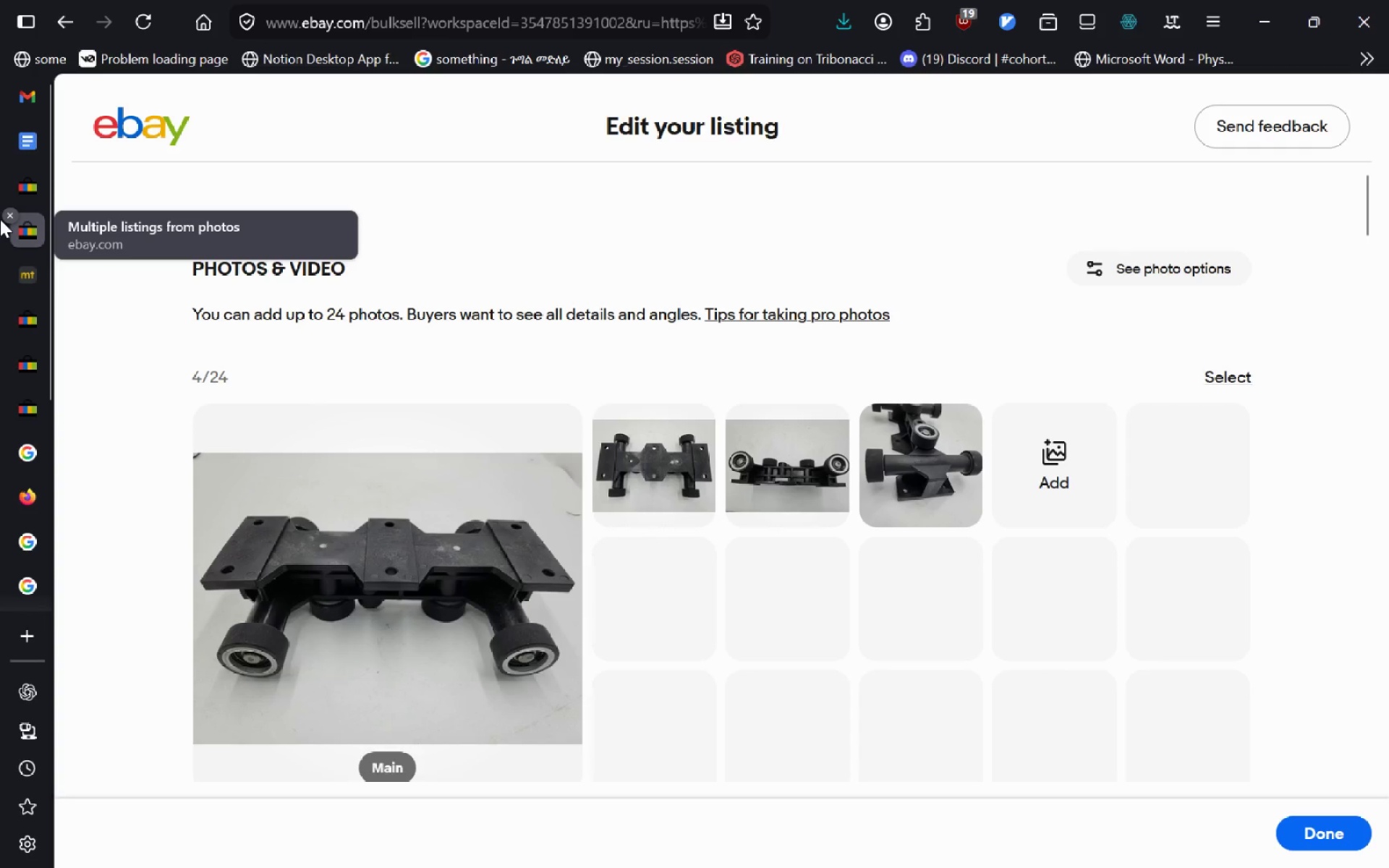 
left_click([4, 208])
 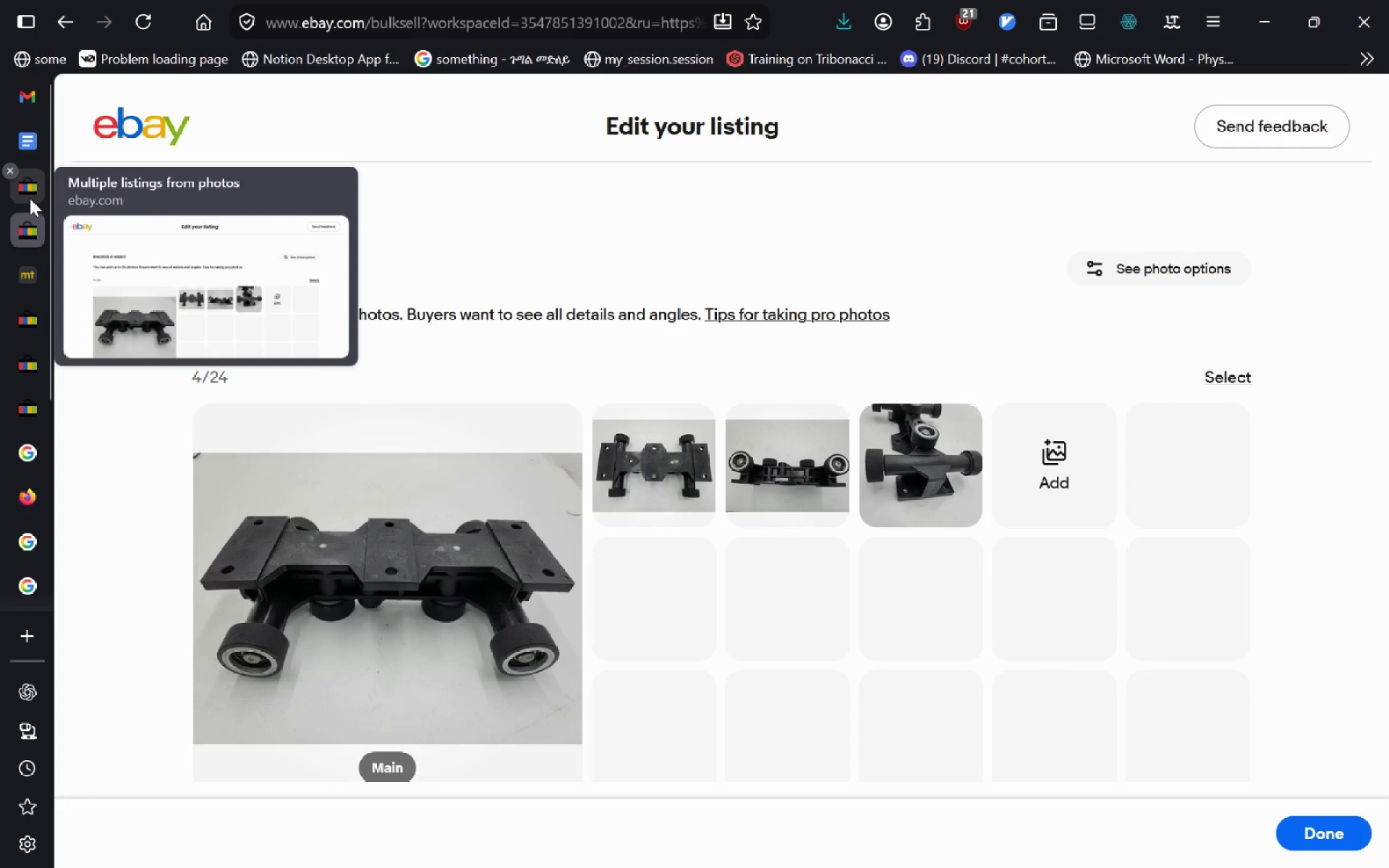 
left_click([30, 196])
 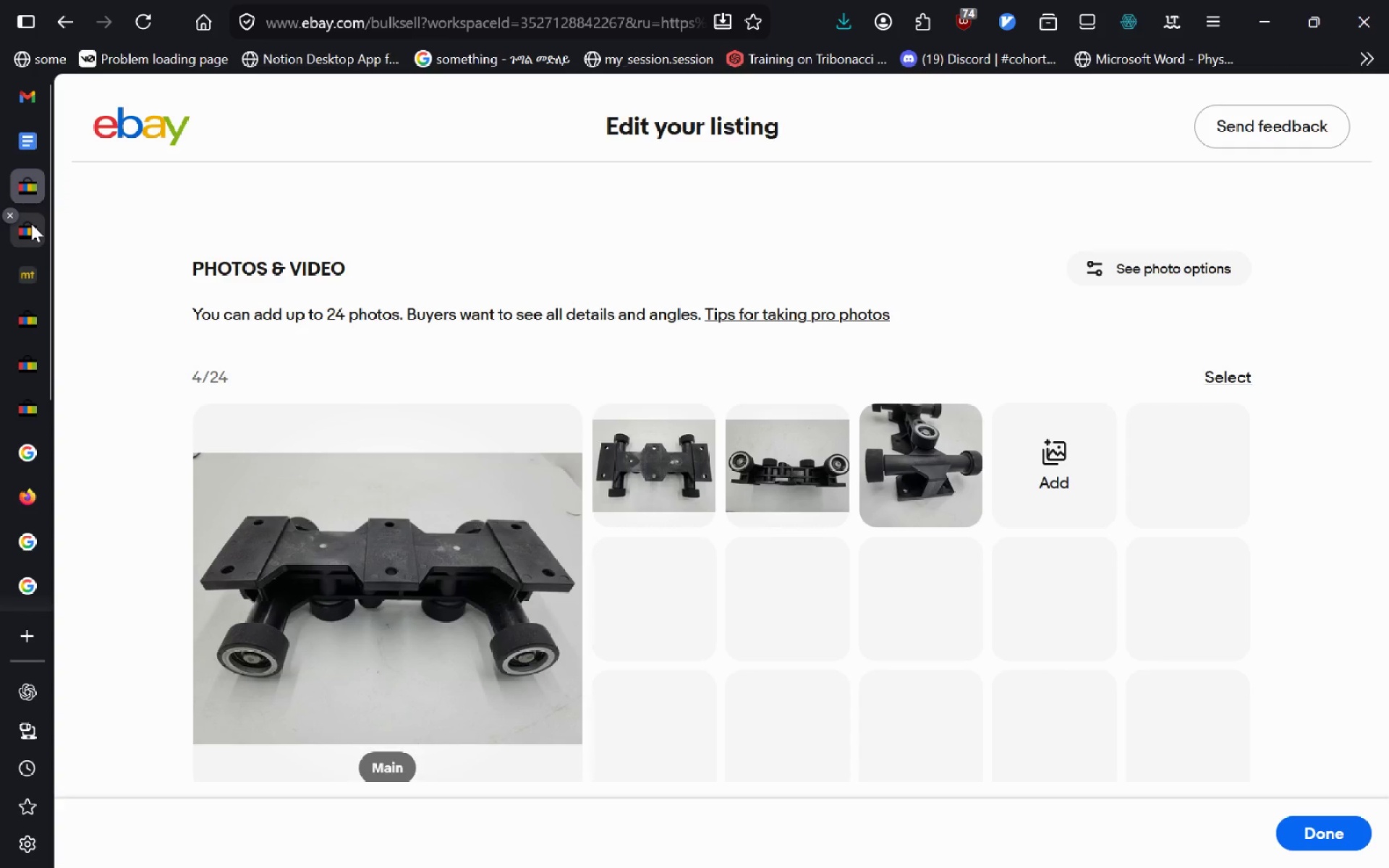 
left_click([31, 224])
 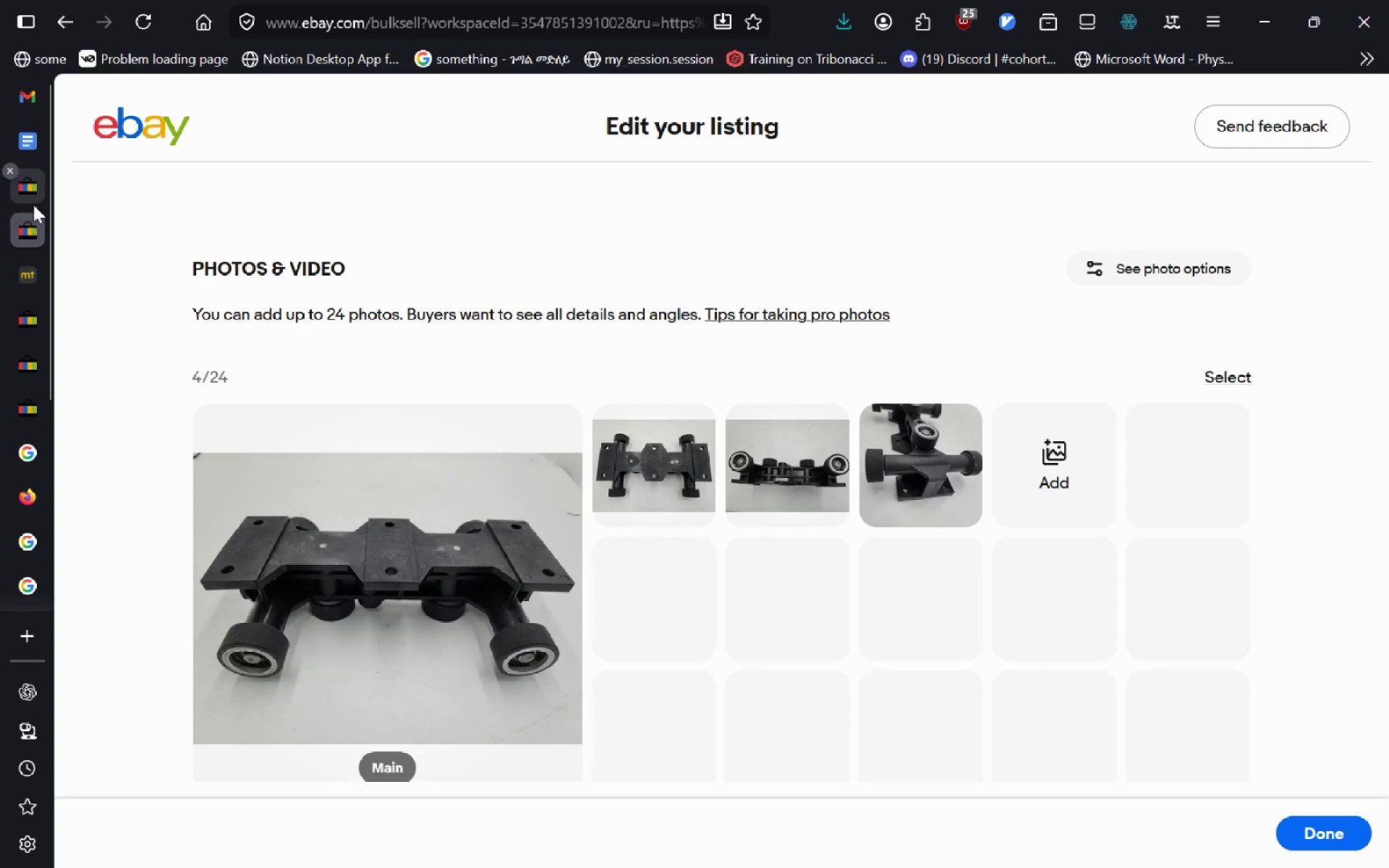 
left_click([33, 205])
 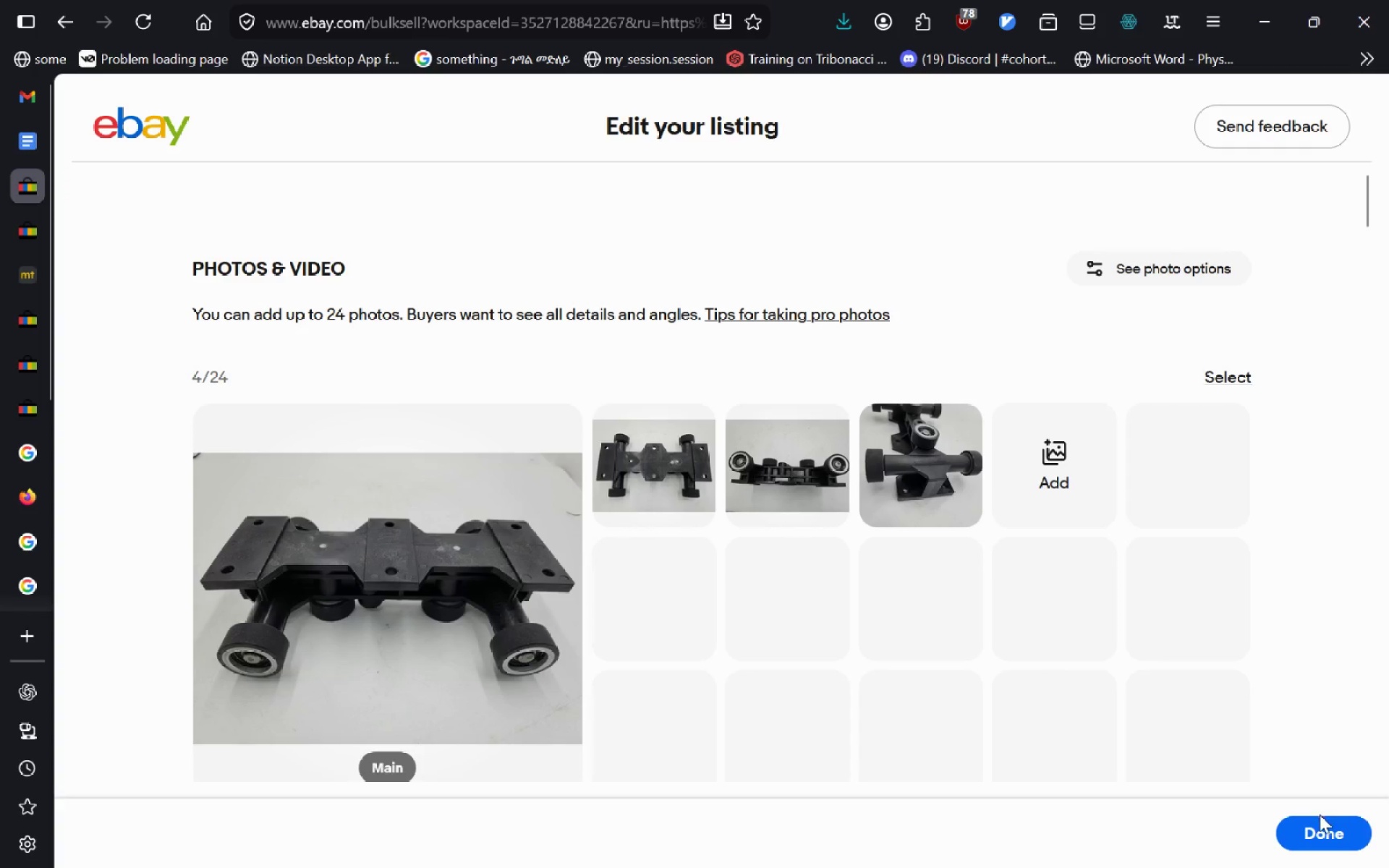 
left_click([1325, 835])
 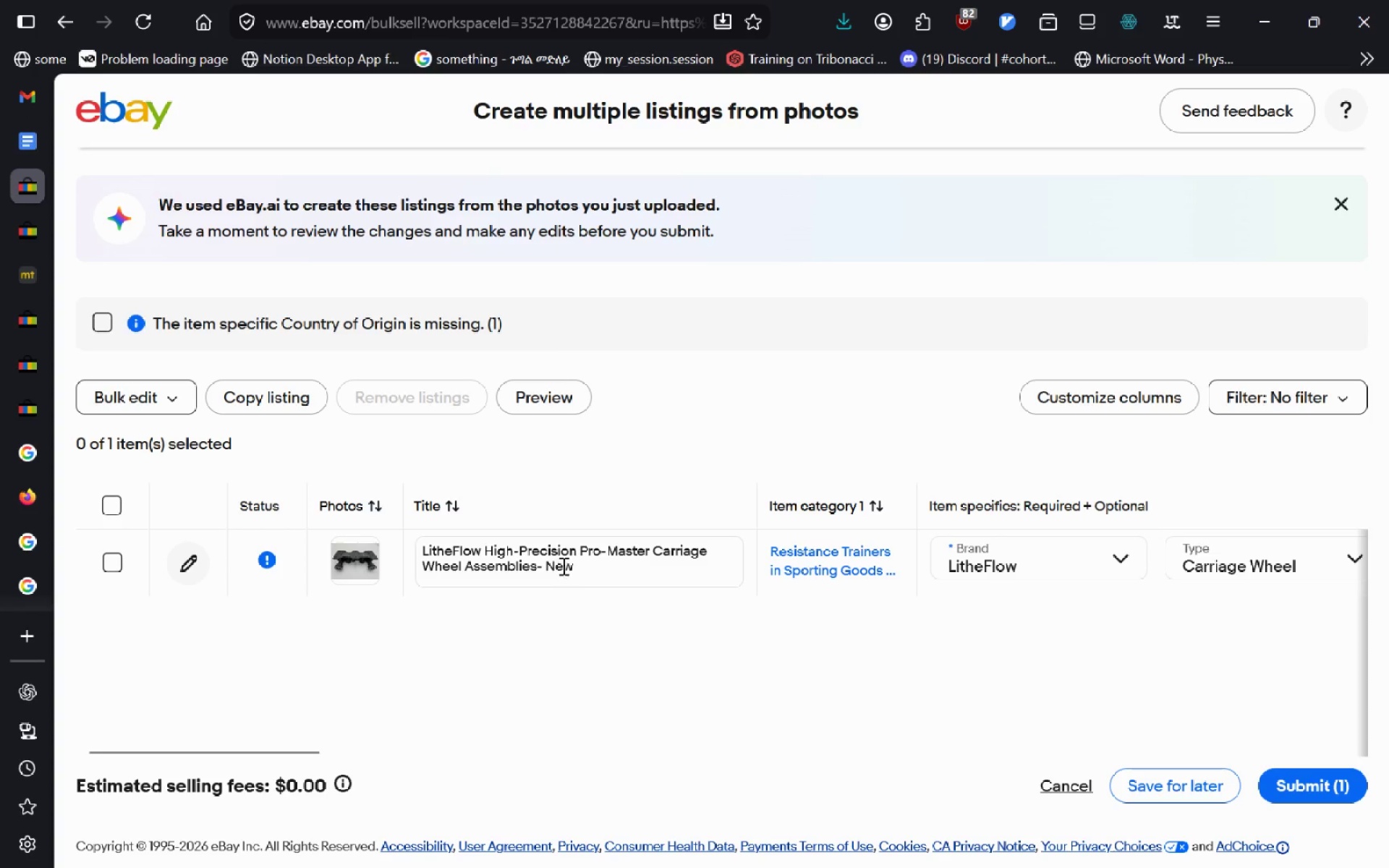 
wait(7.02)
 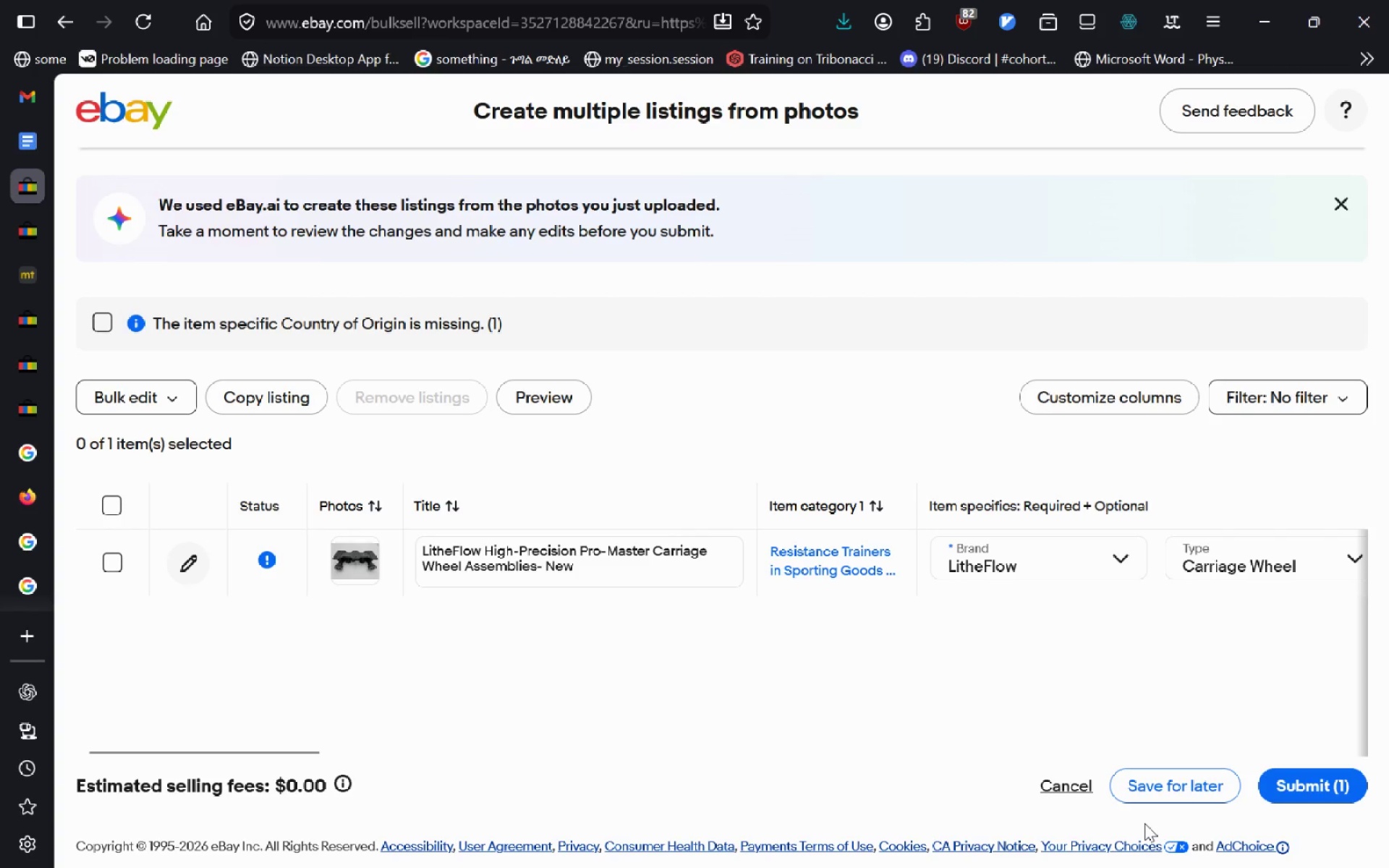 
left_click([1170, 781])
 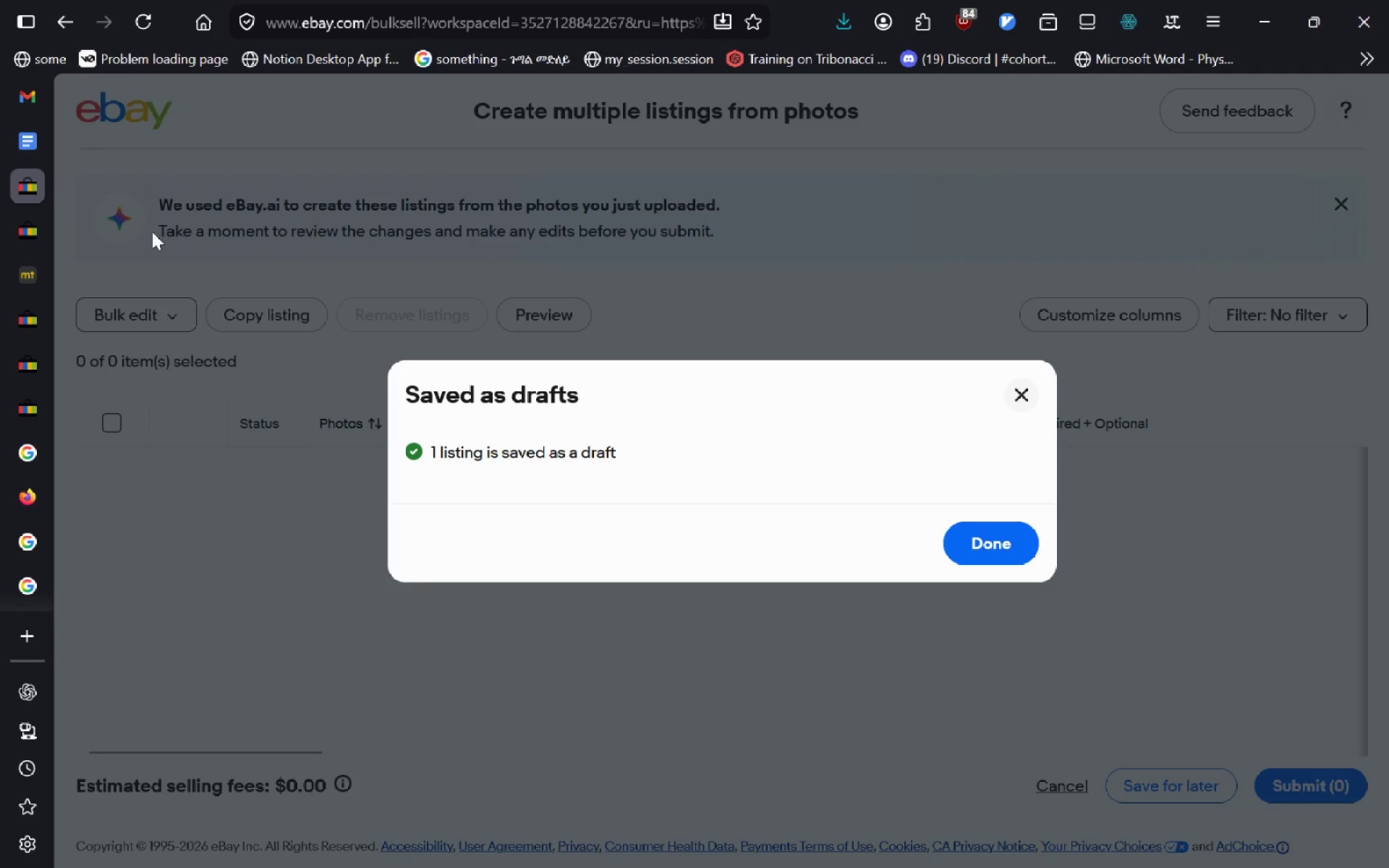 
left_click([990, 544])
 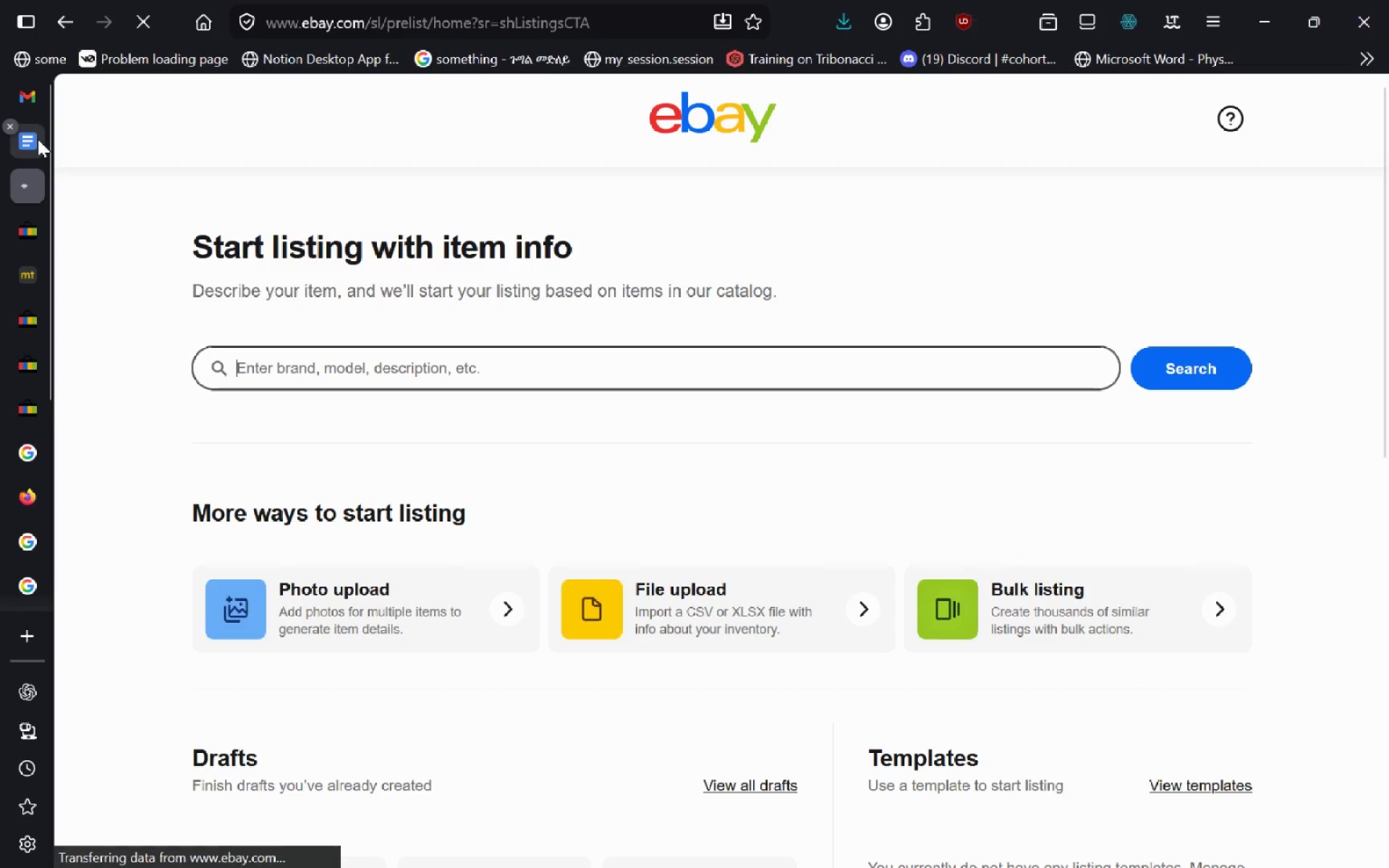 
left_click([34, 148])
 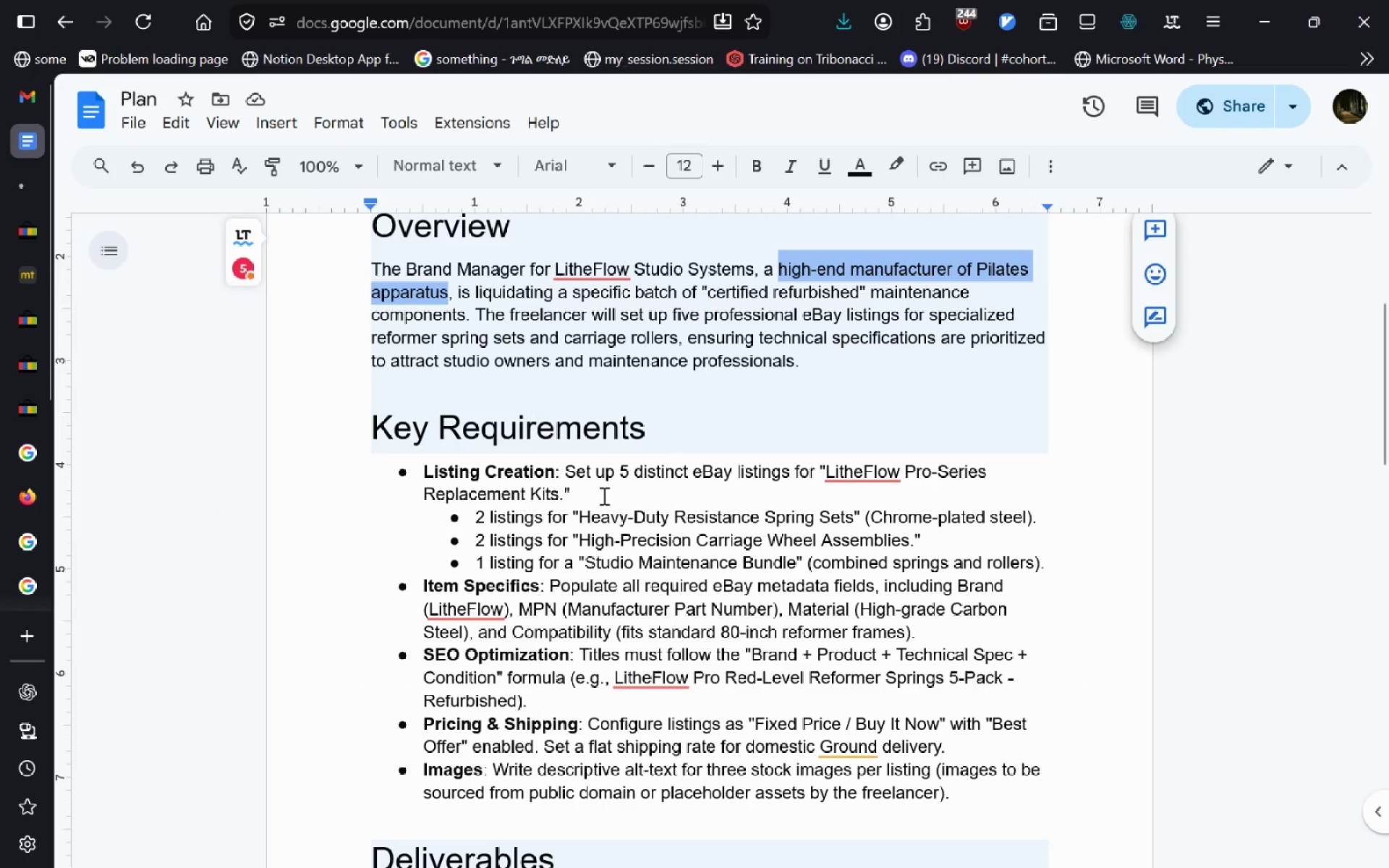 
left_click([603, 495])
 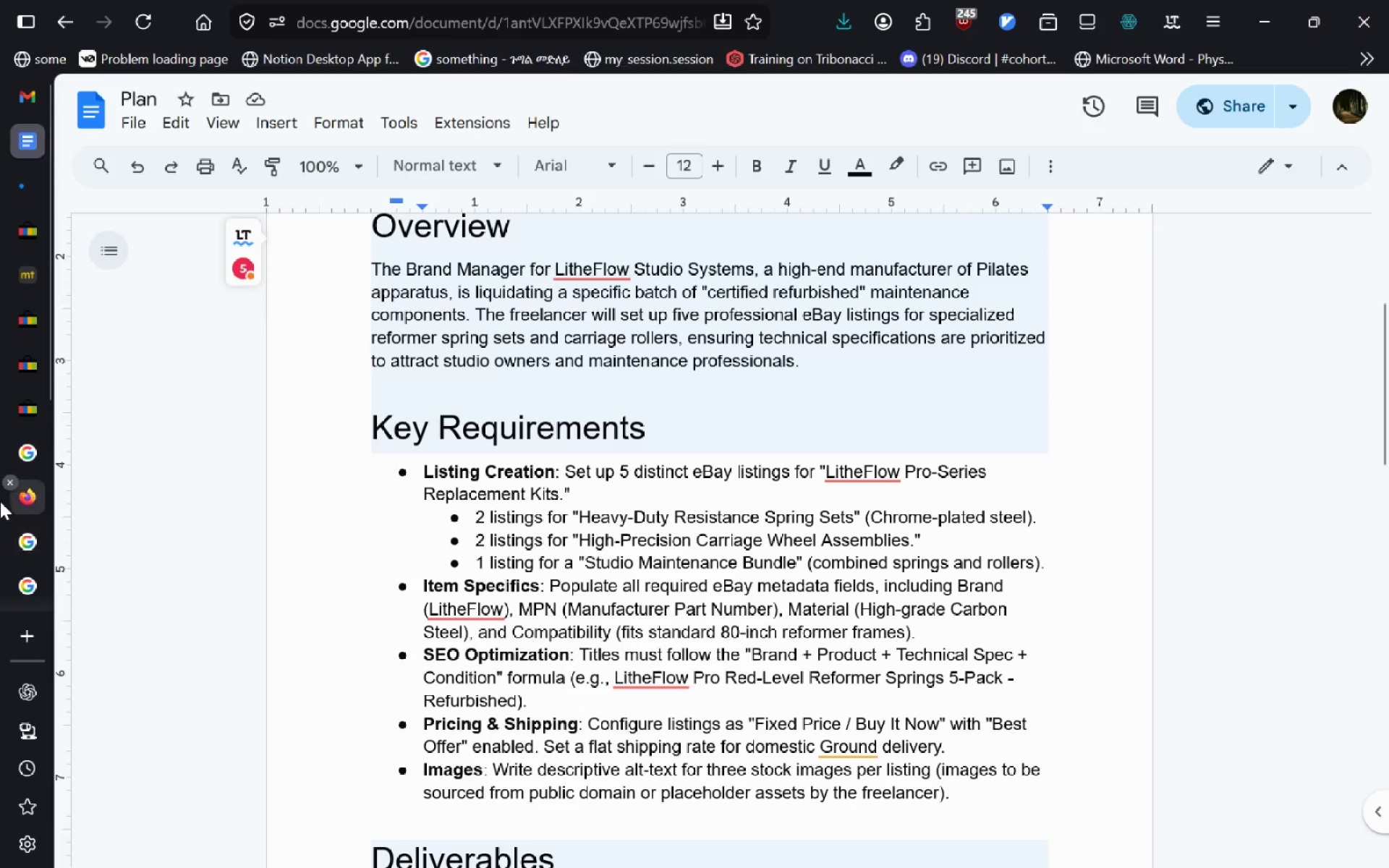 
left_click([30, 402])
 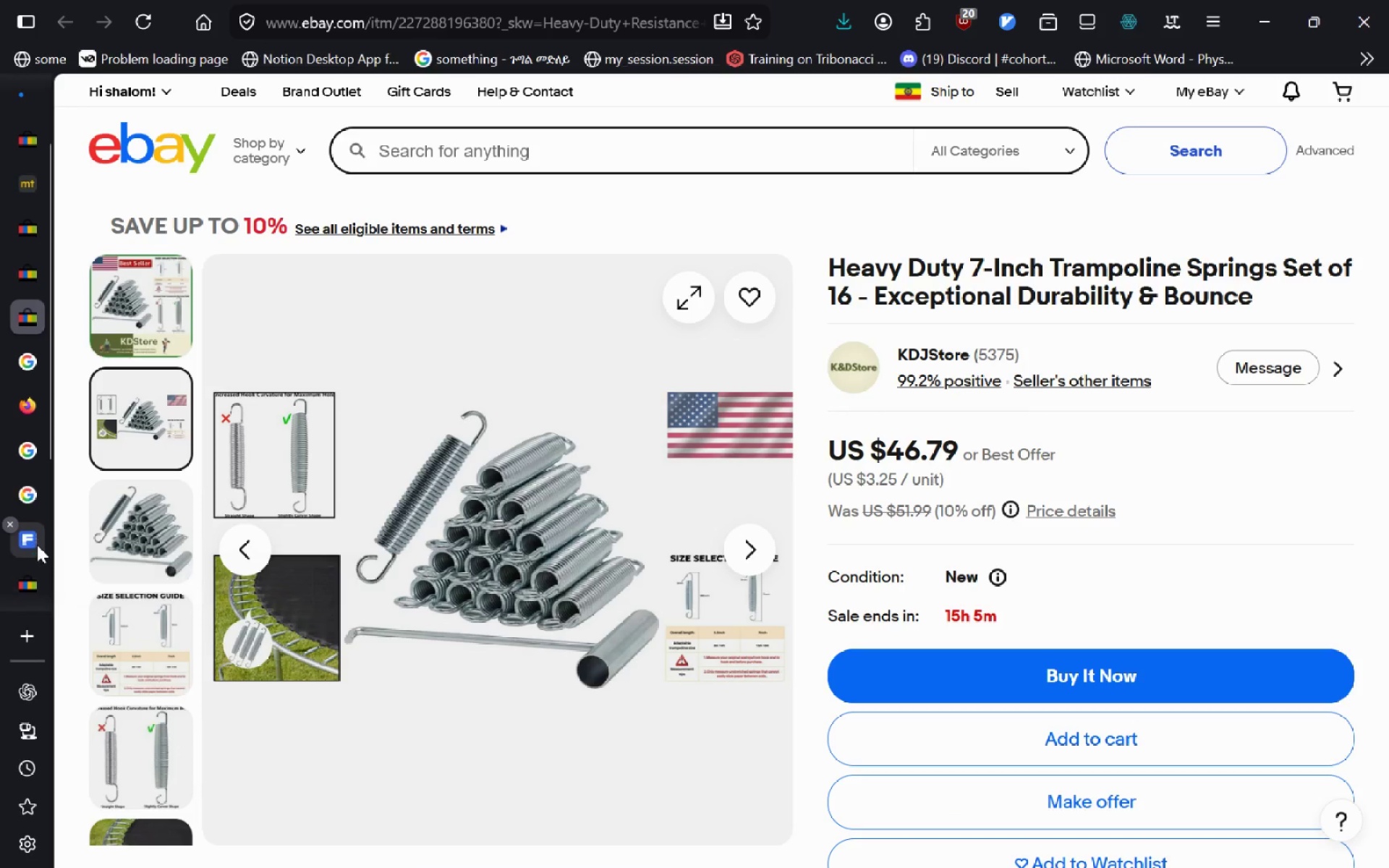 
left_click([24, 477])
 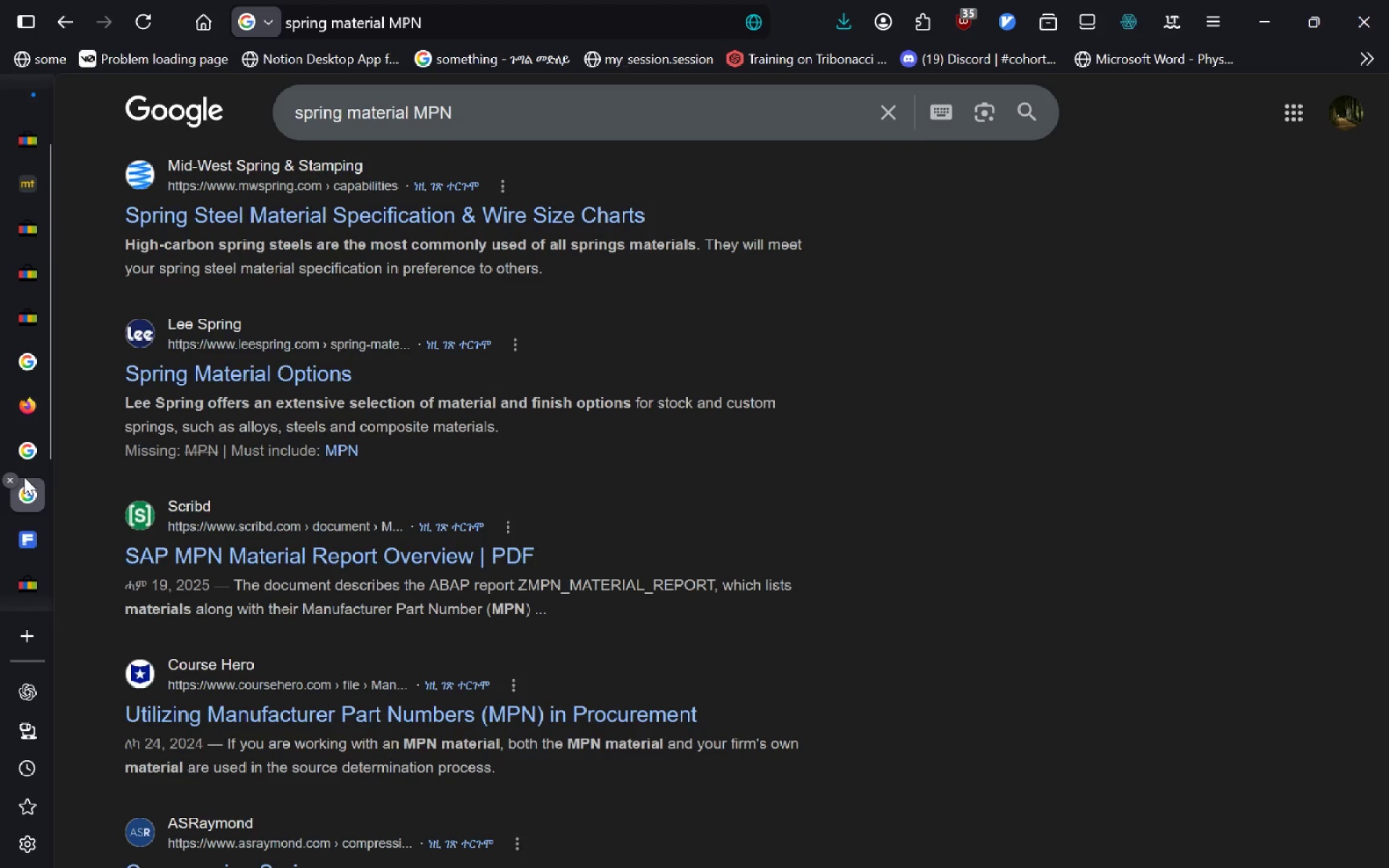 
key(Alt+AltLeft)
 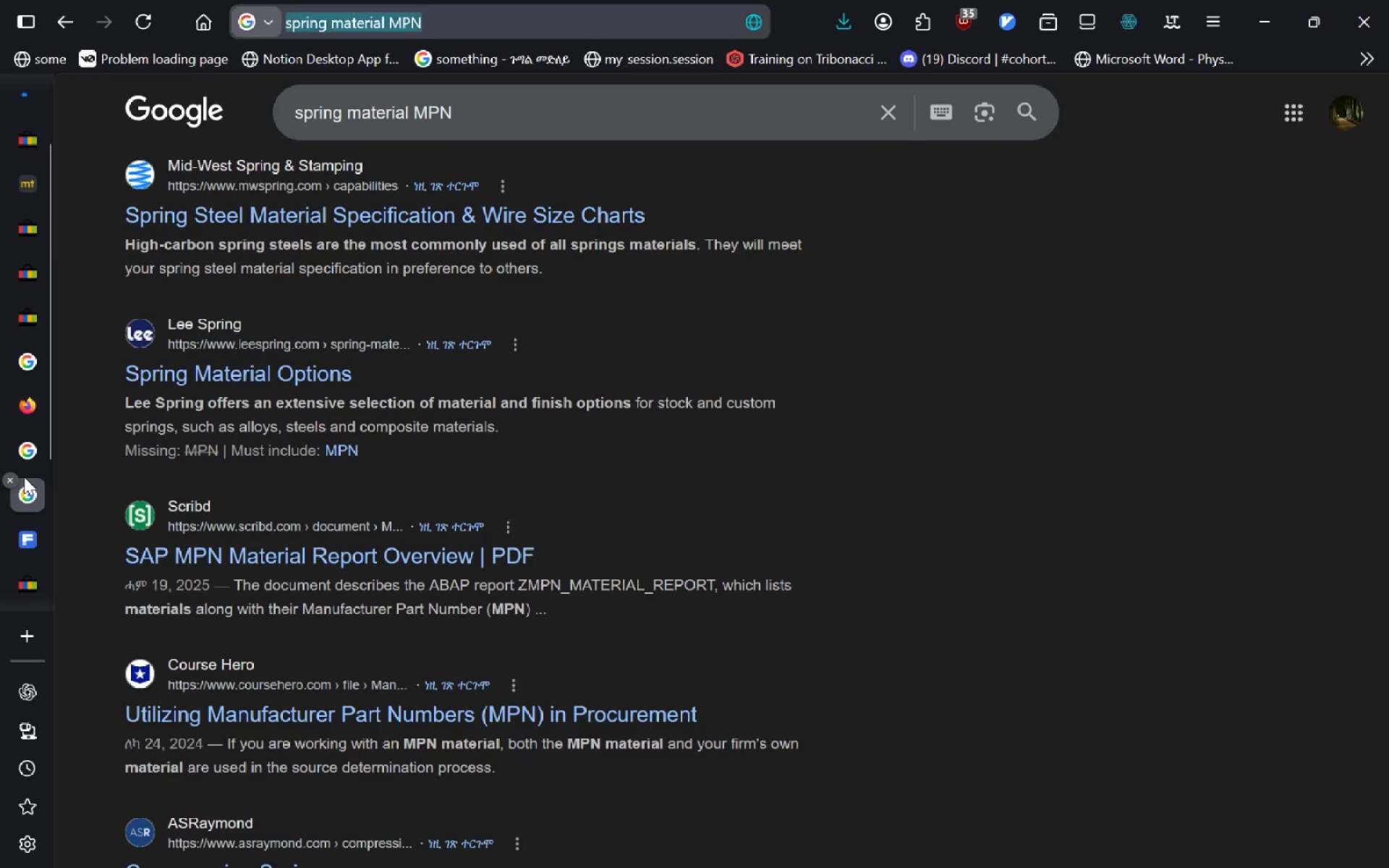 
type(dstock photos)
 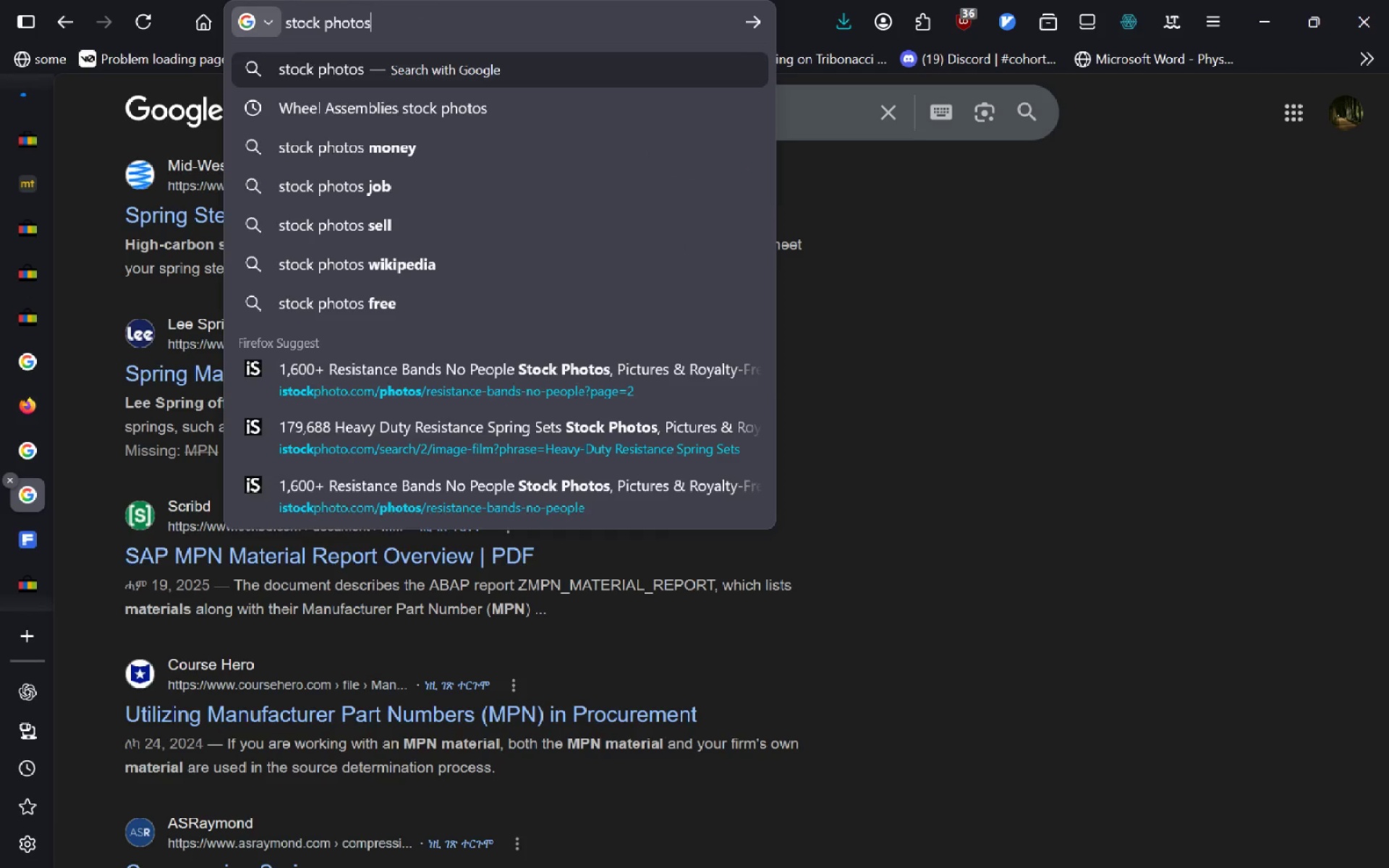 
key(Enter)
 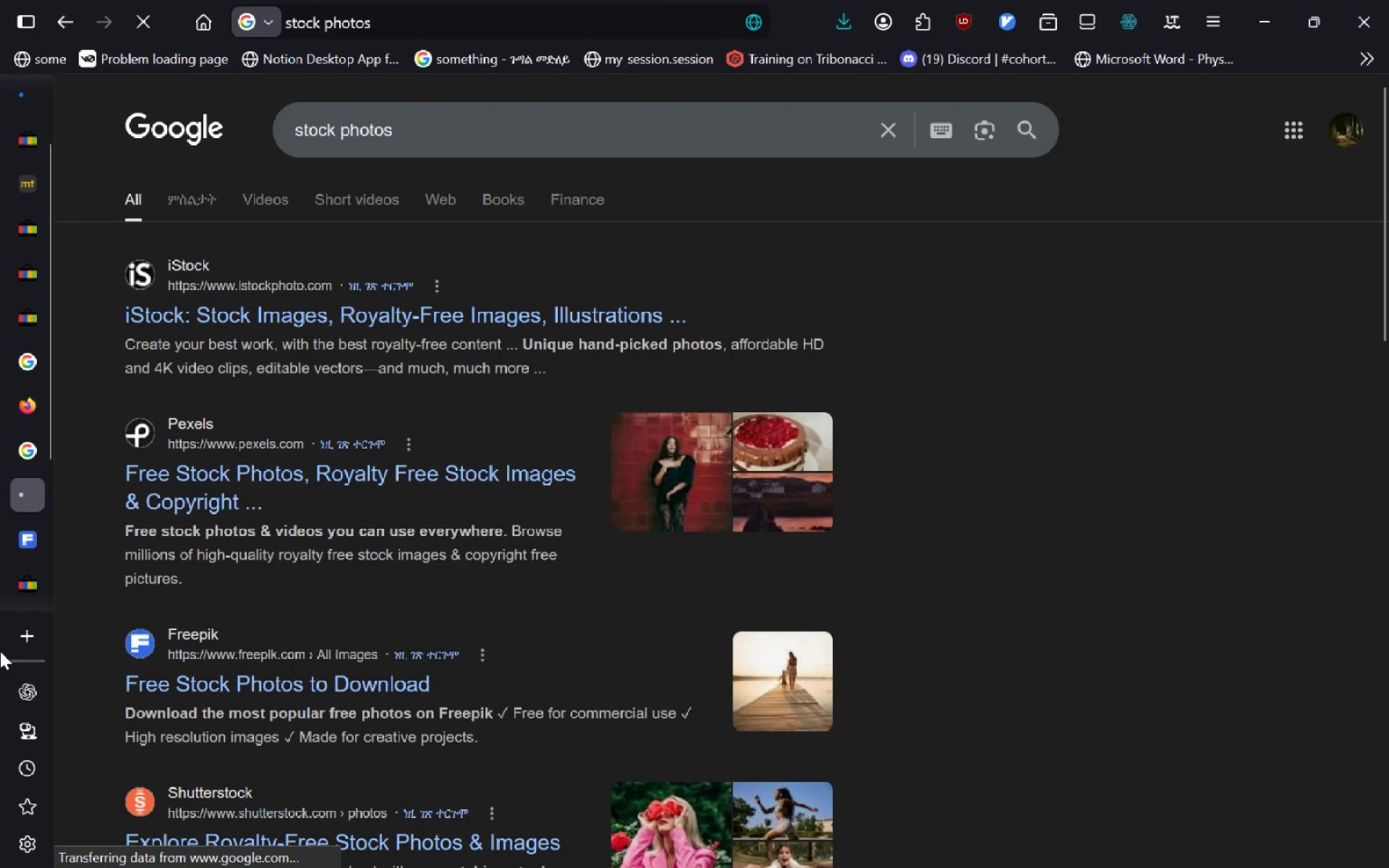 
left_click([281, 307])
 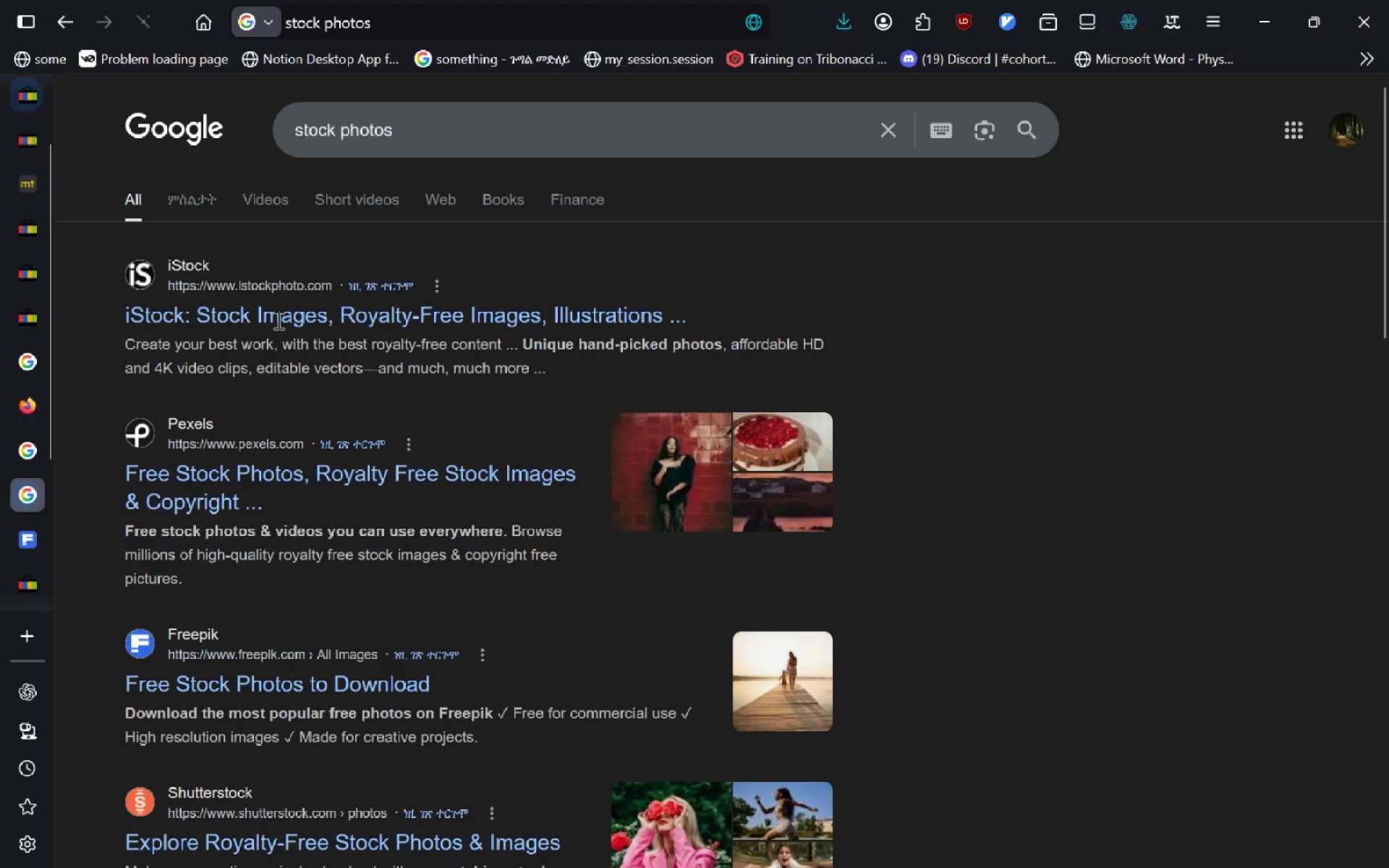 
left_click([599, 221])
 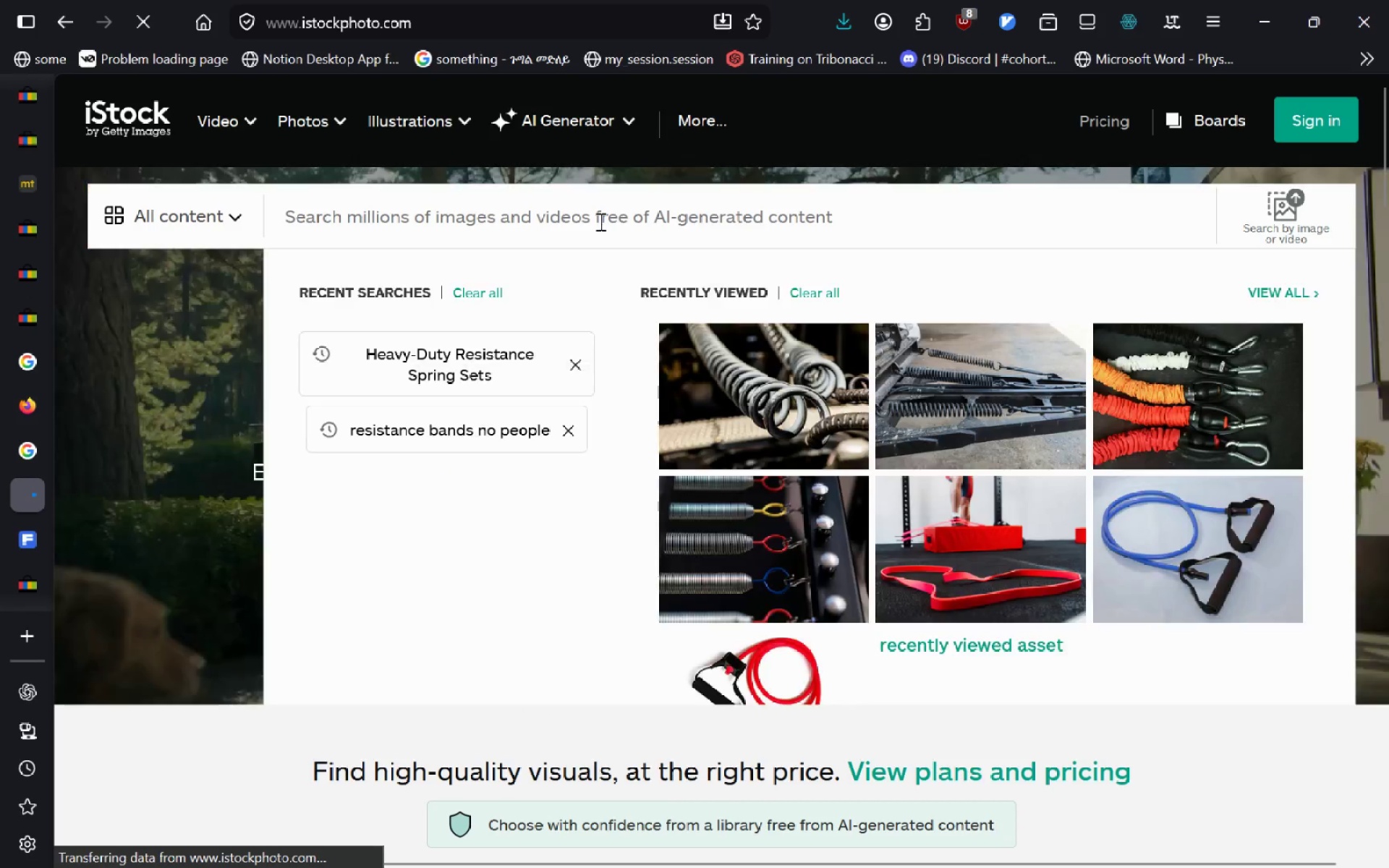 
type(wheel assembly)
 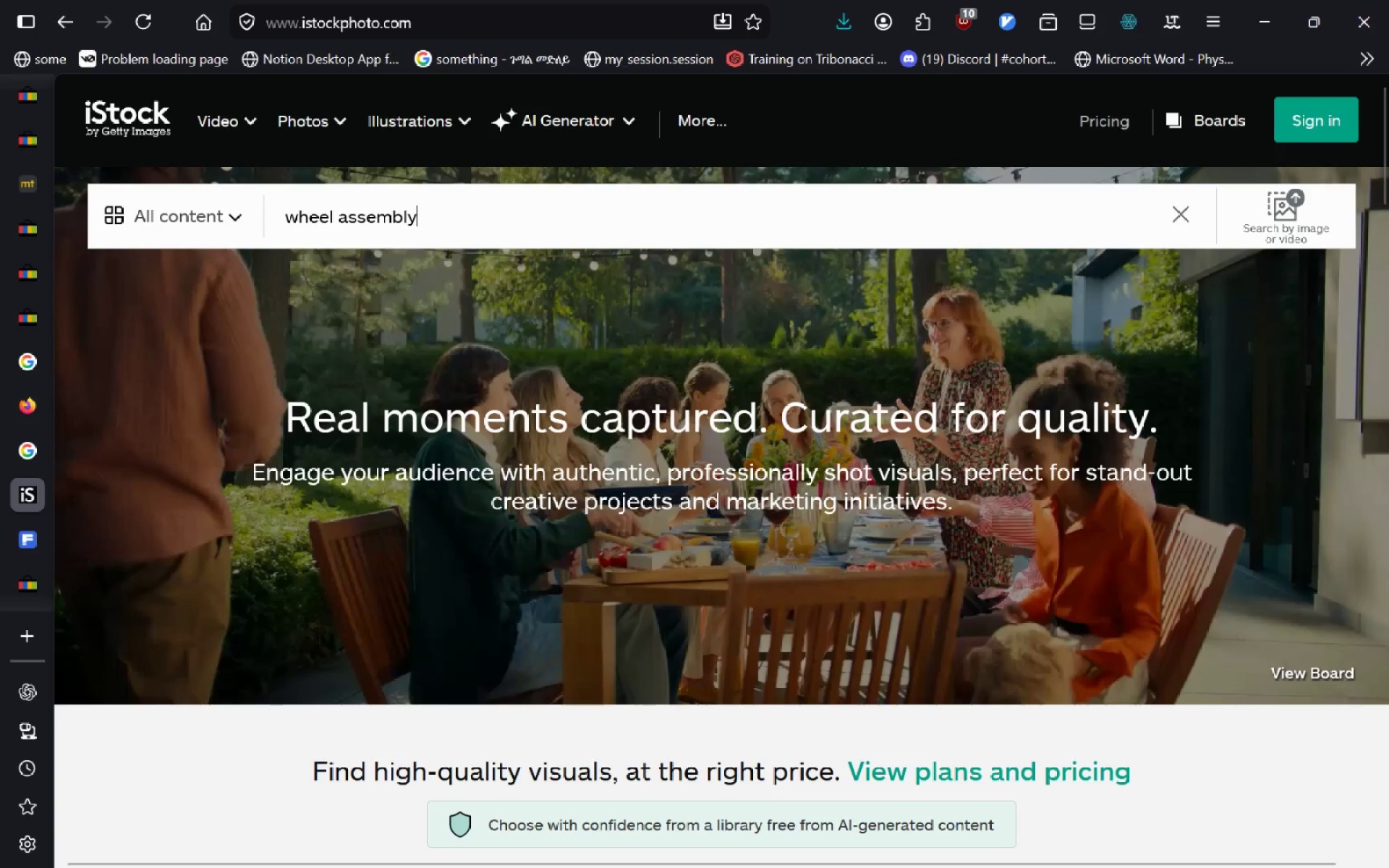 
key(Enter)
 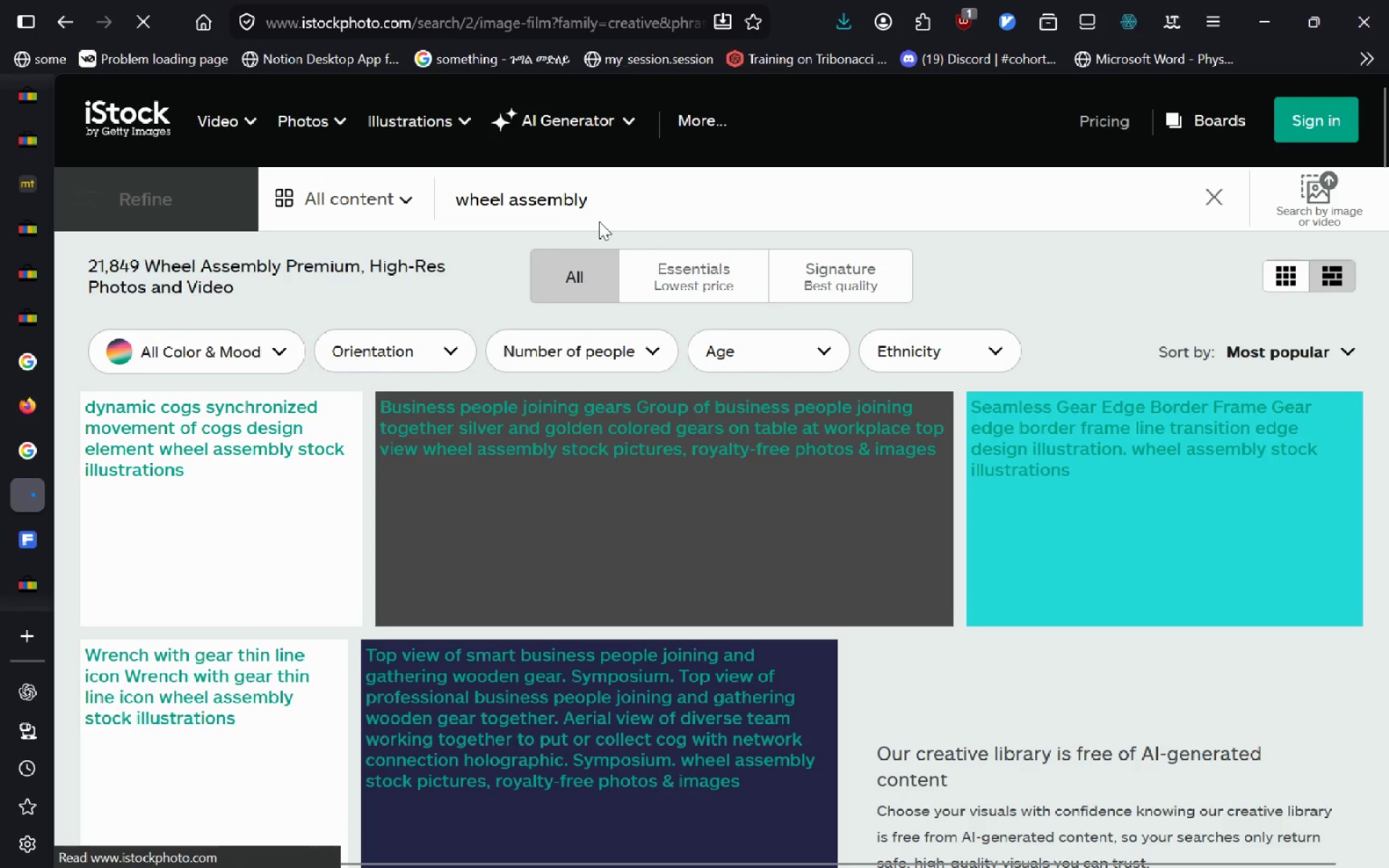 
left_click([467, 197])
 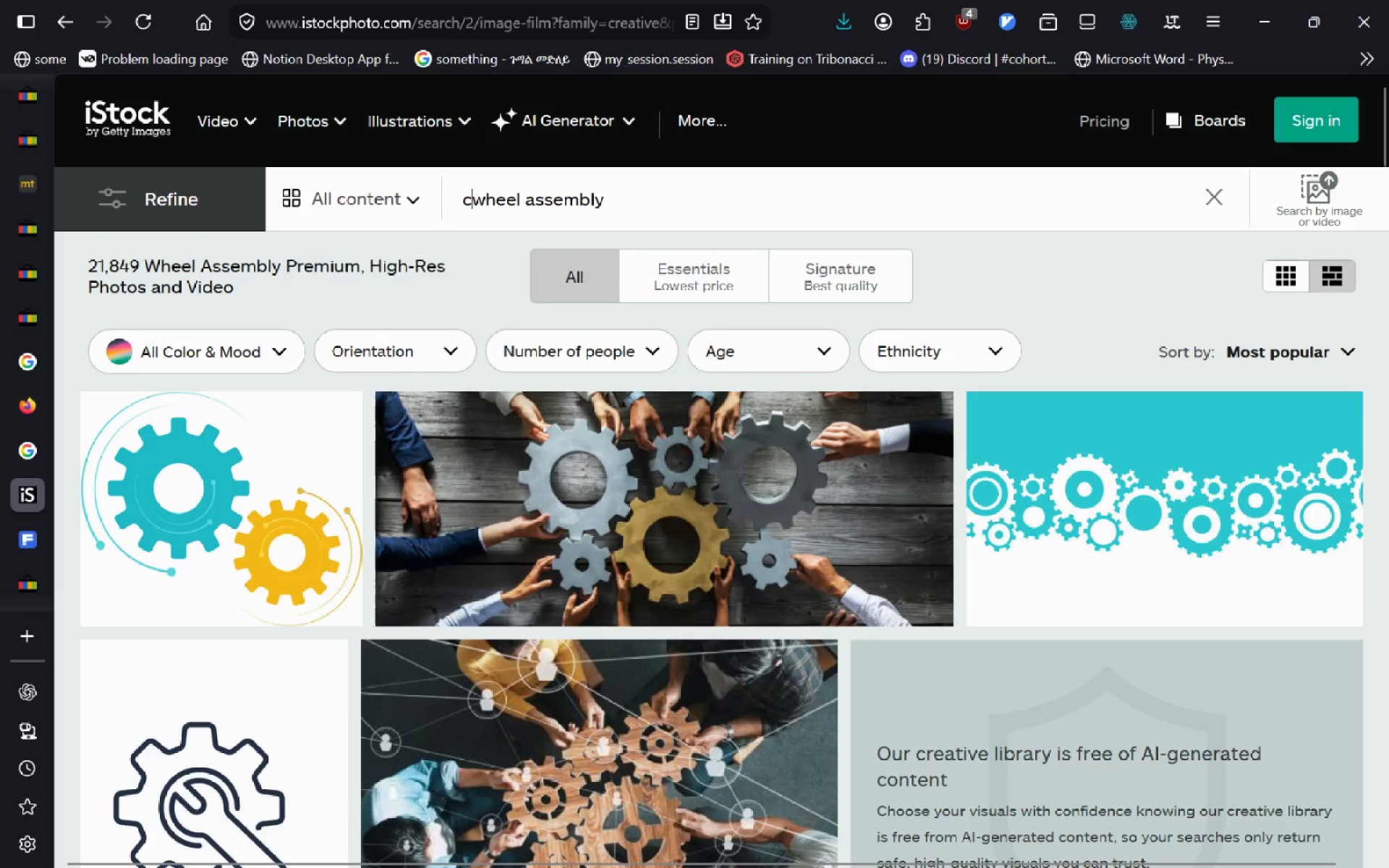 
type(carriage )
 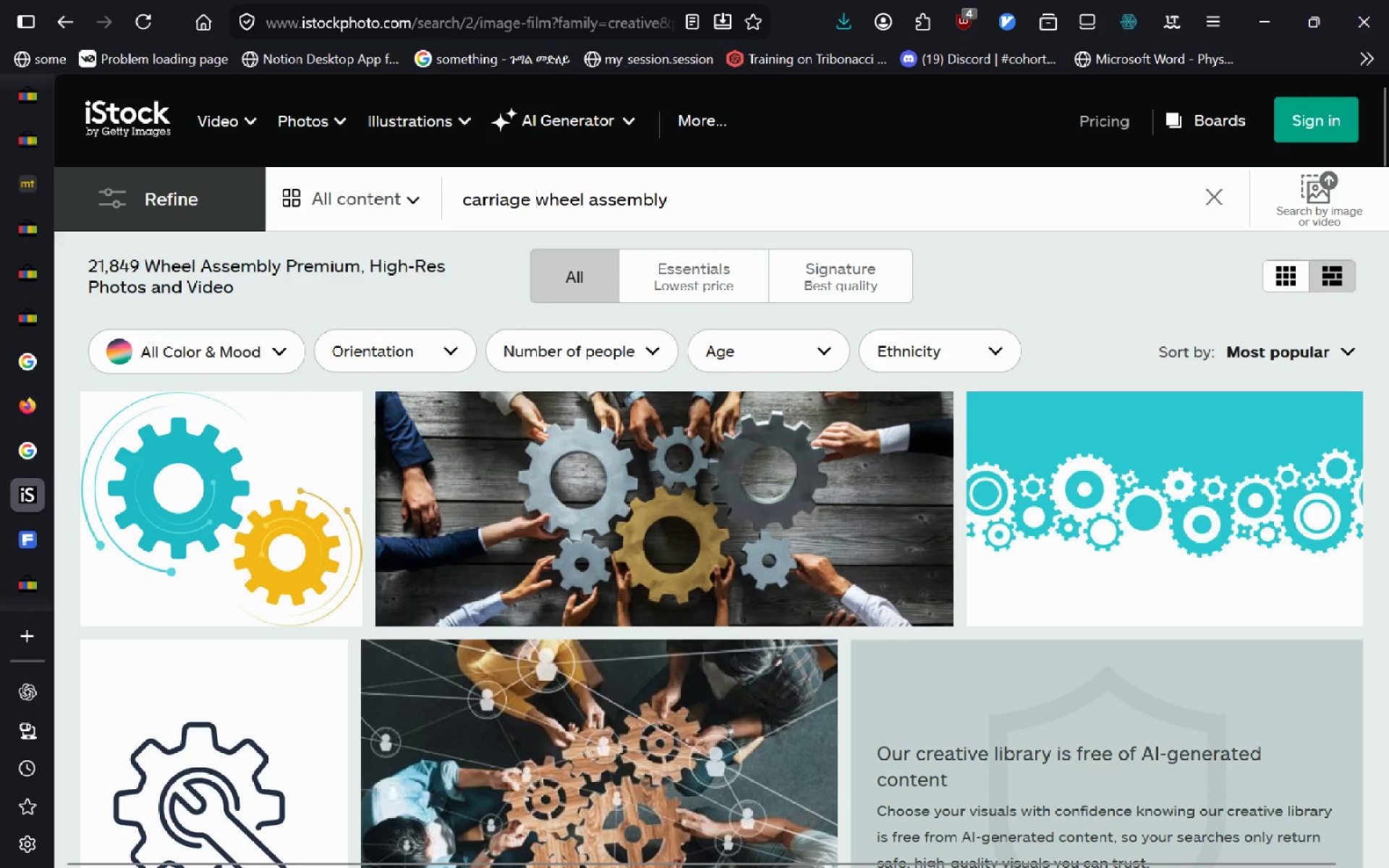 
key(Enter)
 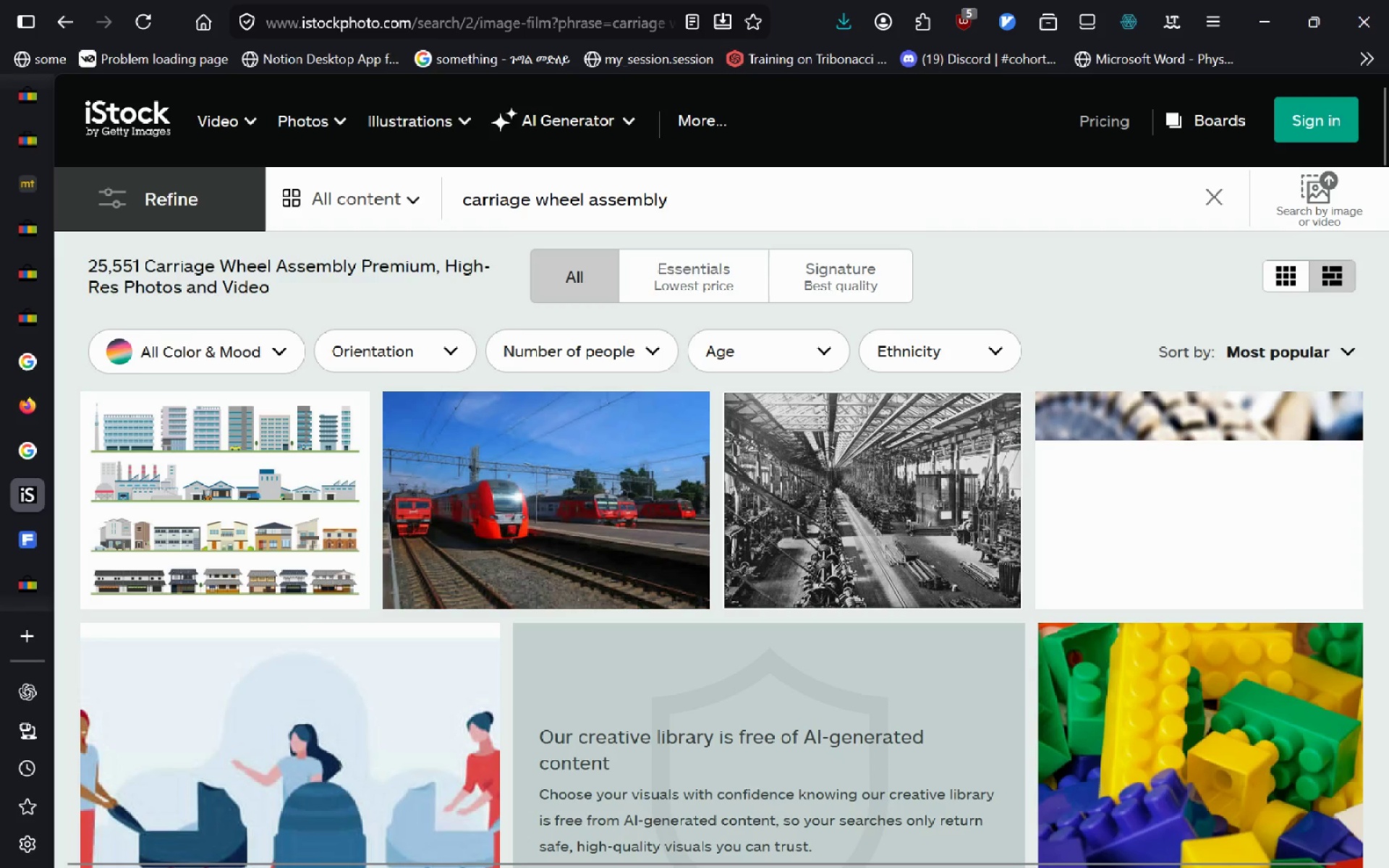 
key(Control+W)
 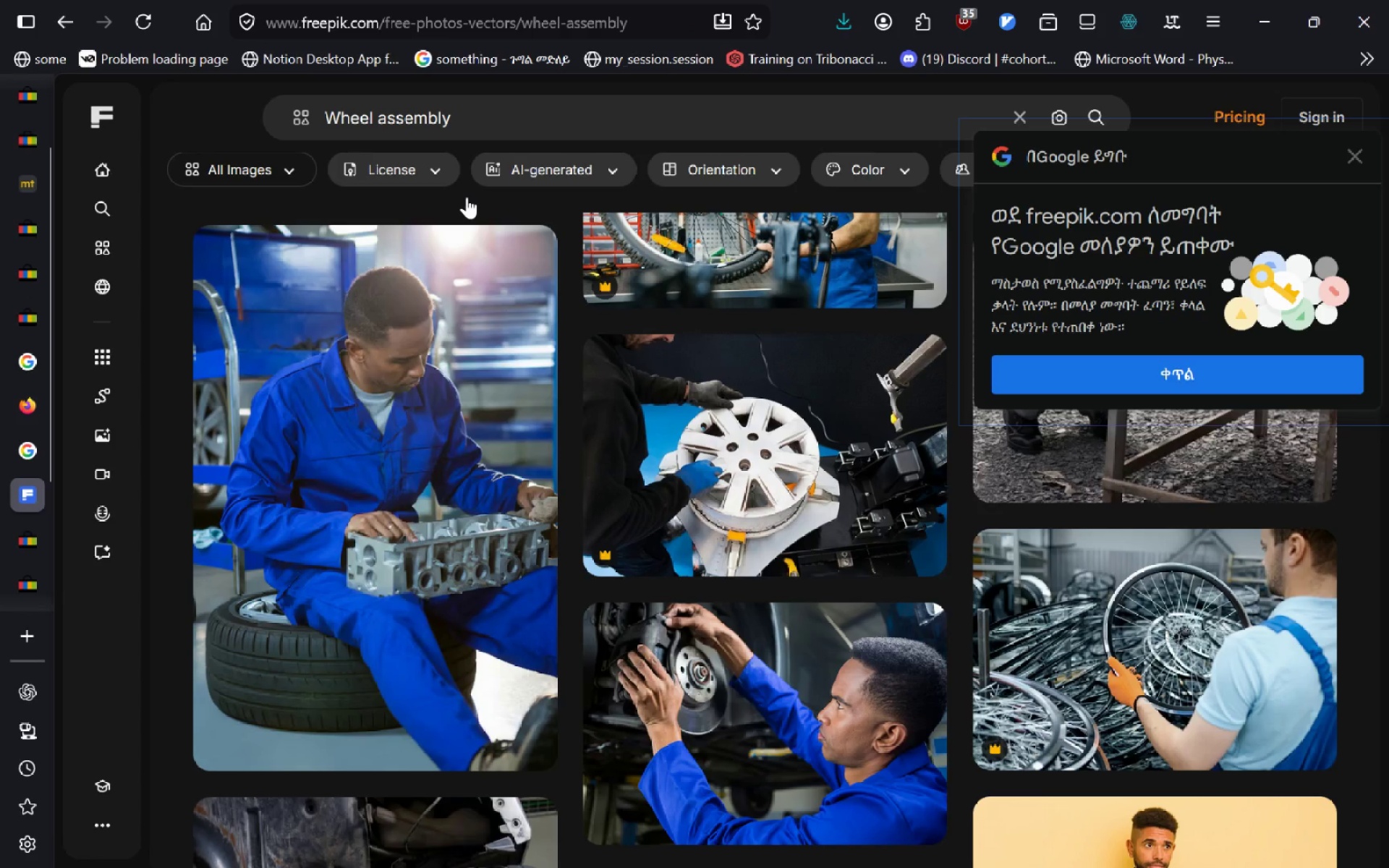 
key(Alt+AltLeft)
 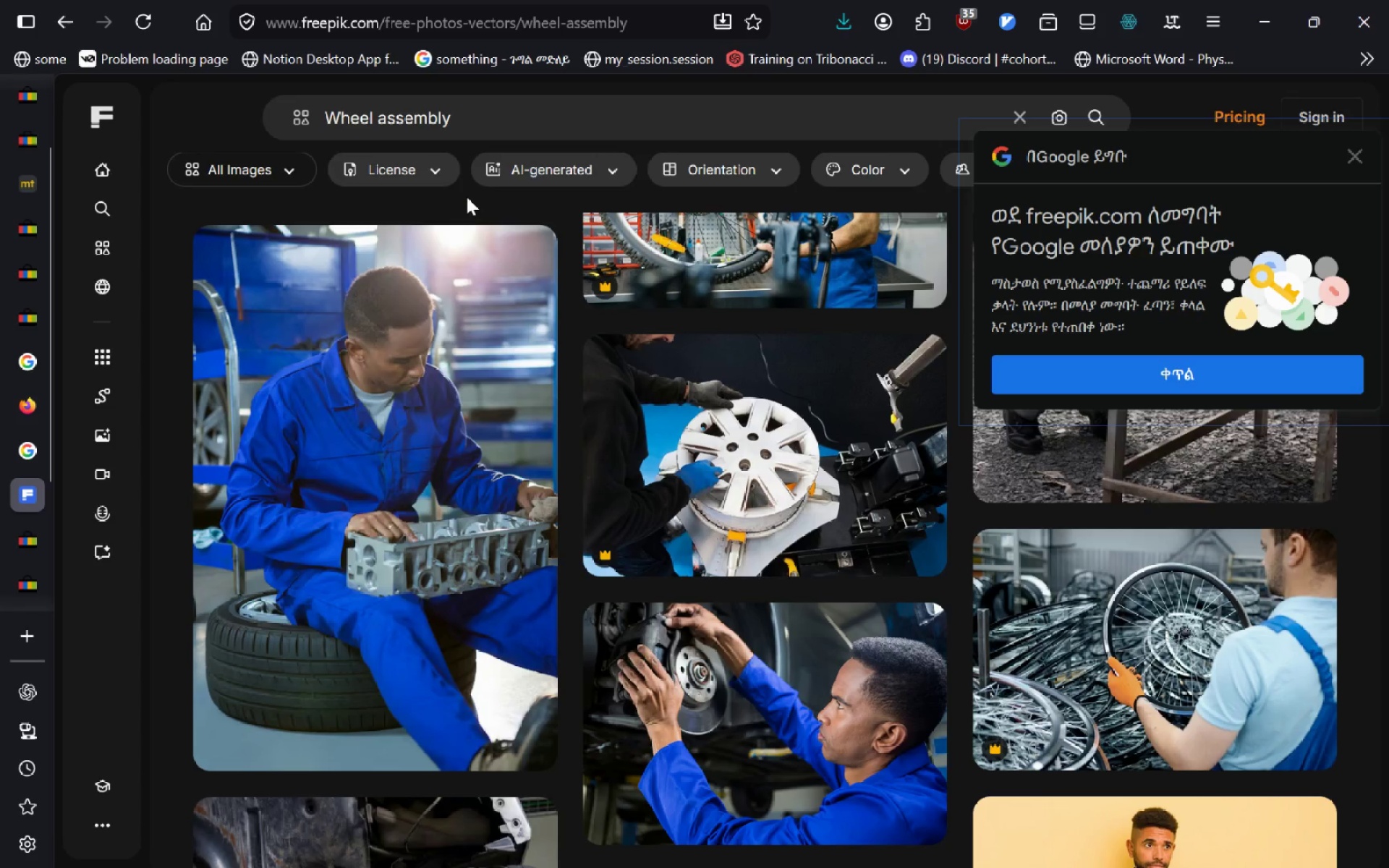 
type(dcarrage wheel assembly)
 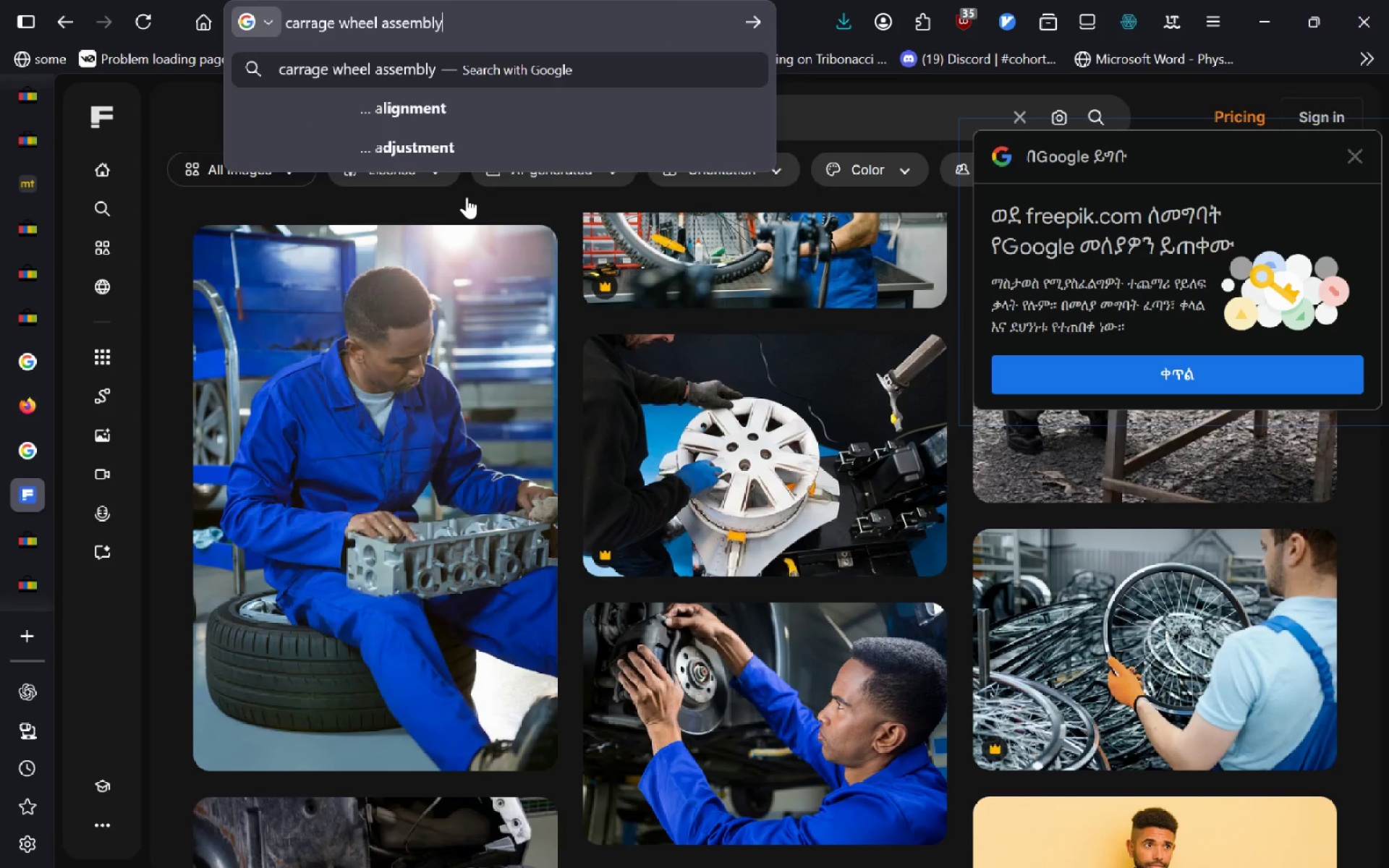 
key(Enter)
 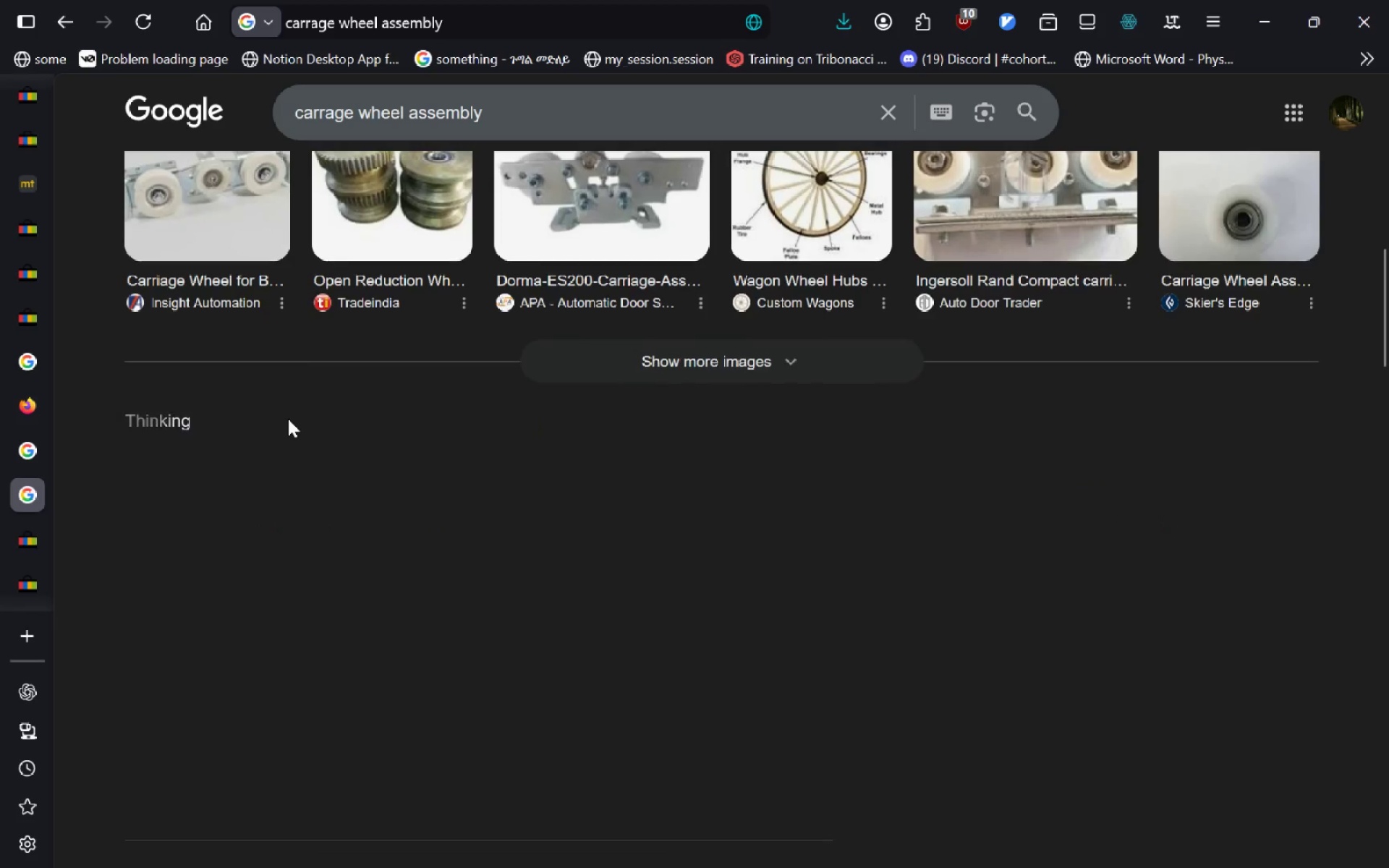 
wait(8.17)
 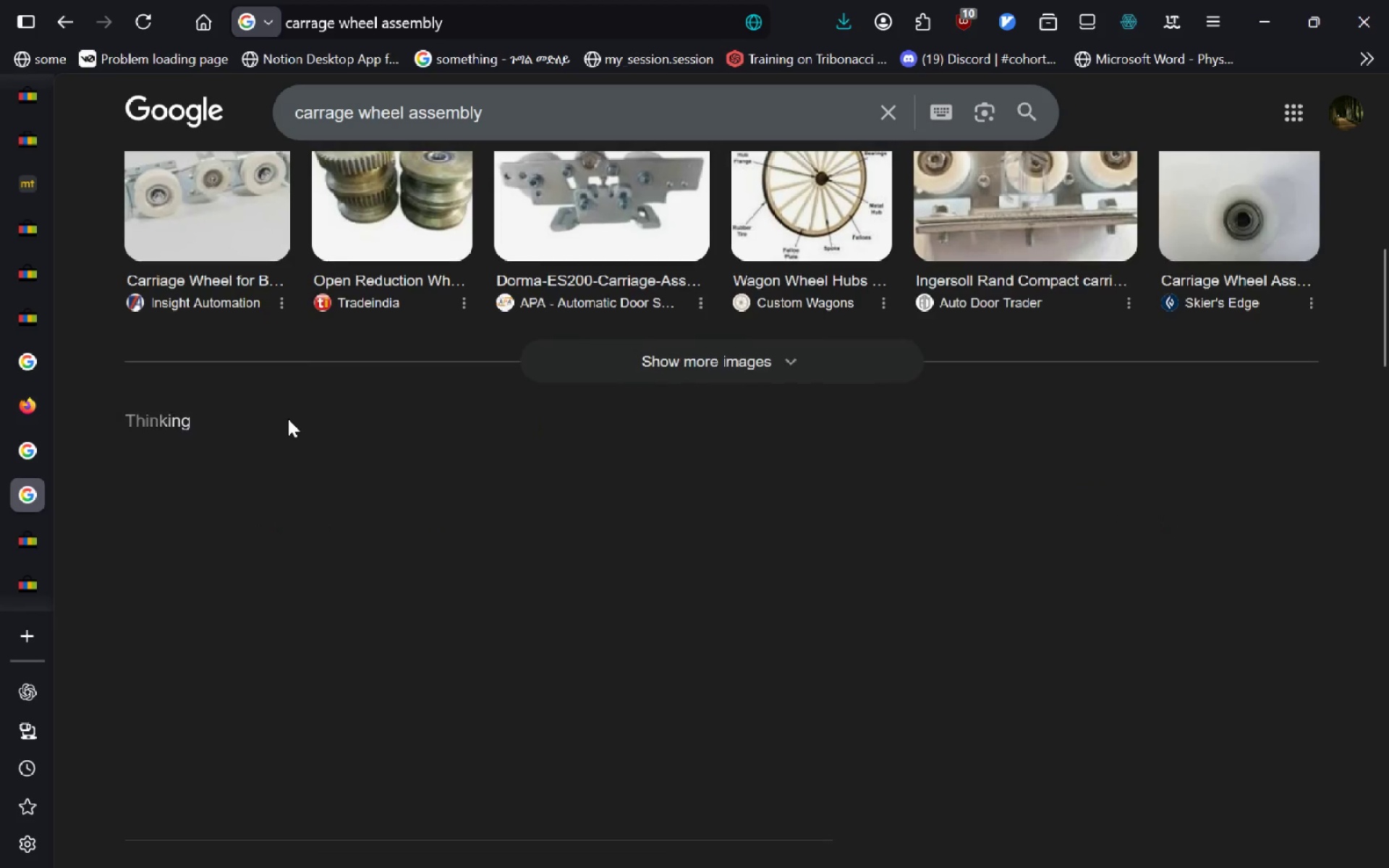 
mouse_move([294, 613])
 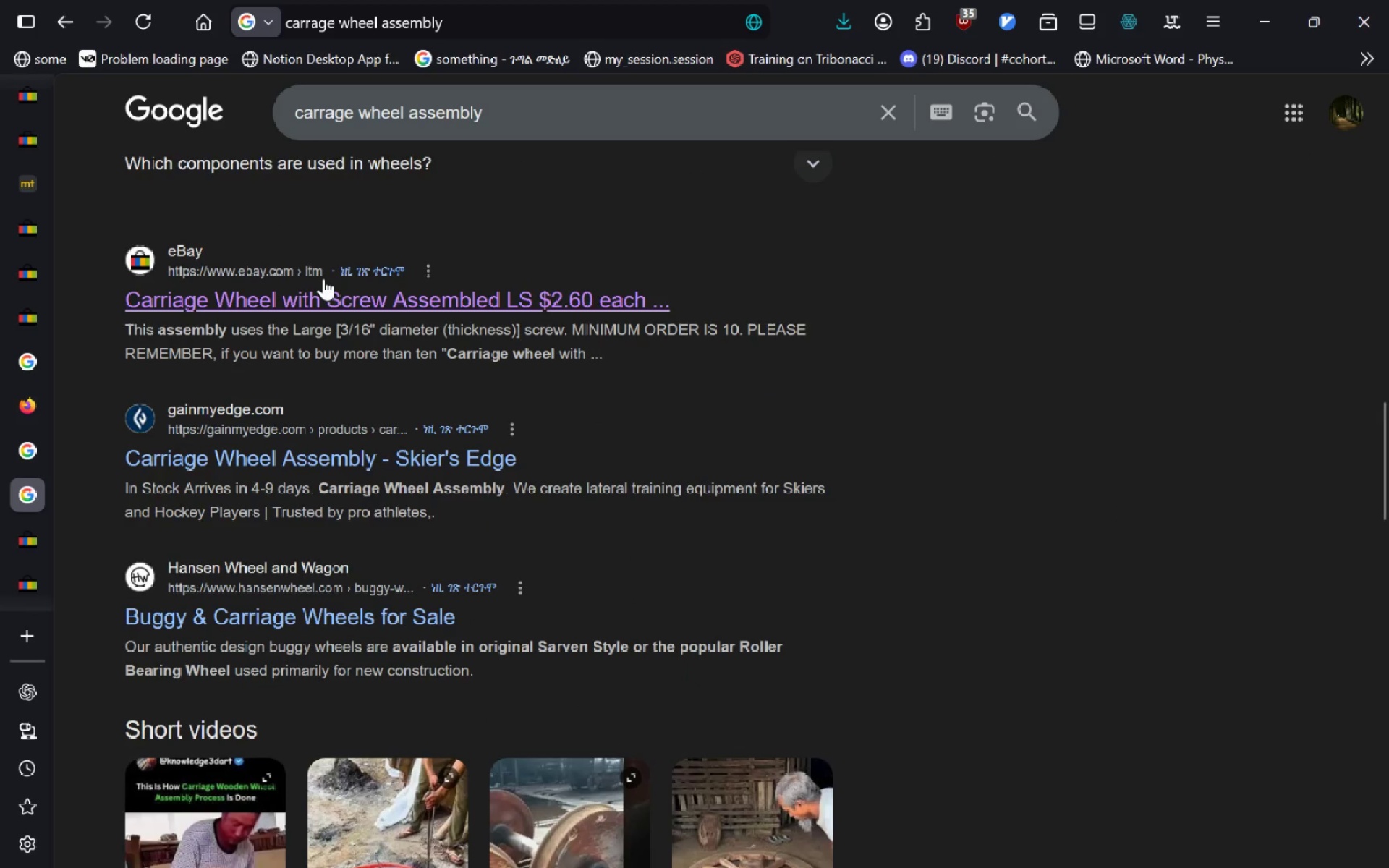 
left_click([323, 278])
 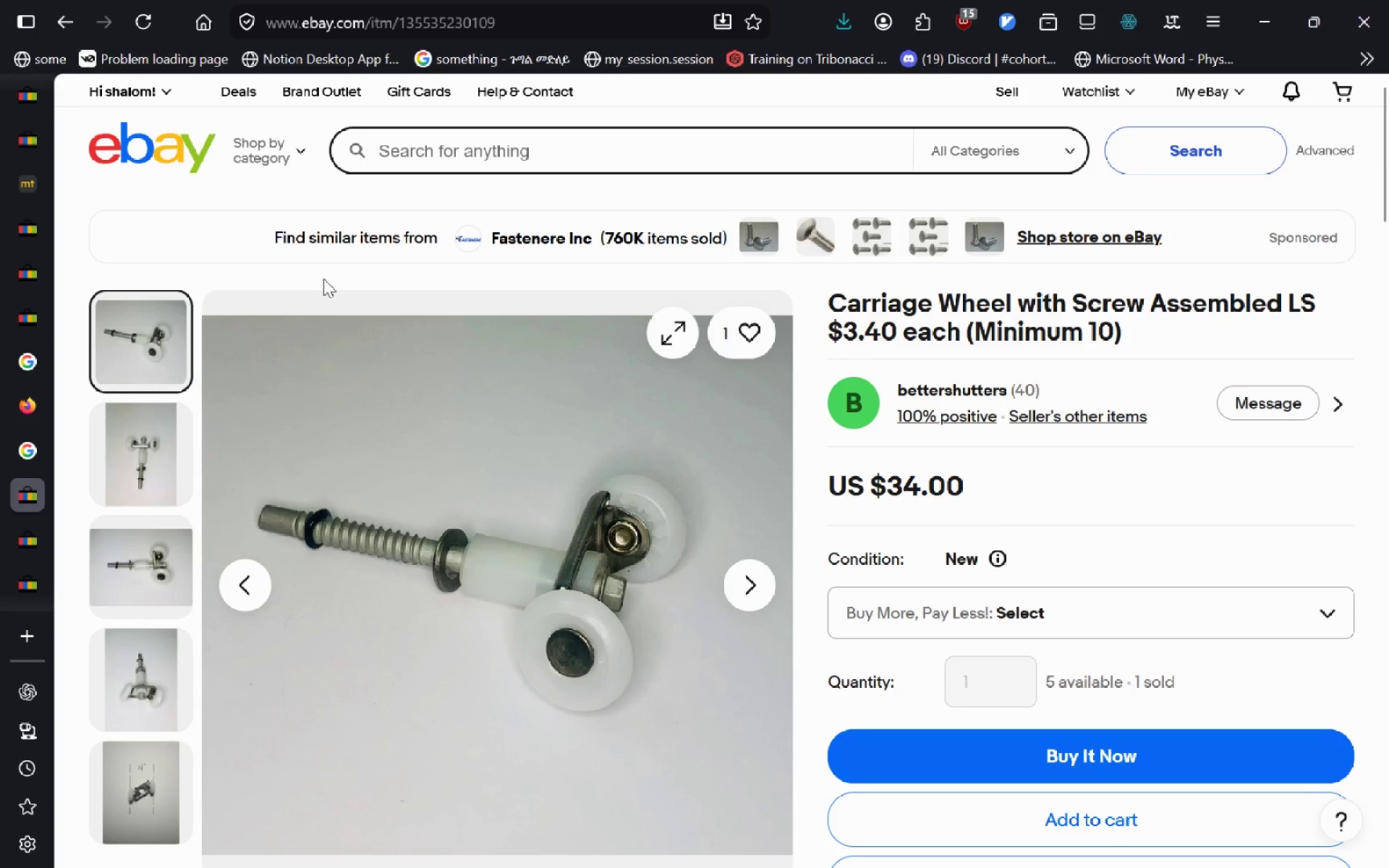 
wait(7.02)
 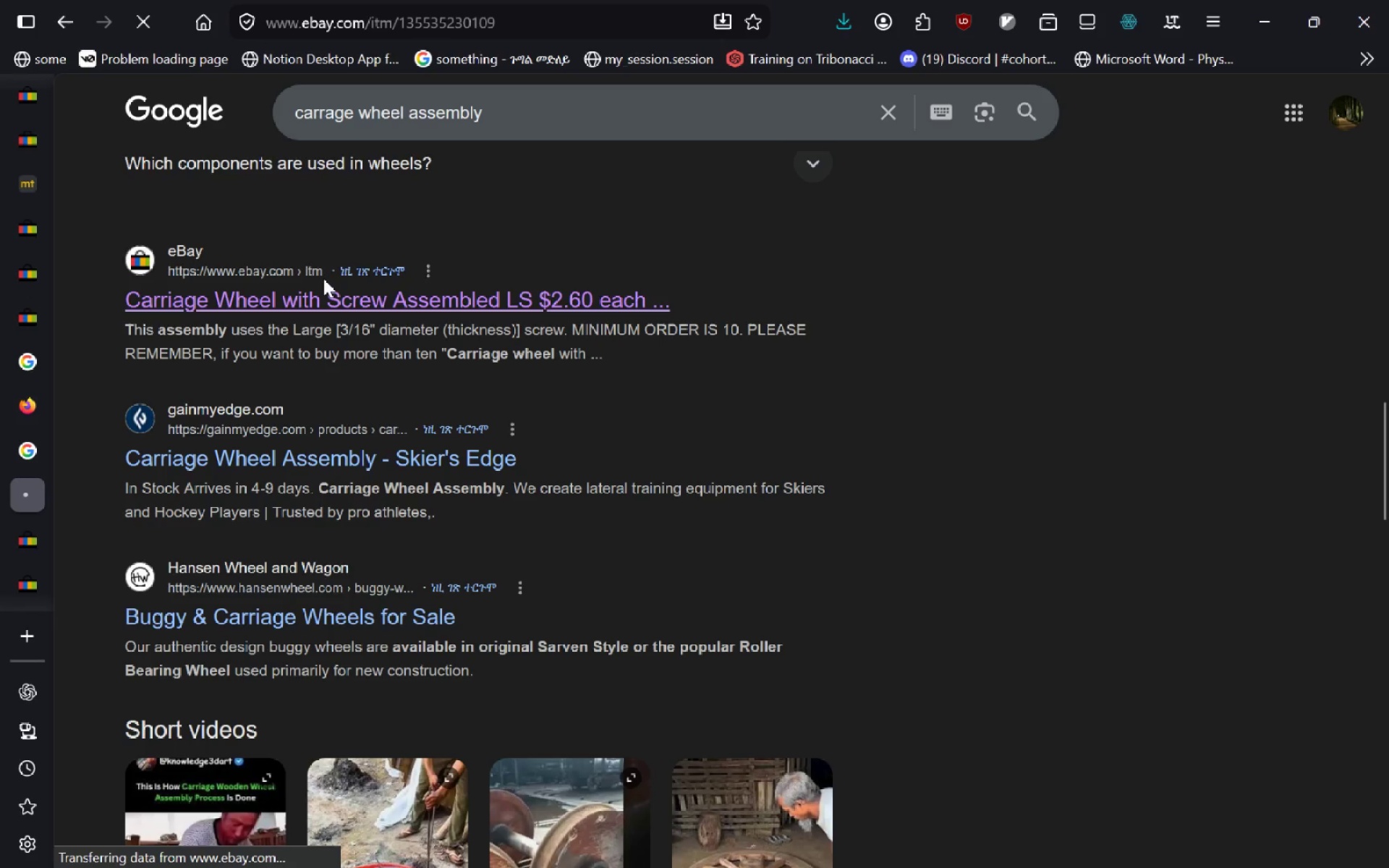 
key(VolumeDown)
 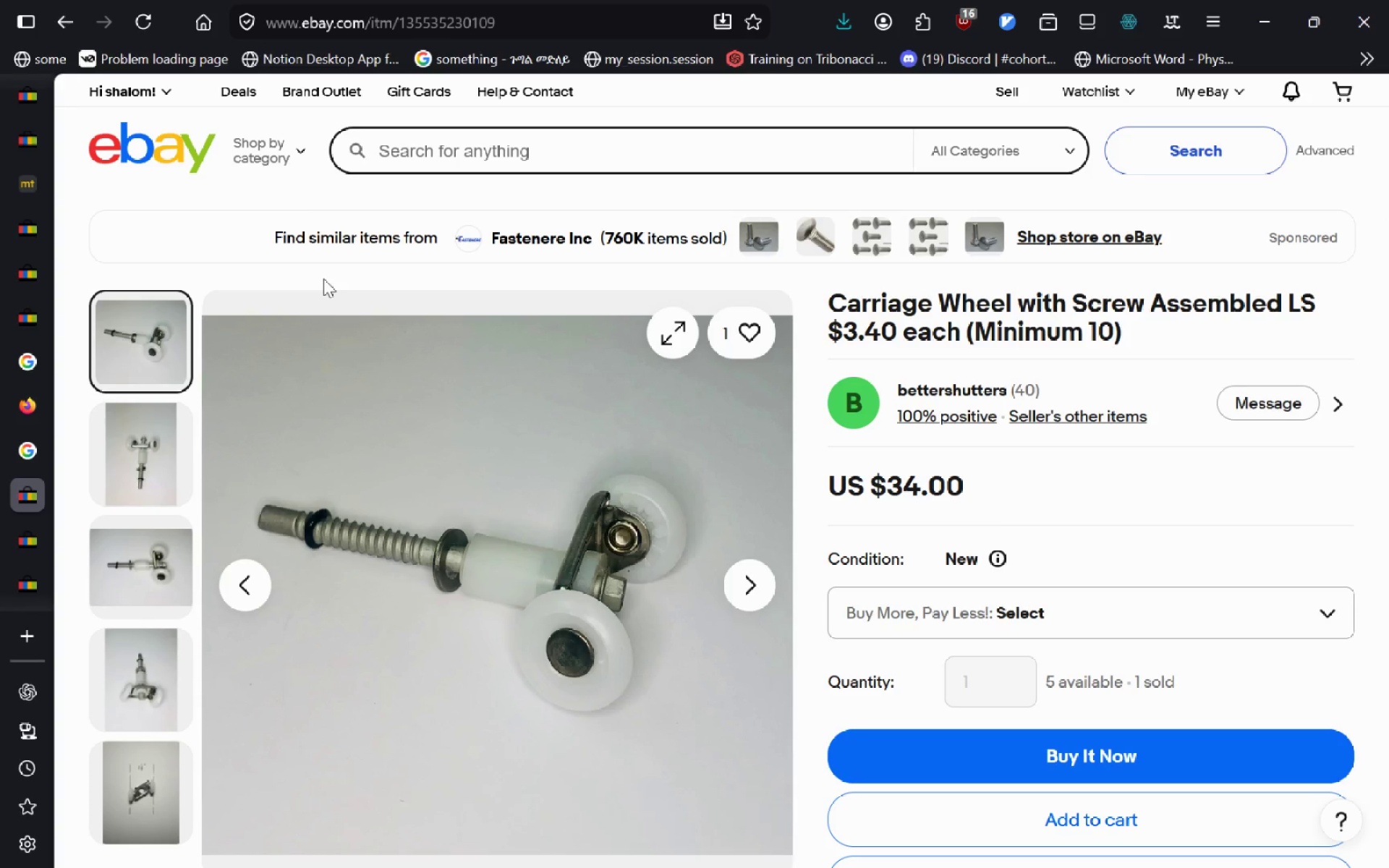 
key(VolumeDown)
 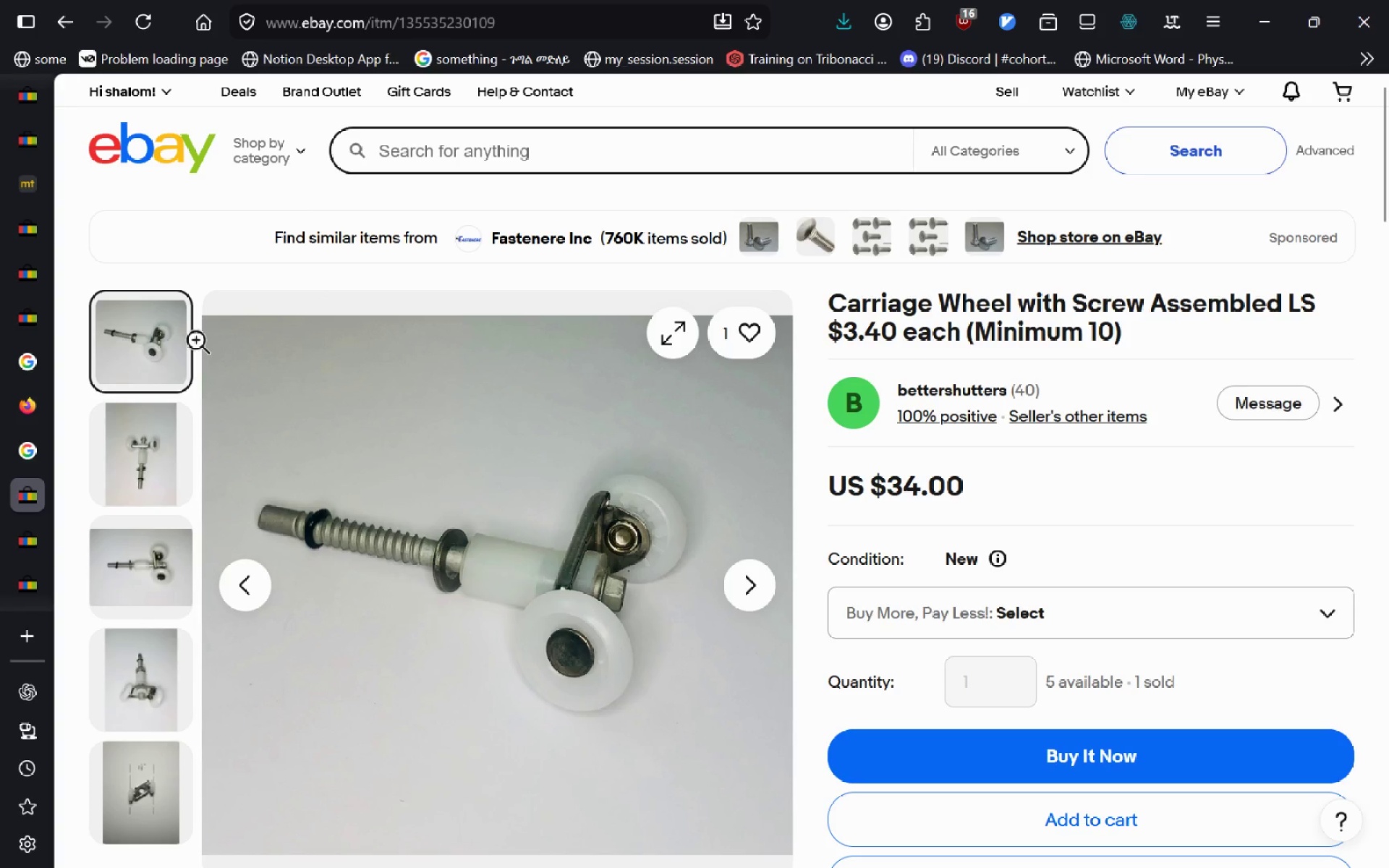 
left_click([126, 449])
 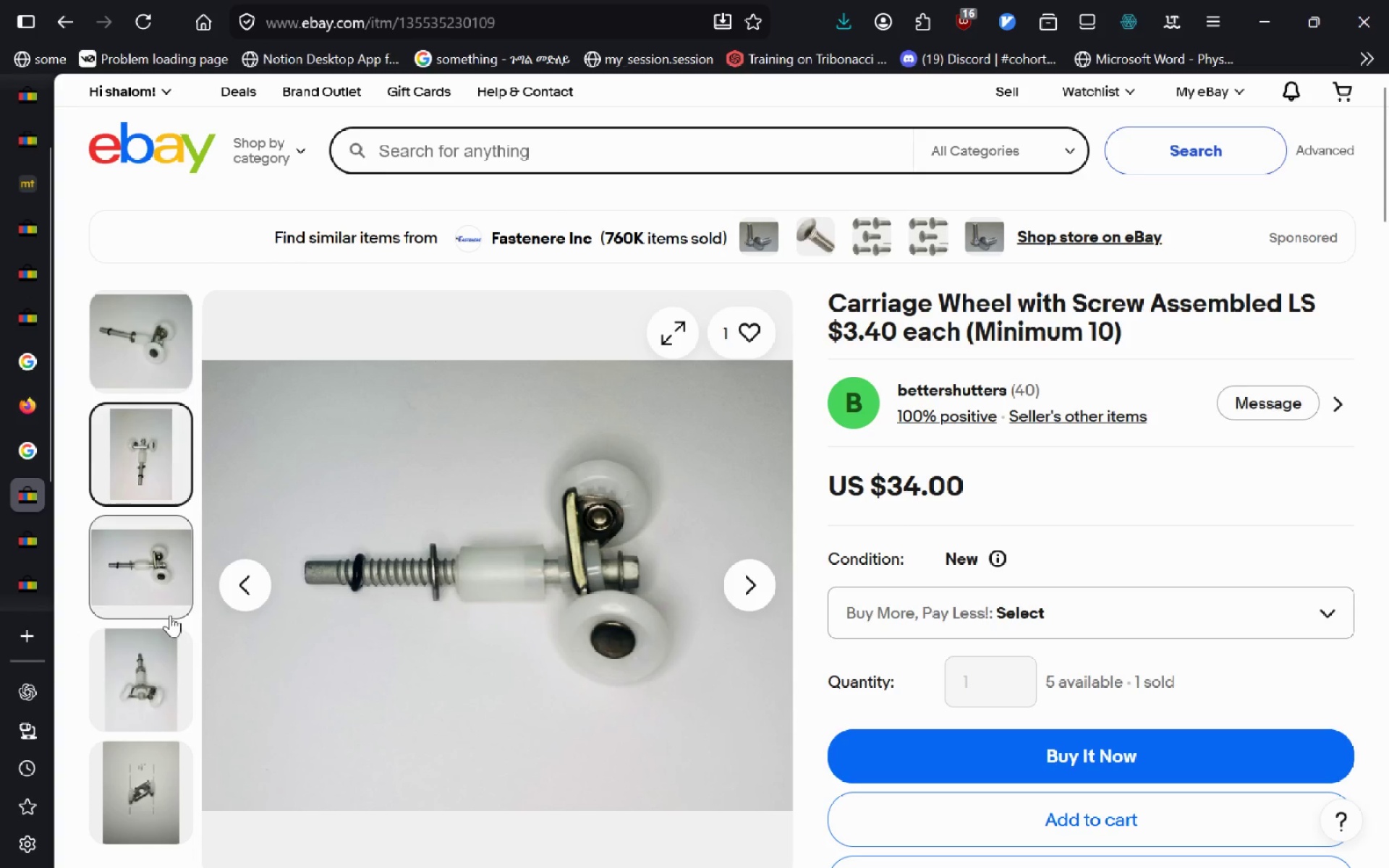 
key(VolumeDown)
 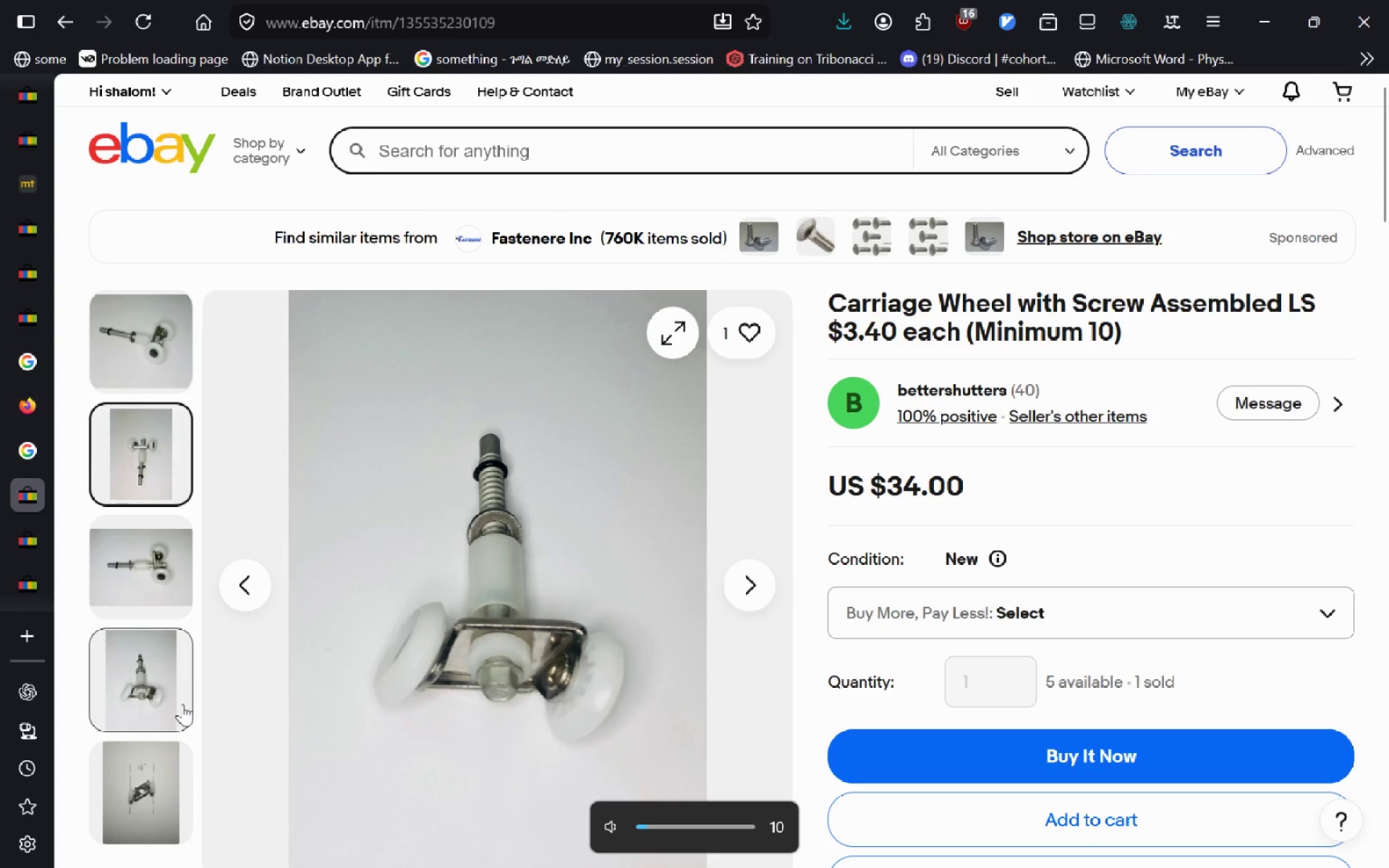 
key(VolumeDown)
 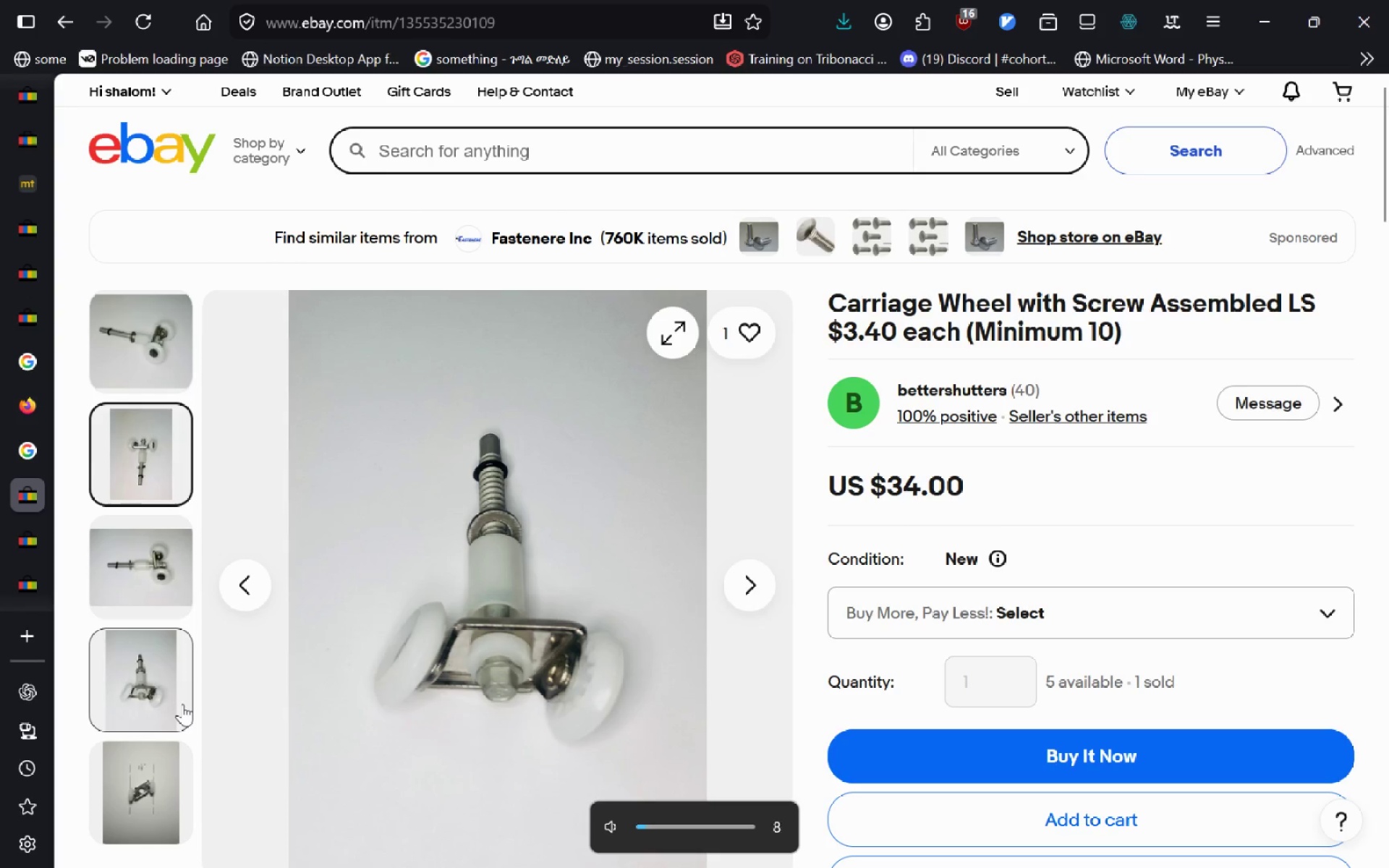 
key(VolumeDown)
 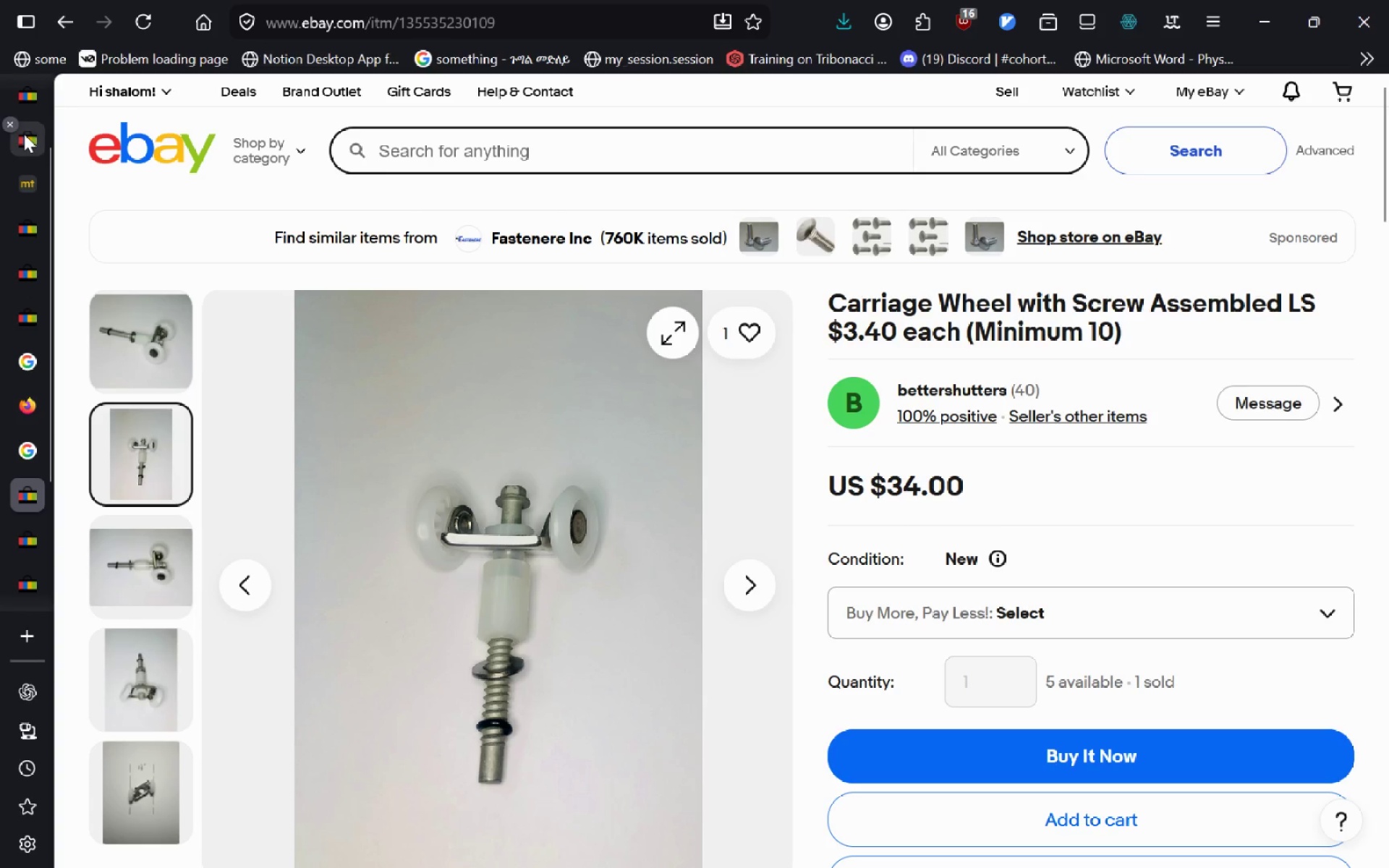 
wait(10.31)
 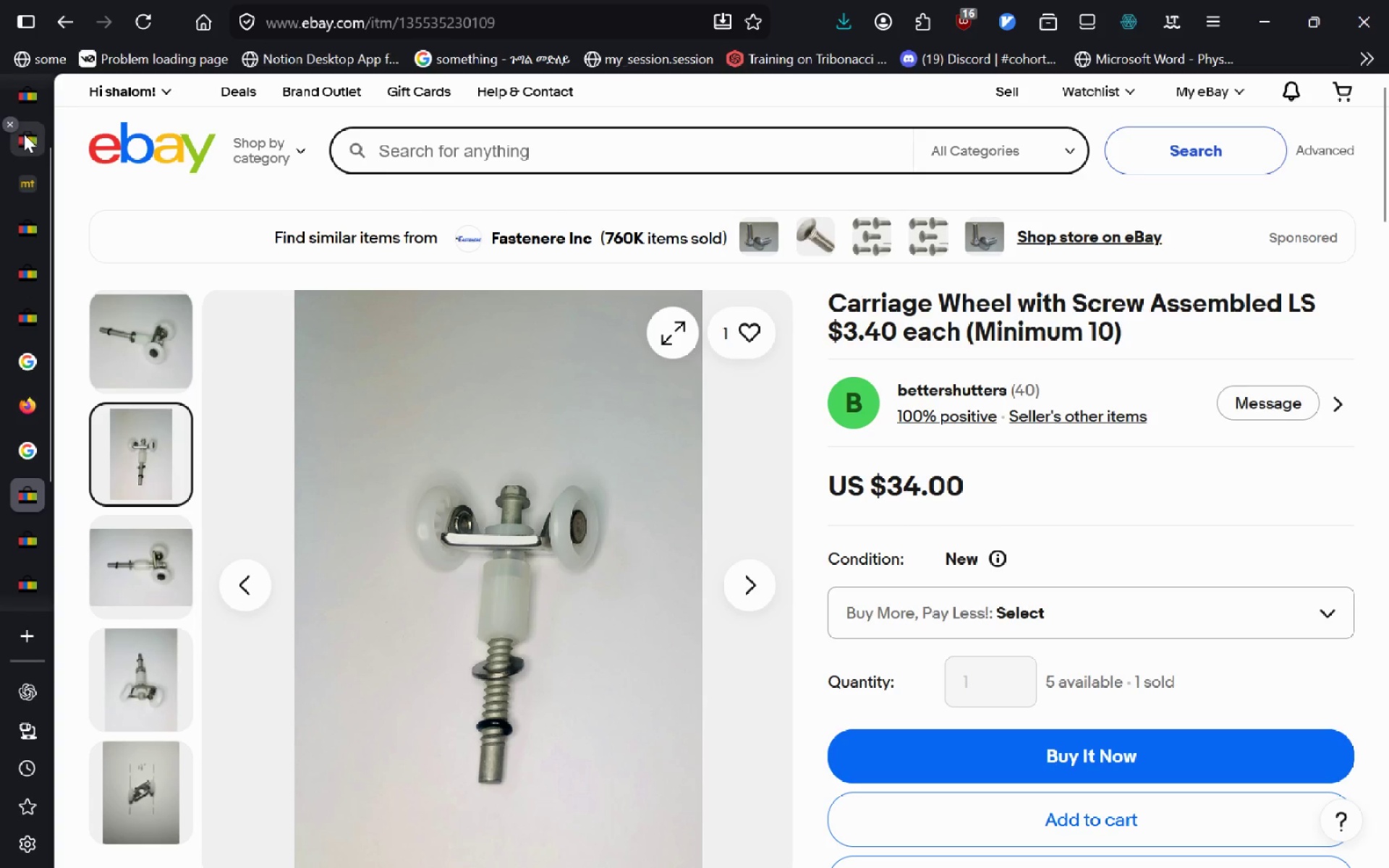 
left_click([517, 158])
 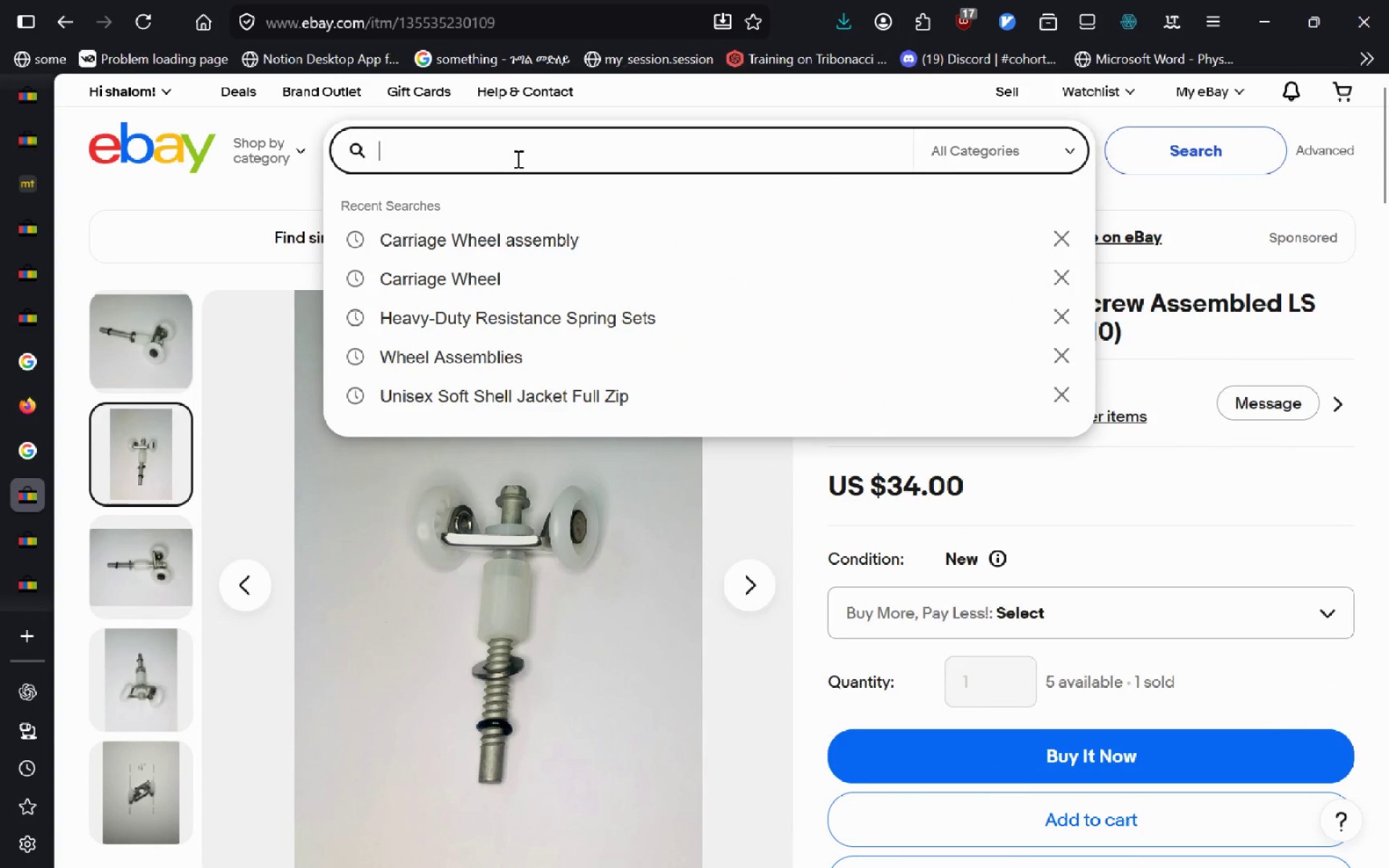 
type(ac)
key(Backspace)
key(Backspace)
type(carriage wehell)
 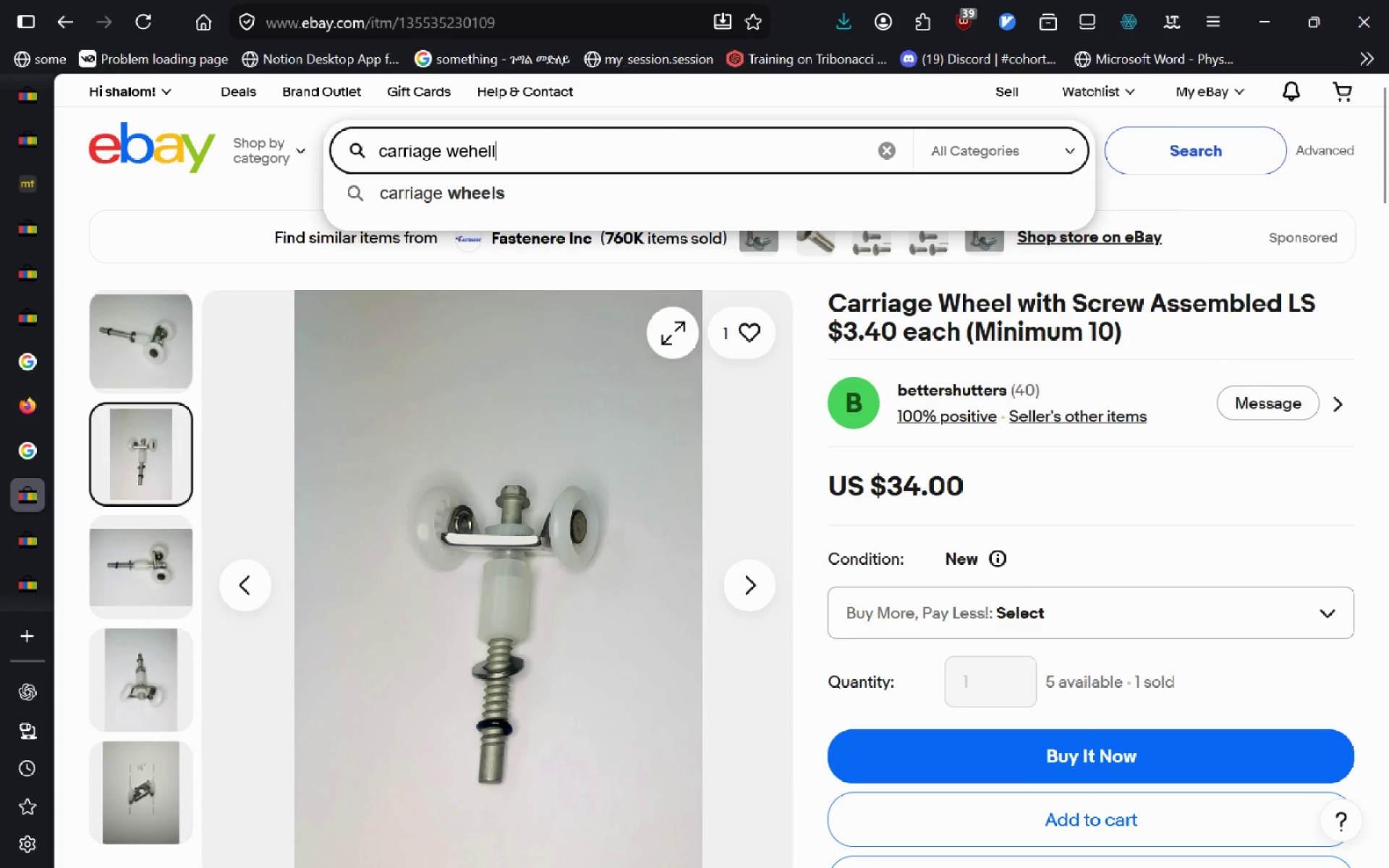 
key(Control+ControlLeft)
 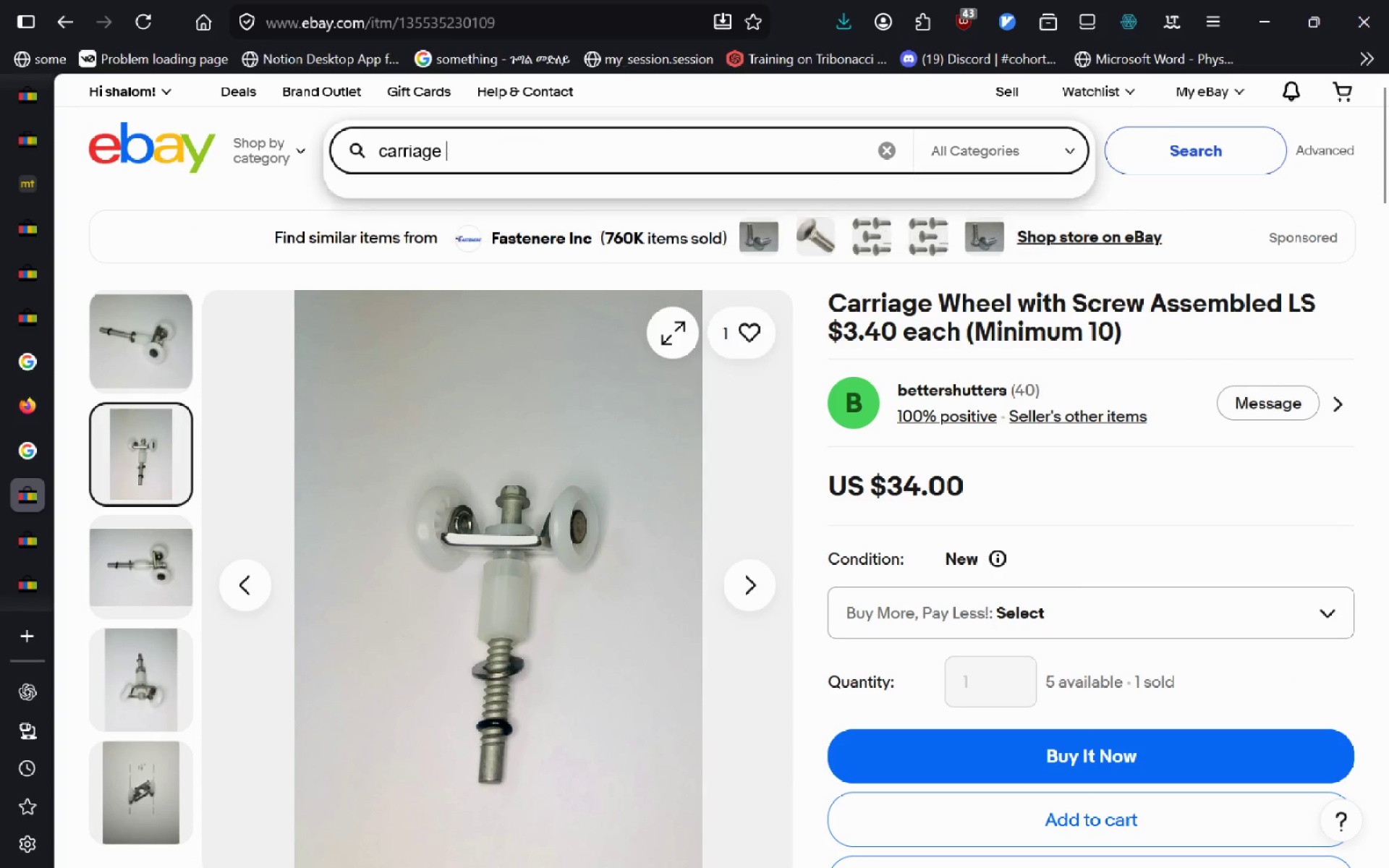 
key(Control+Backspace)
 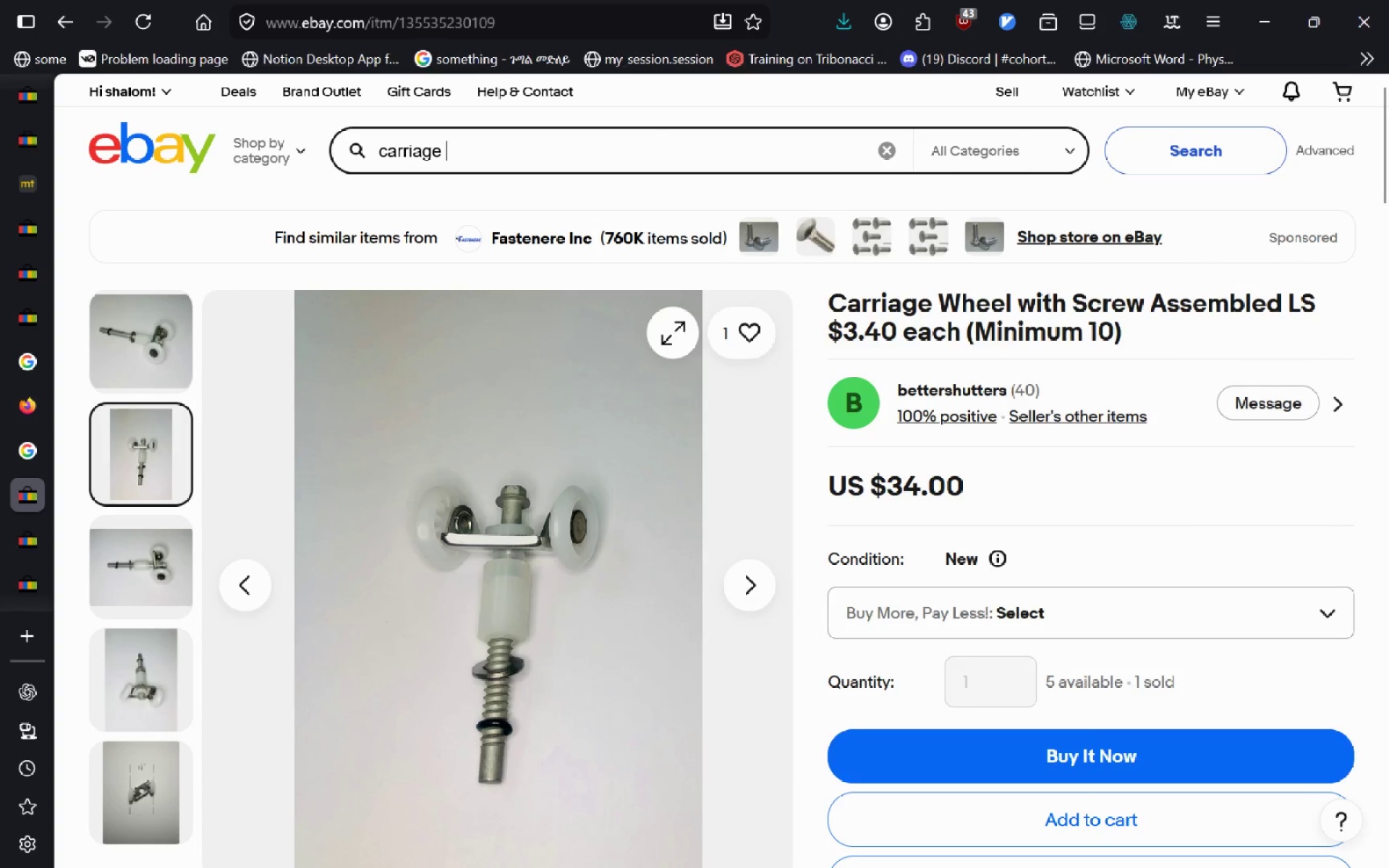 
type(wheel assembly)
 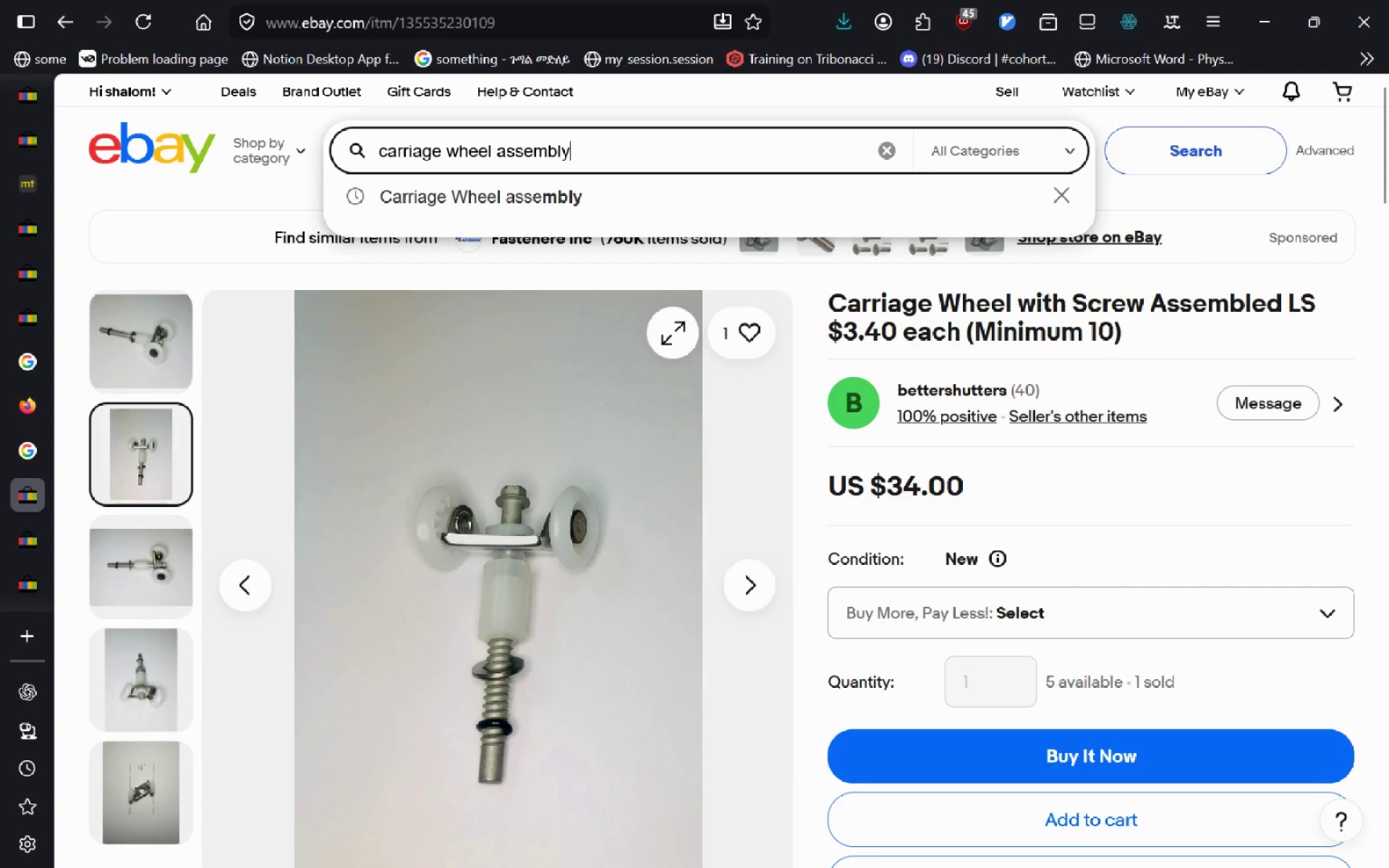 
key(Enter)
 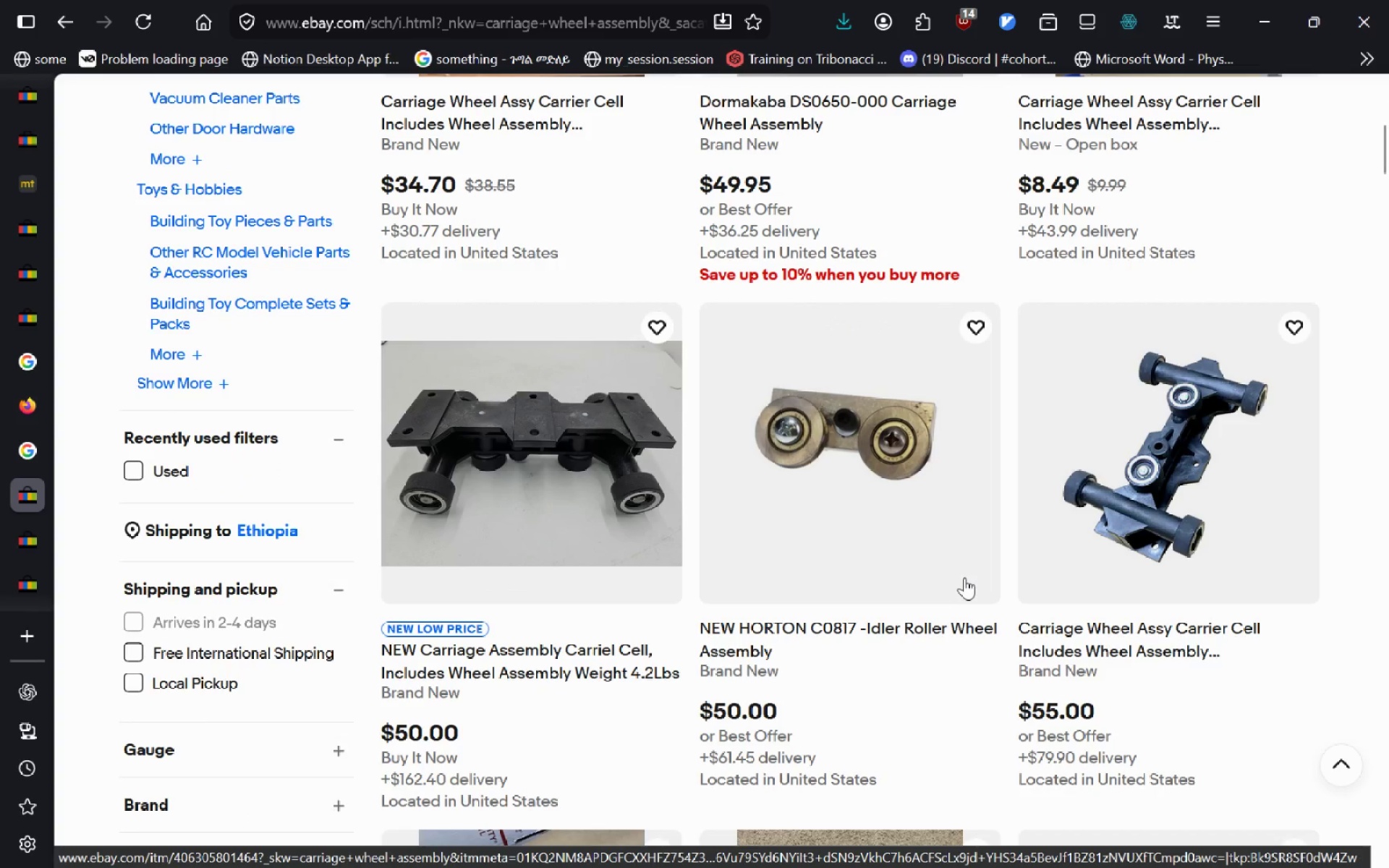 
wait(16.75)
 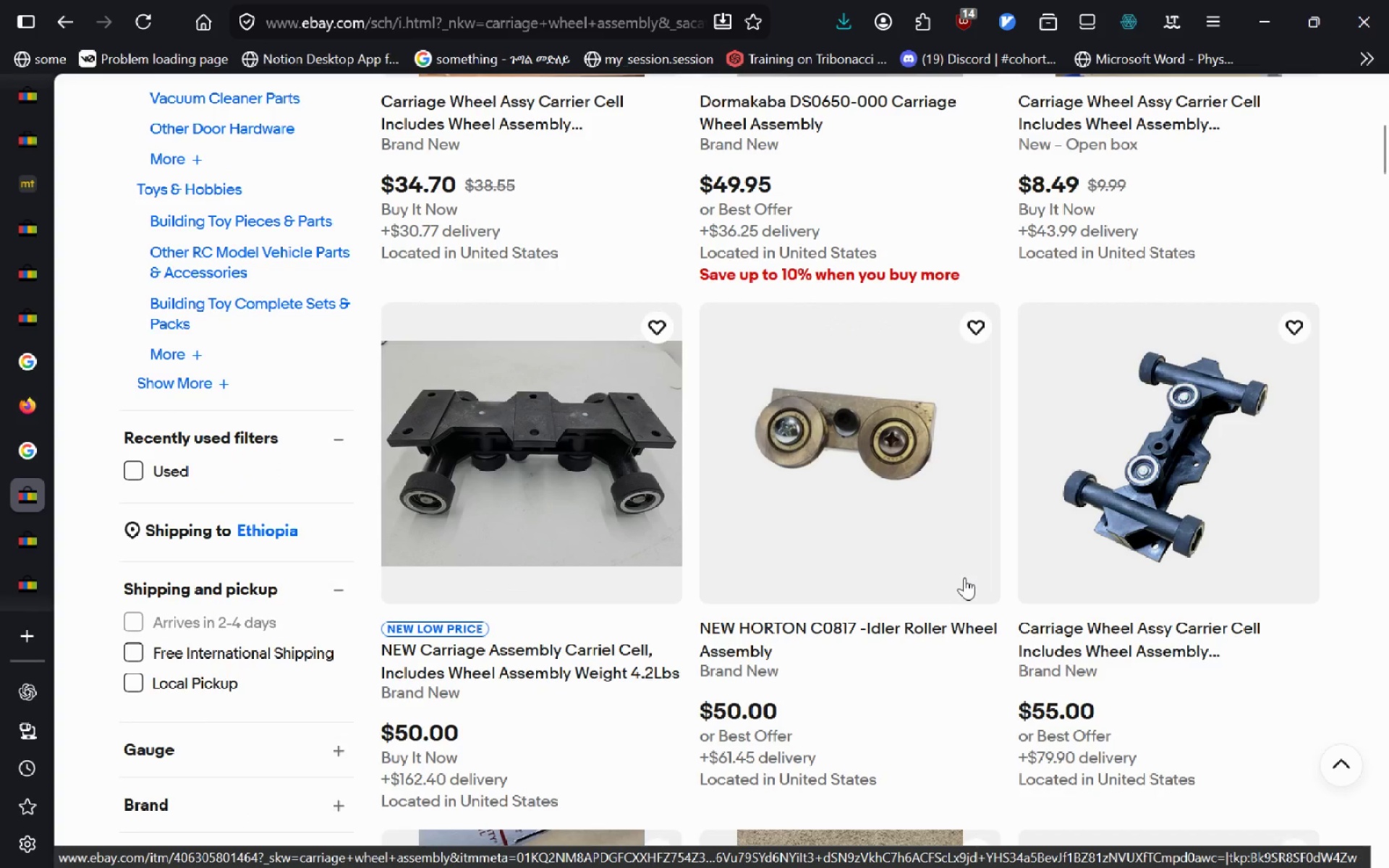 
left_click([964, 577])
 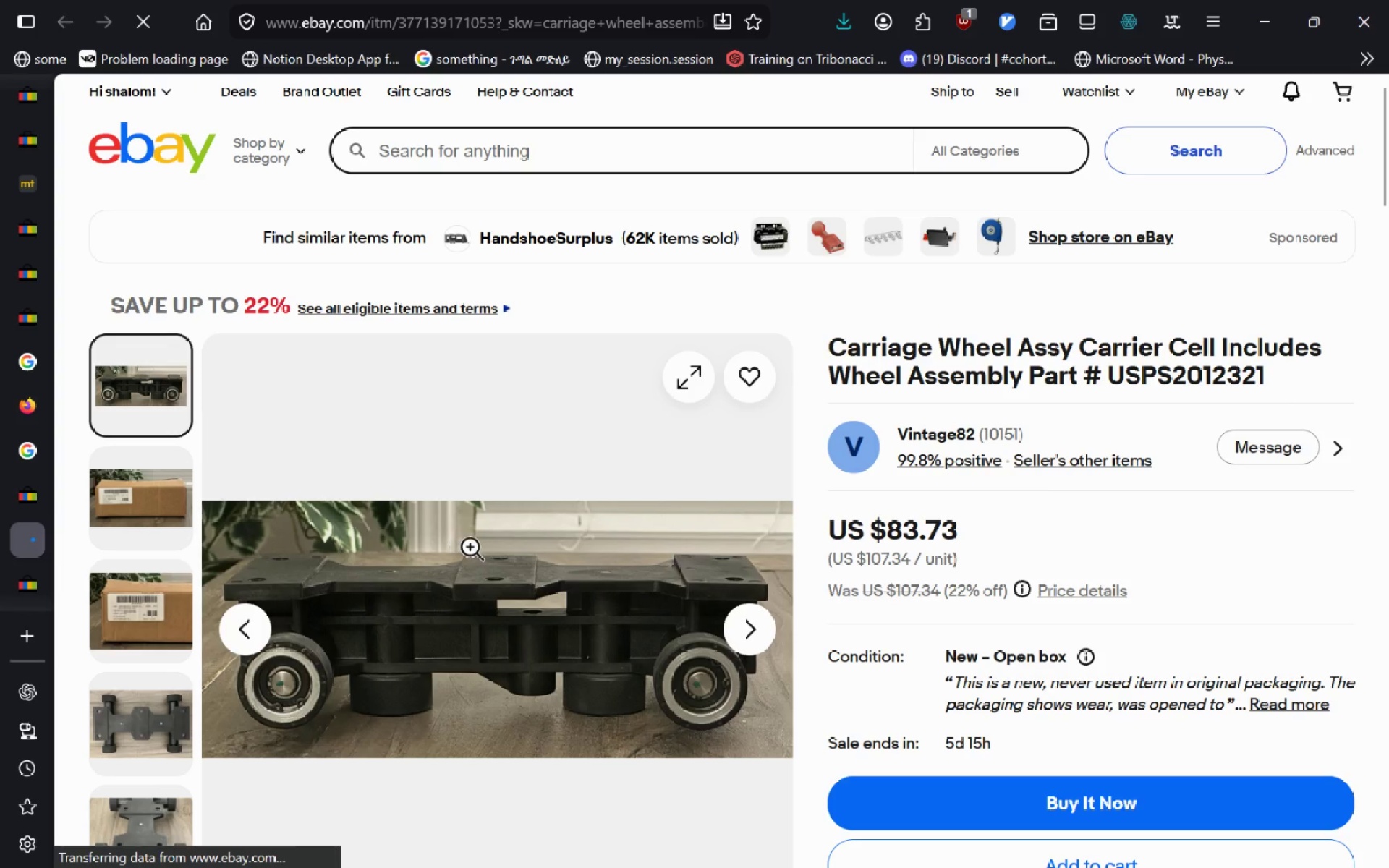 
wait(10.86)
 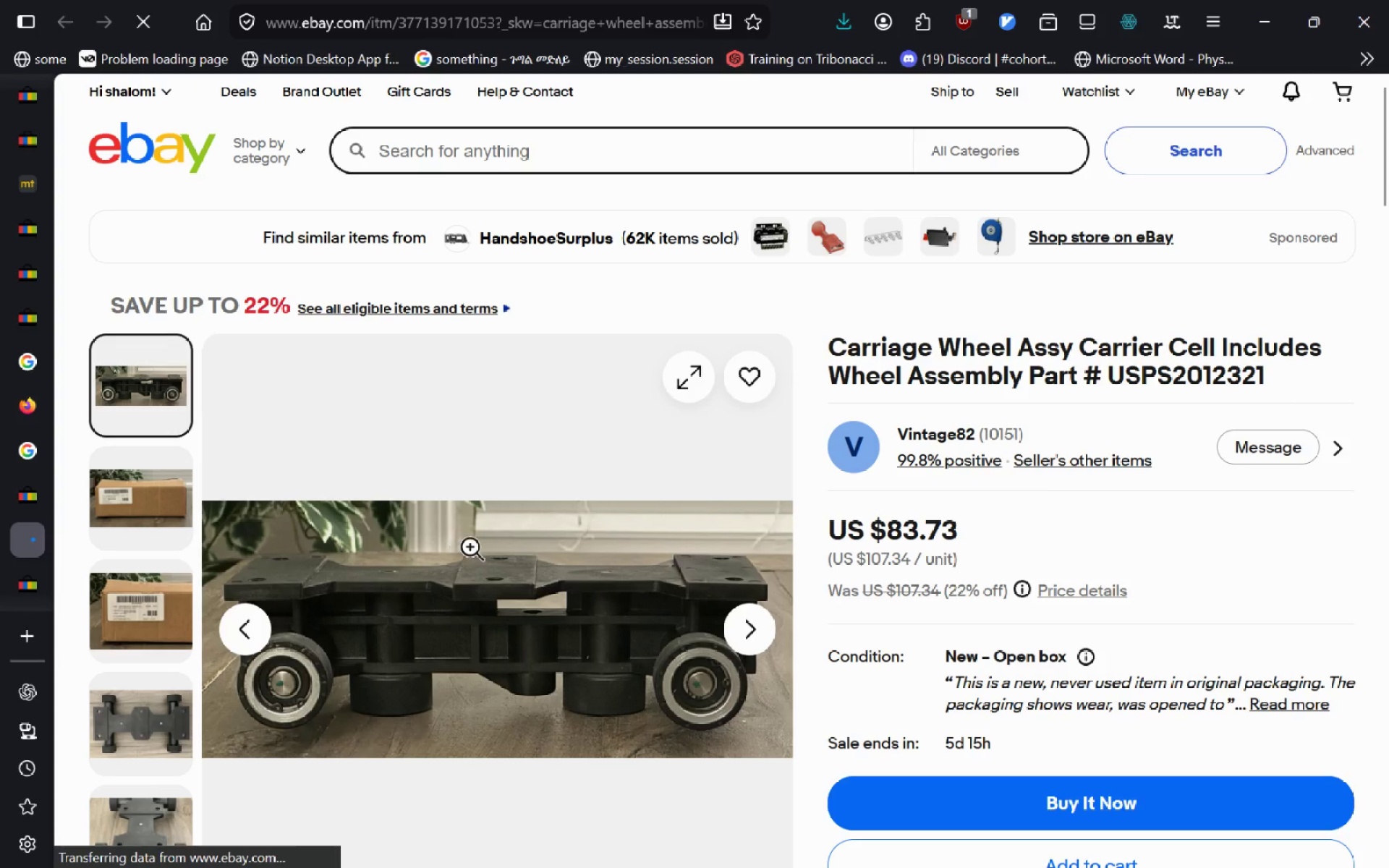 
left_click([129, 550])
 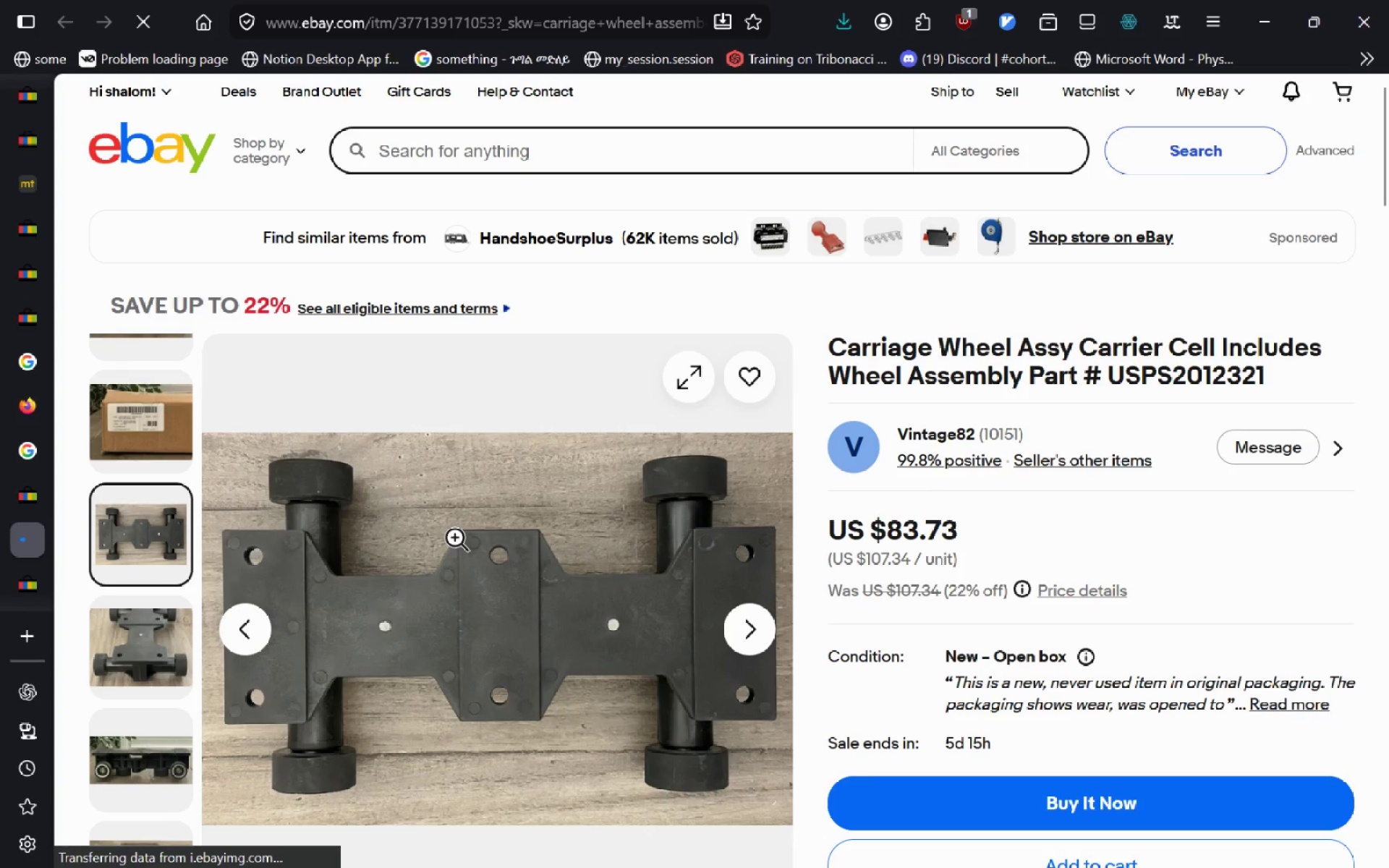 
right_click([444, 527])
 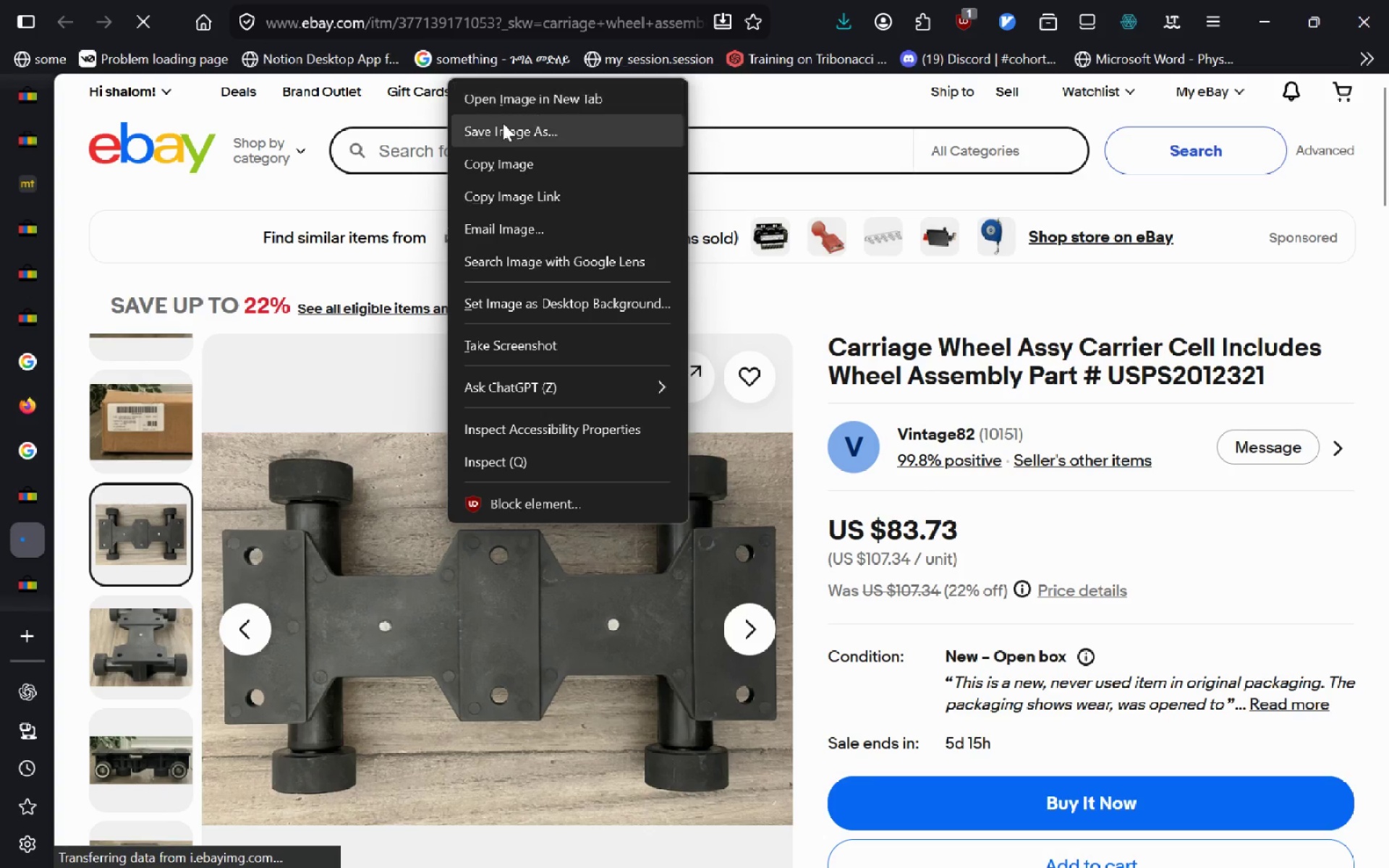 
left_click([502, 127])
 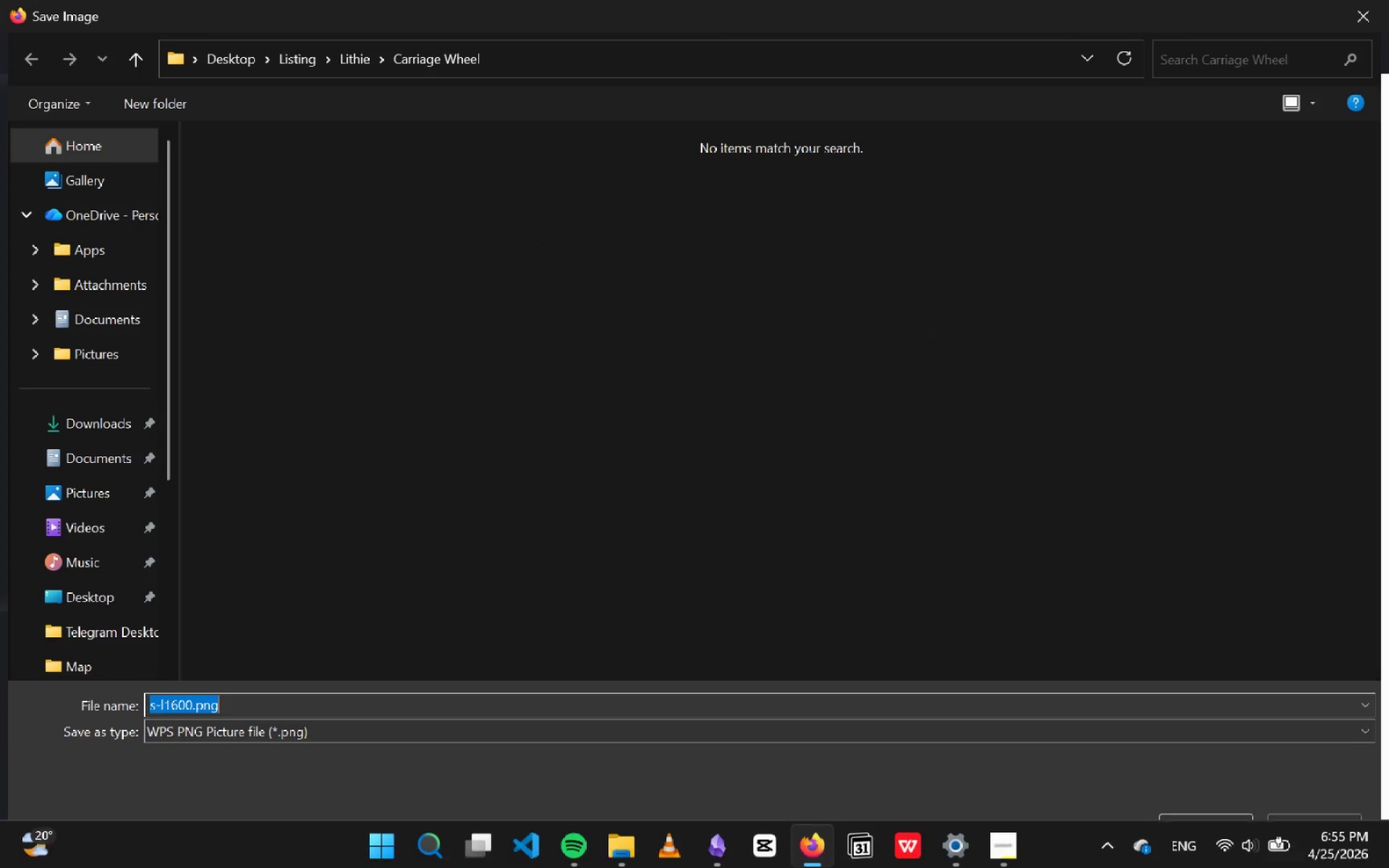 
left_click([1008, 854])